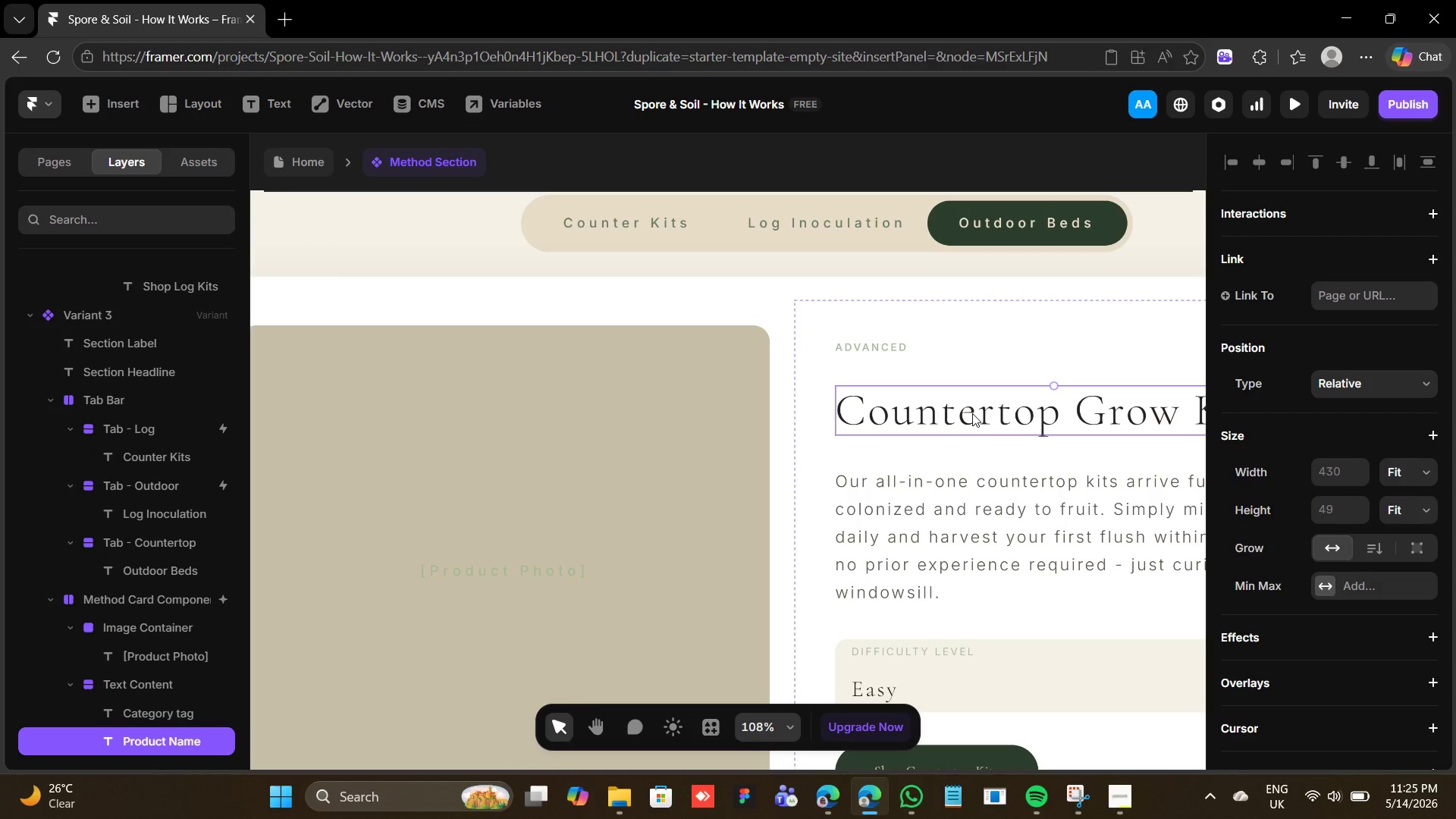 
triple_click([972, 413])
 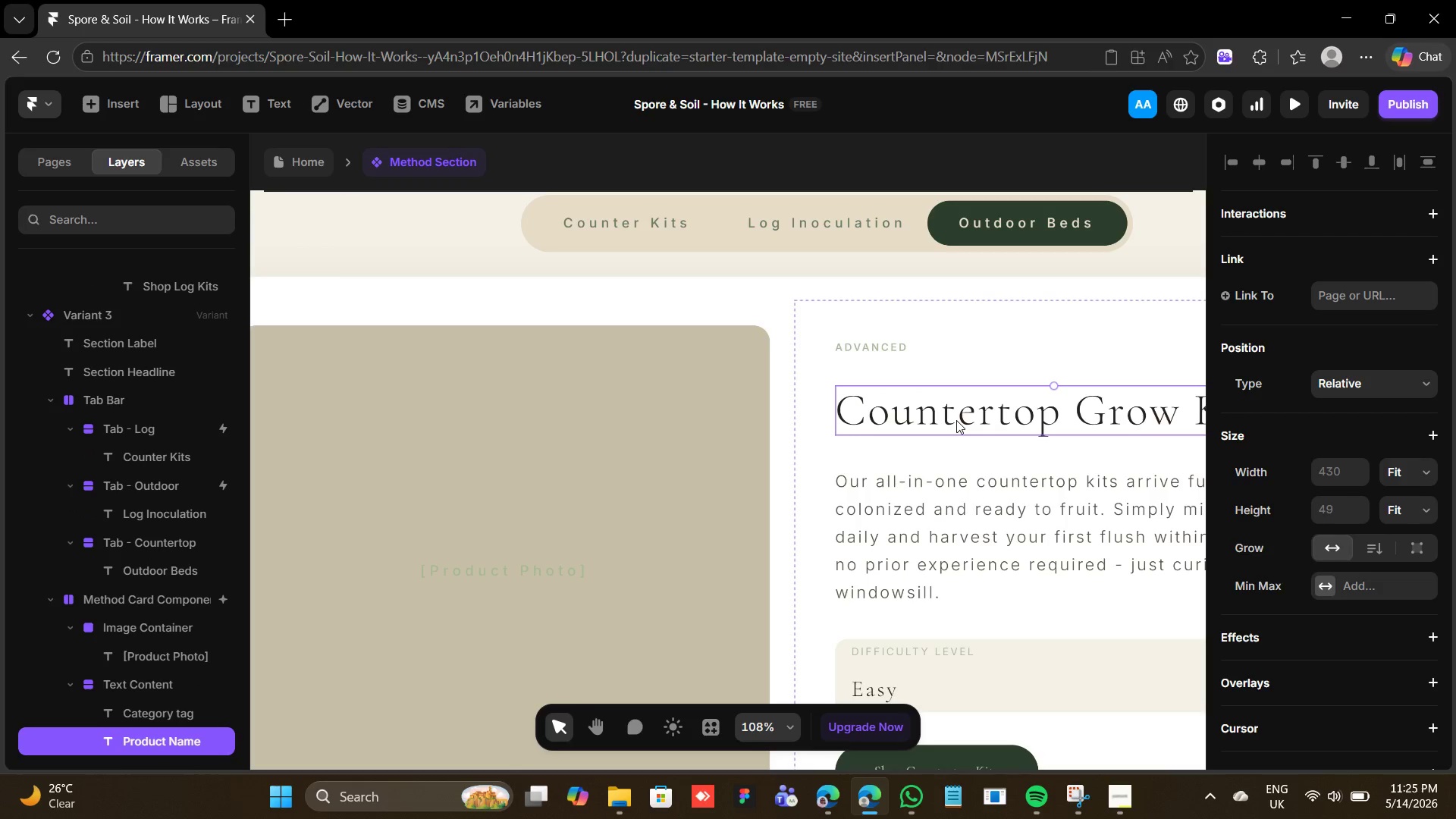 
triple_click([956, 420])
 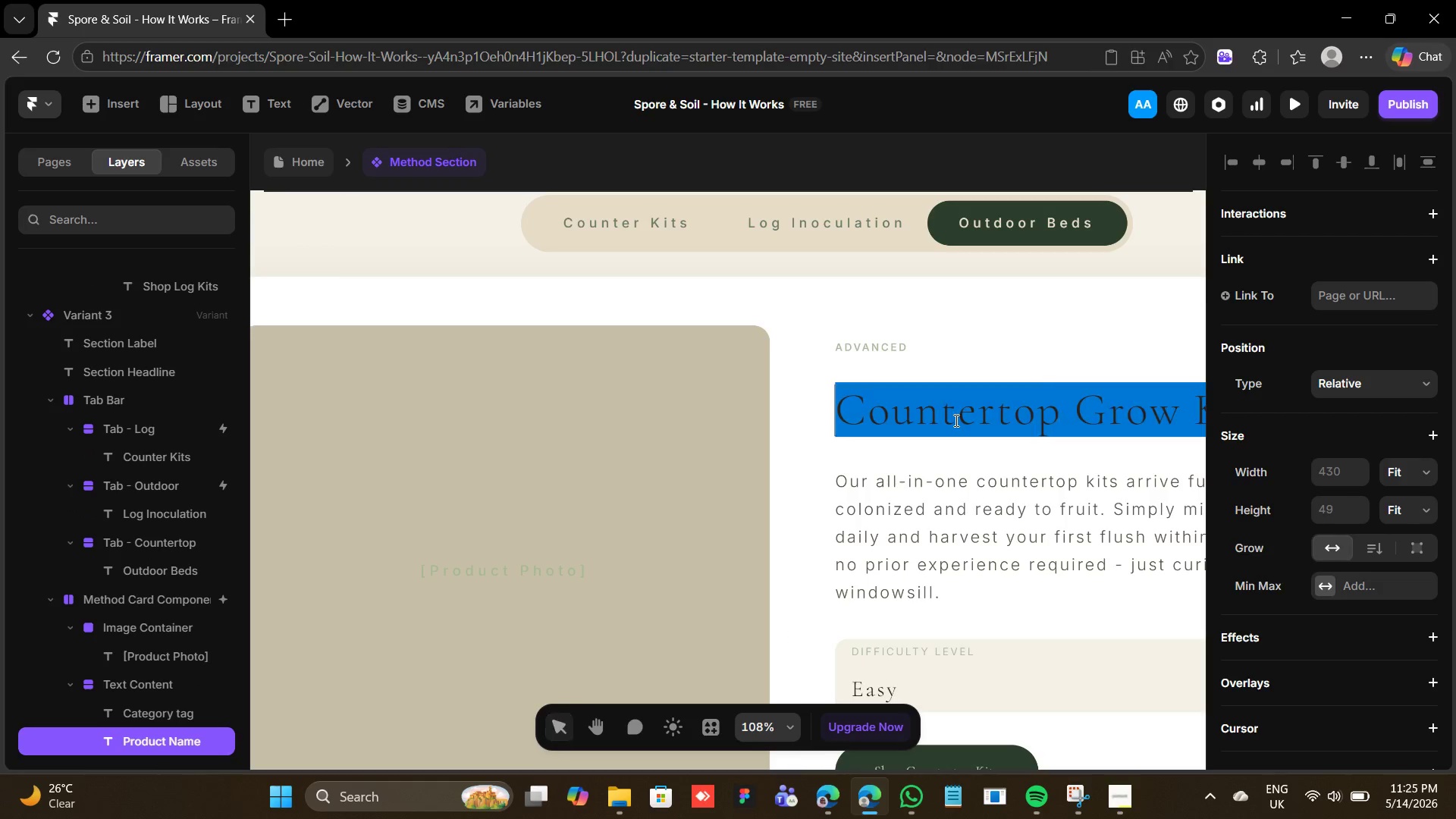 
triple_click([955, 420])
 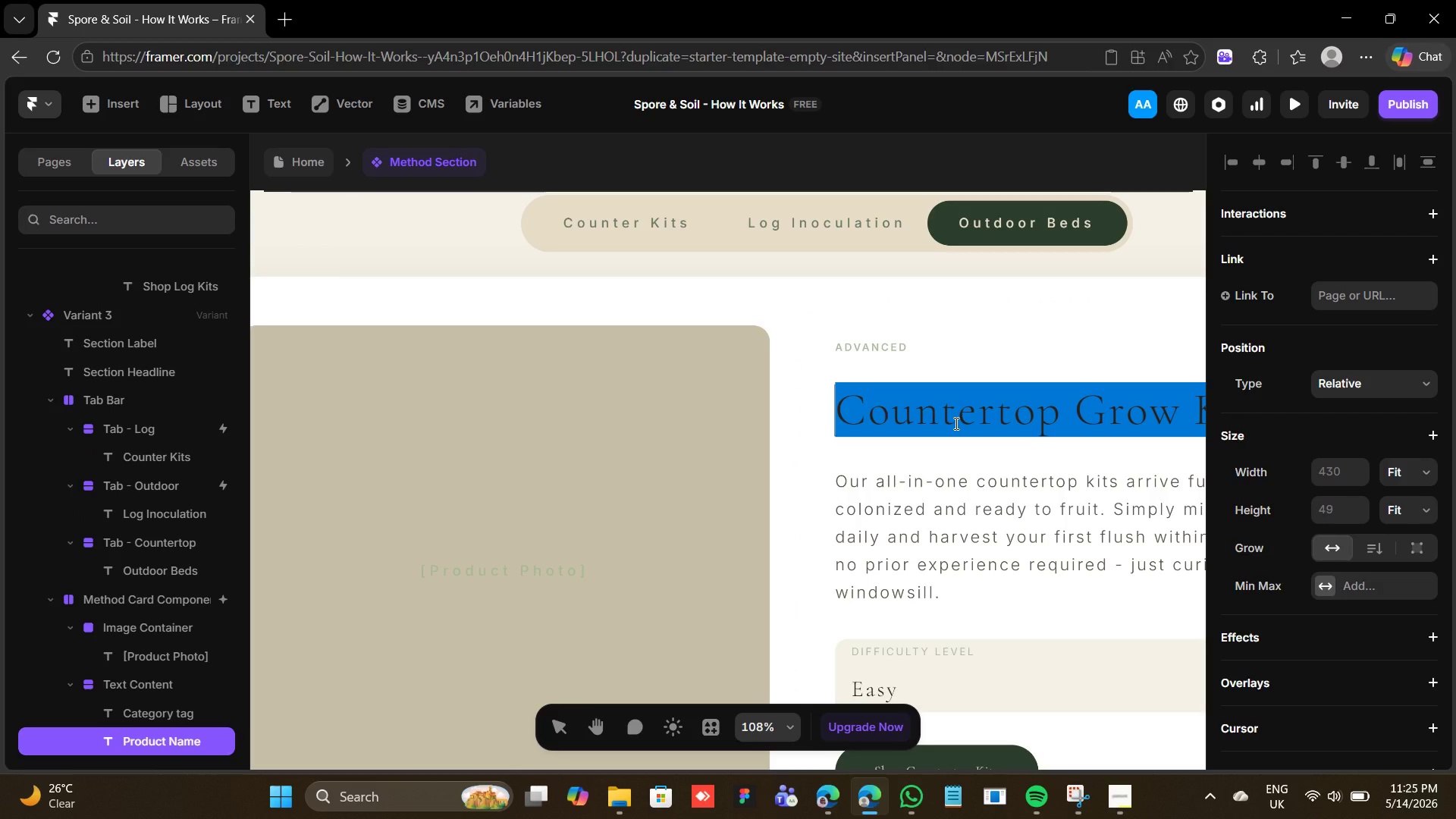 
type(Outdoor Garden Beds)
 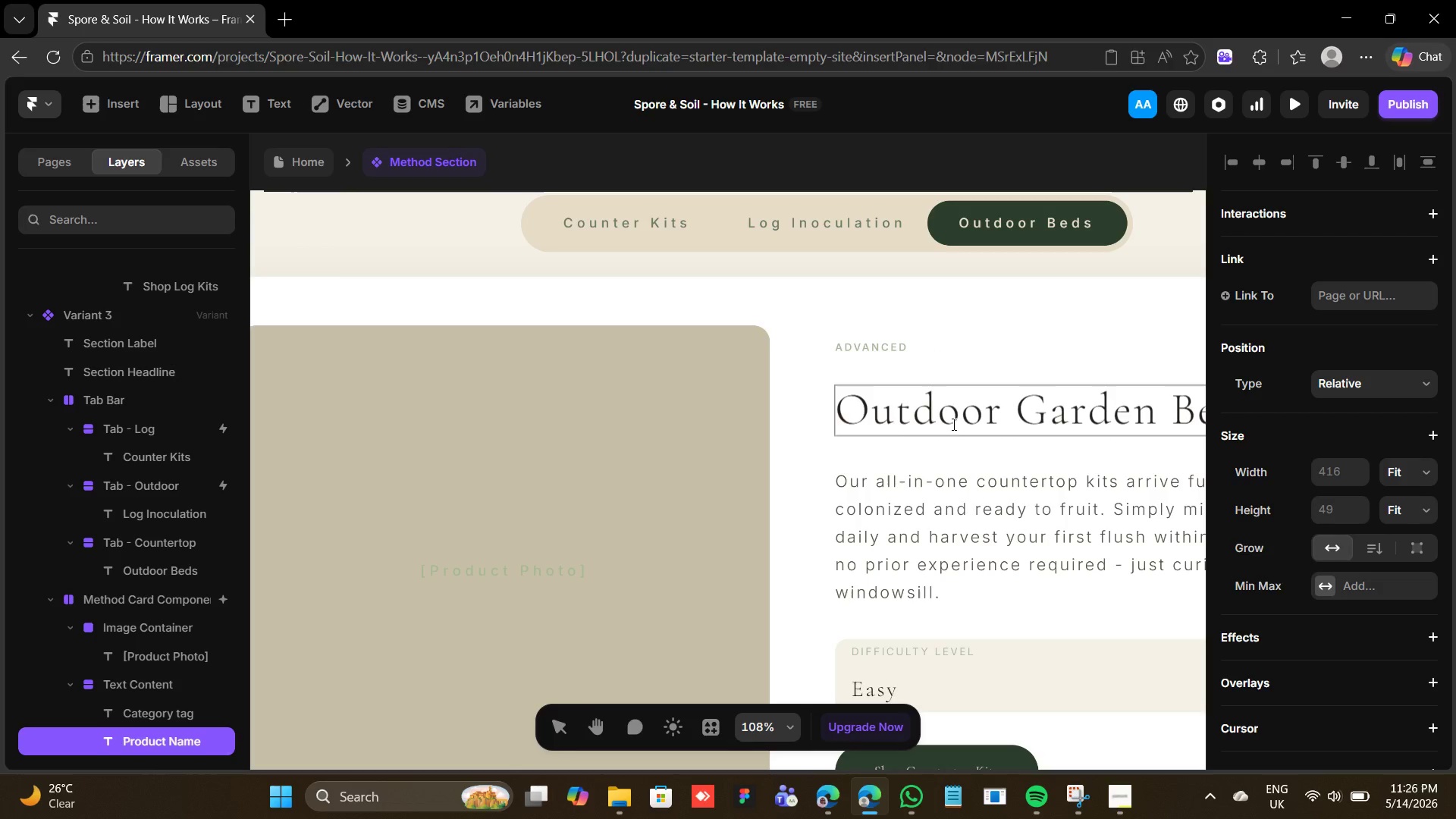 
left_click([307, 157])
 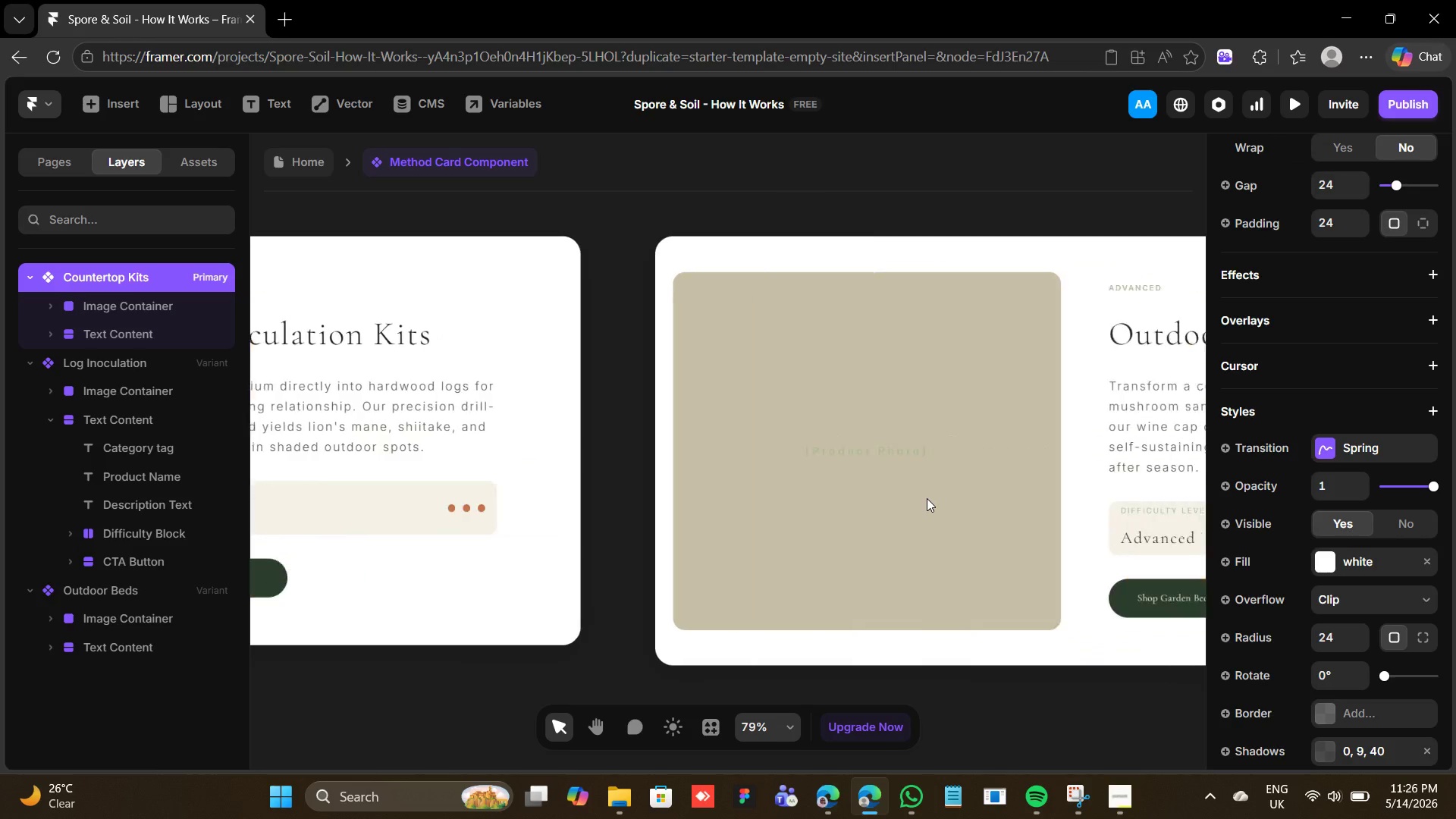 
double_click([844, 437])
 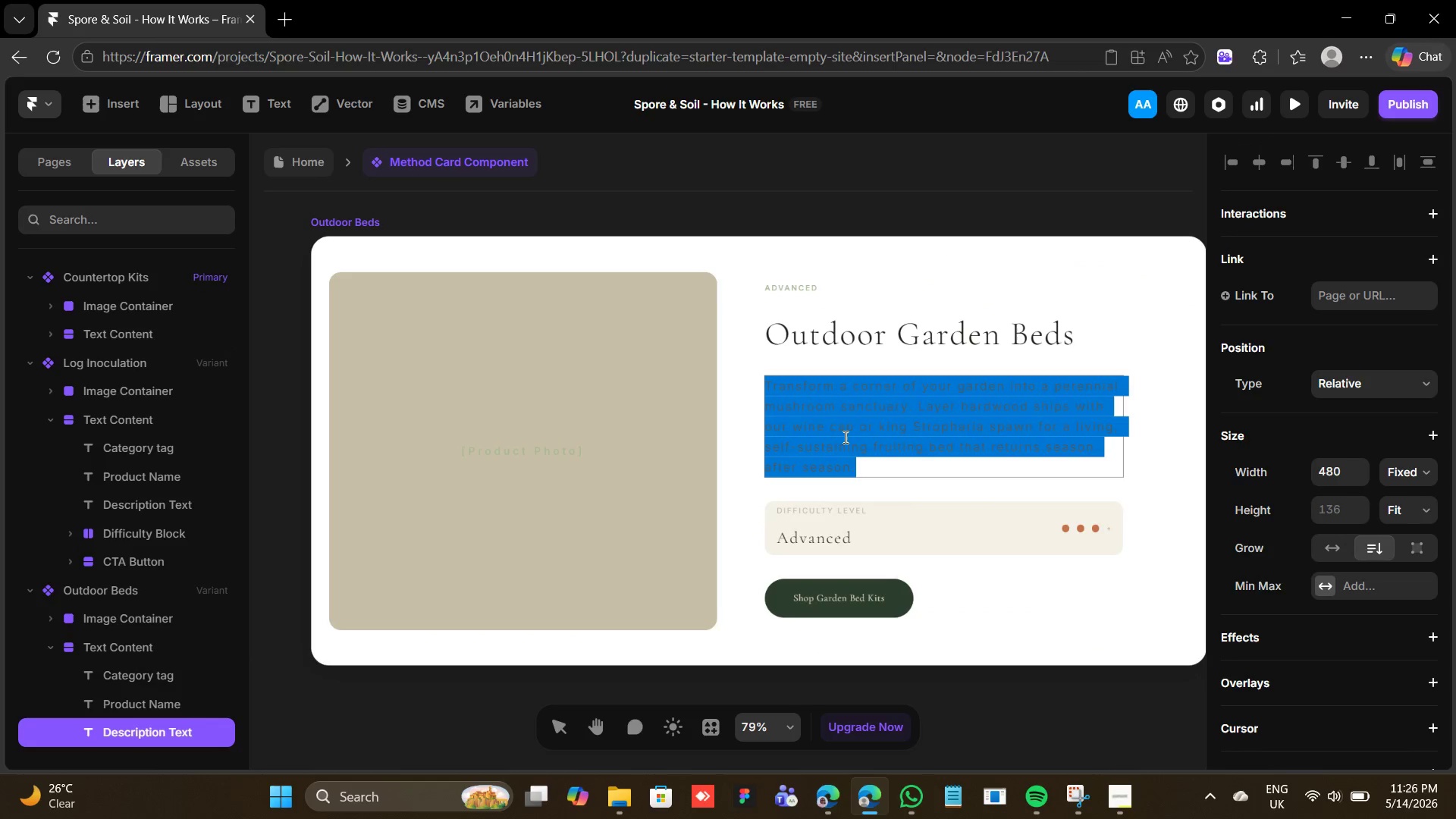 
triple_click([844, 437])
 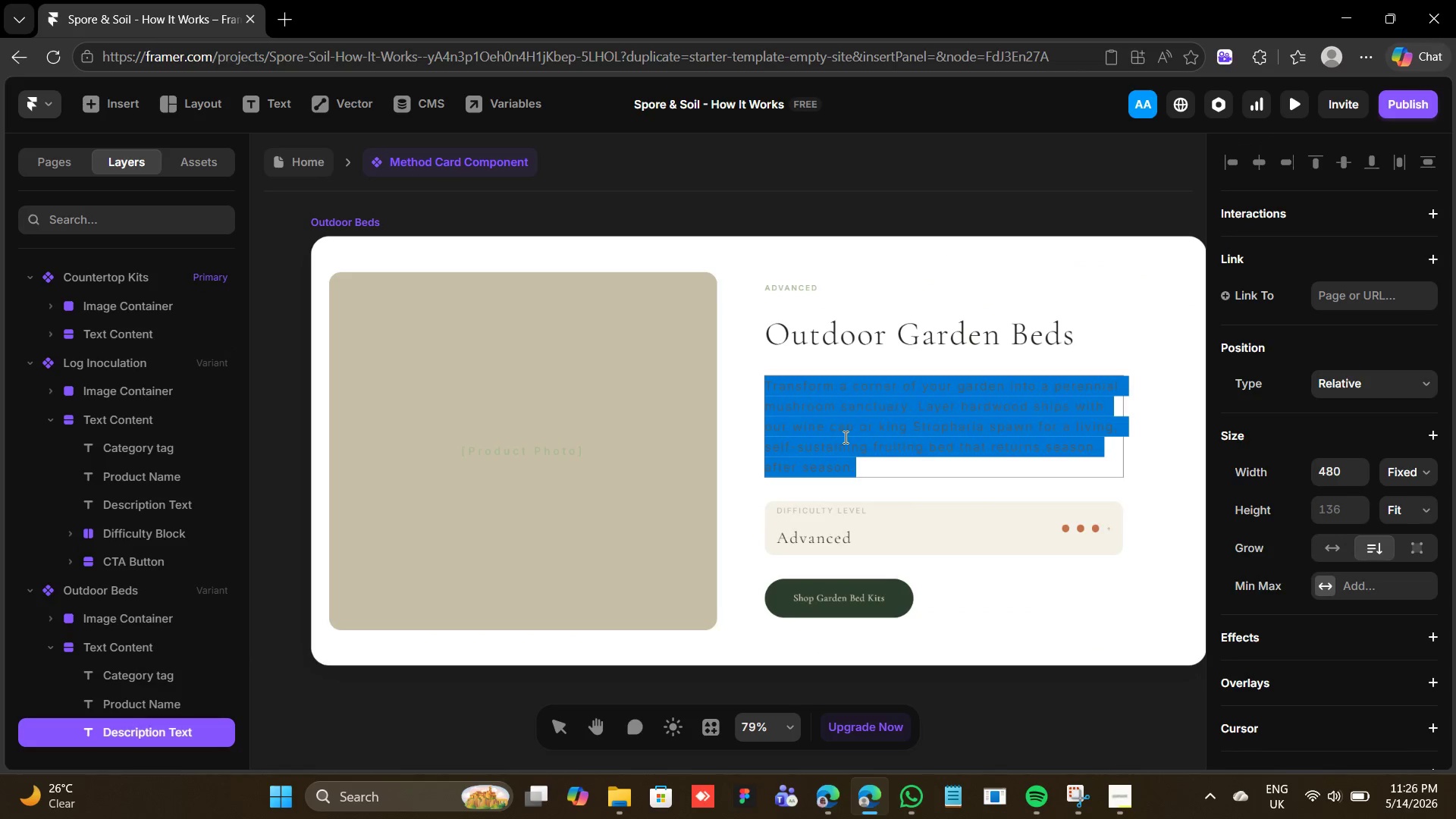 
triple_click([844, 437])
 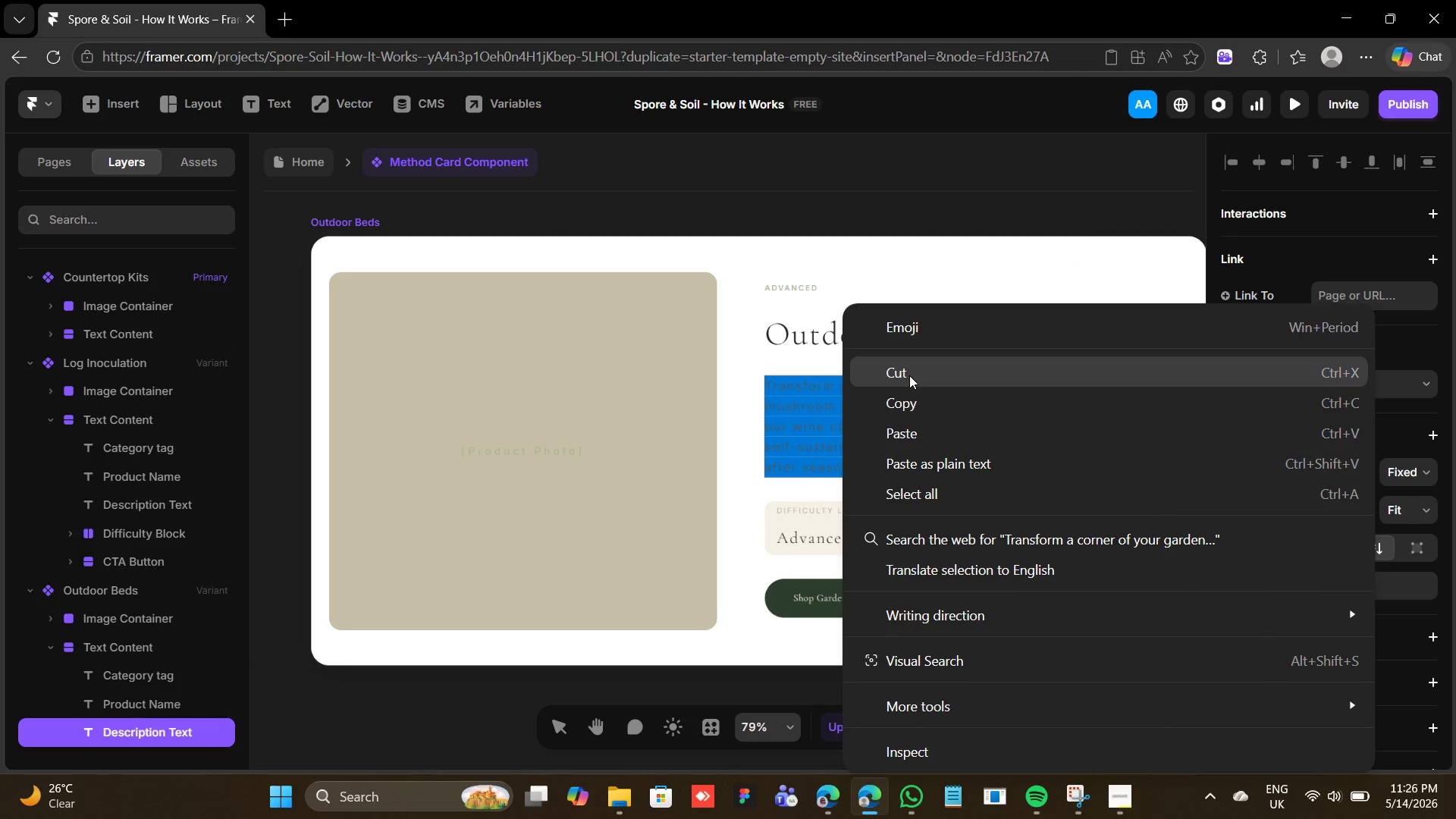 
left_click([909, 411])
 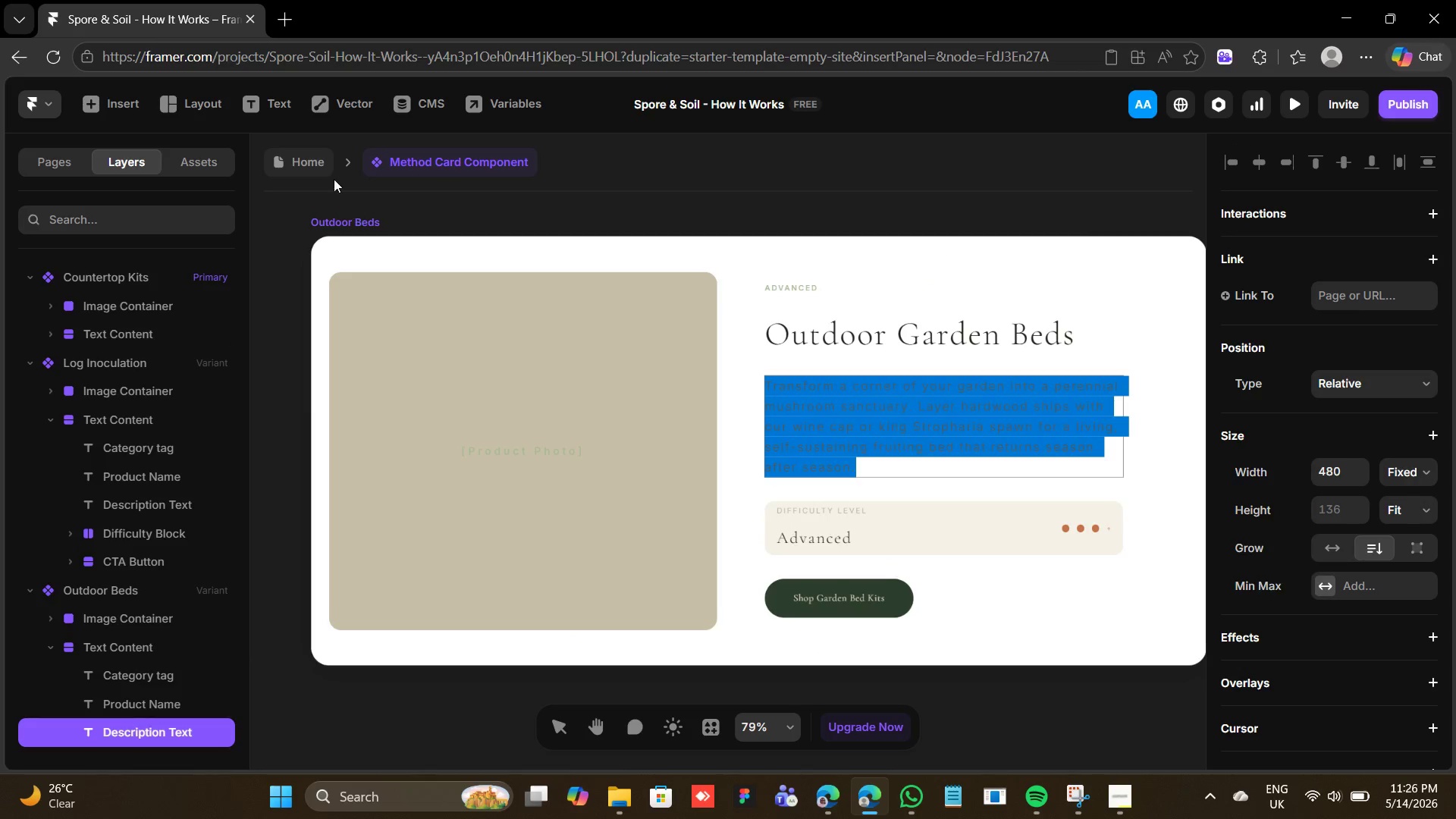 
left_click([317, 162])
 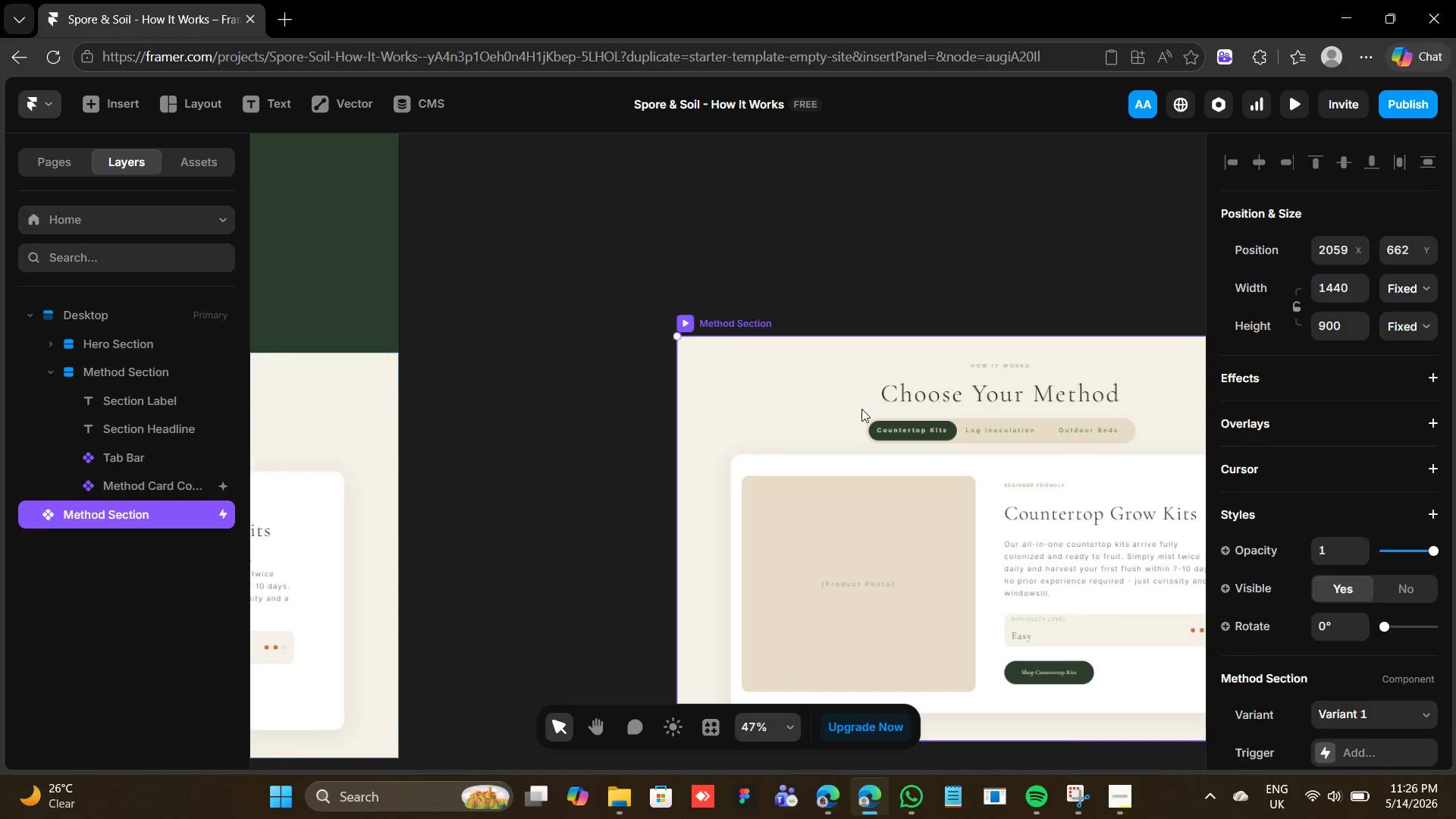 
double_click([861, 409])
 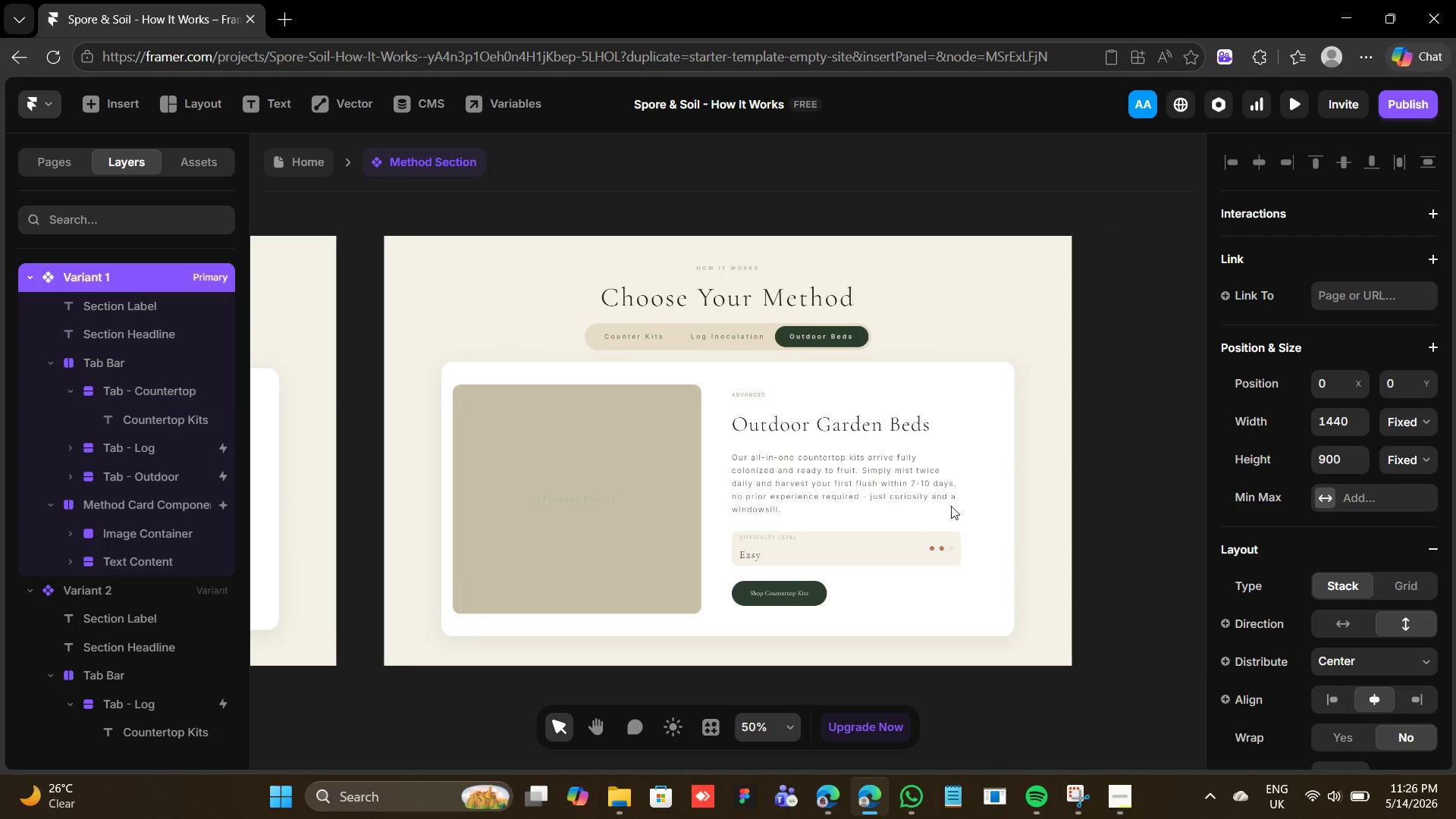 
double_click([870, 478])
 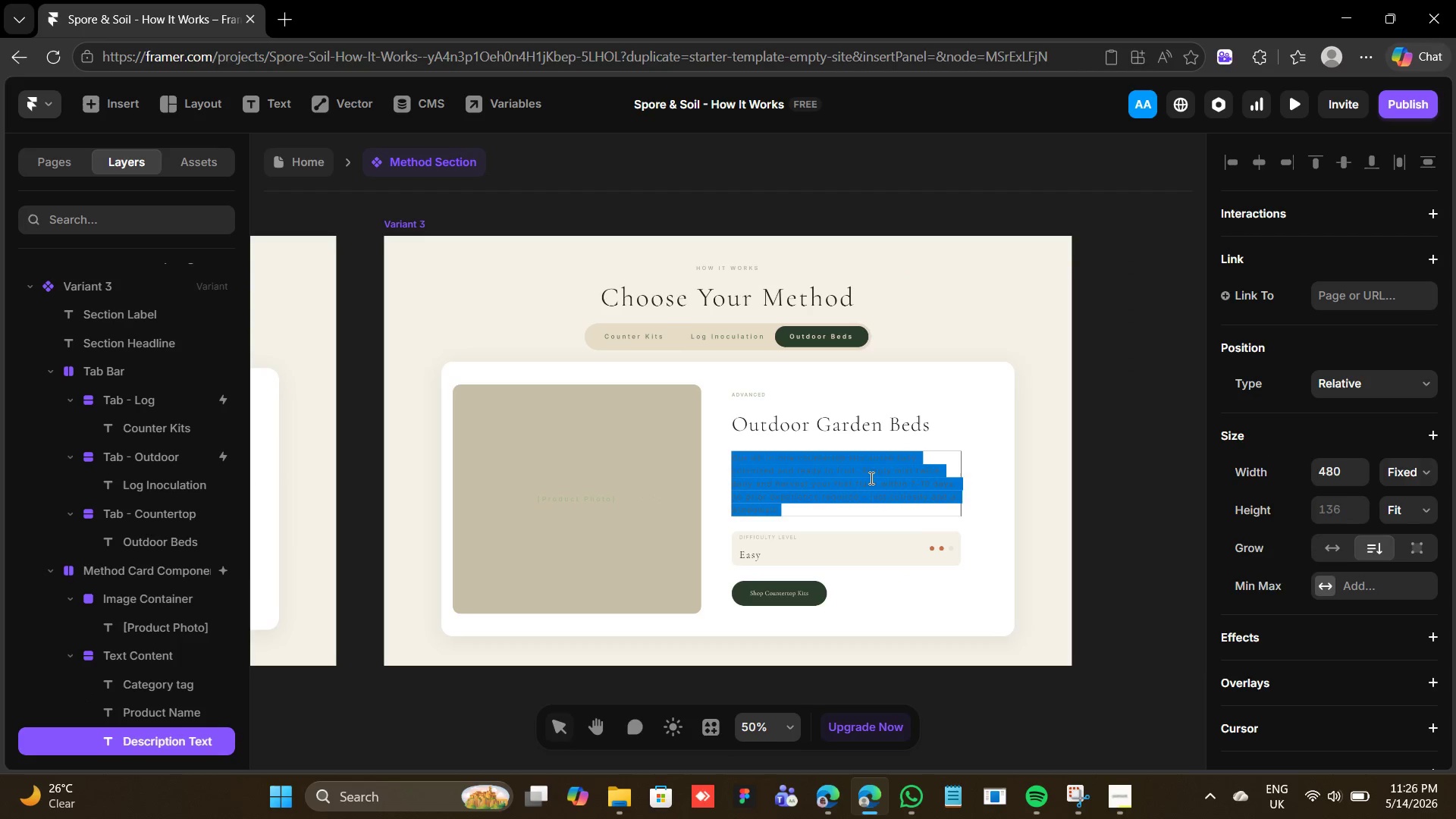 
triple_click([870, 478])
 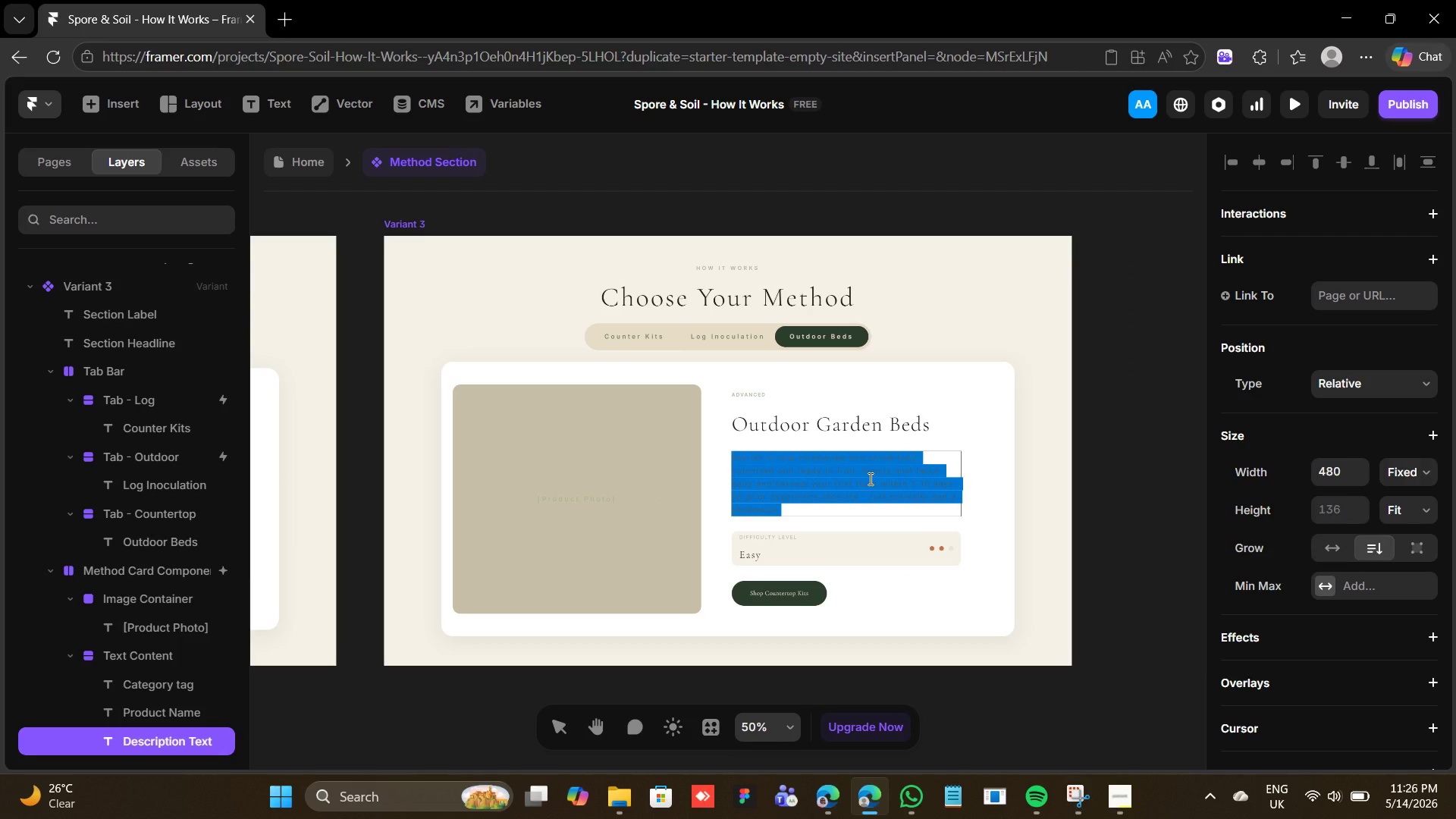 
key(Control+V)
 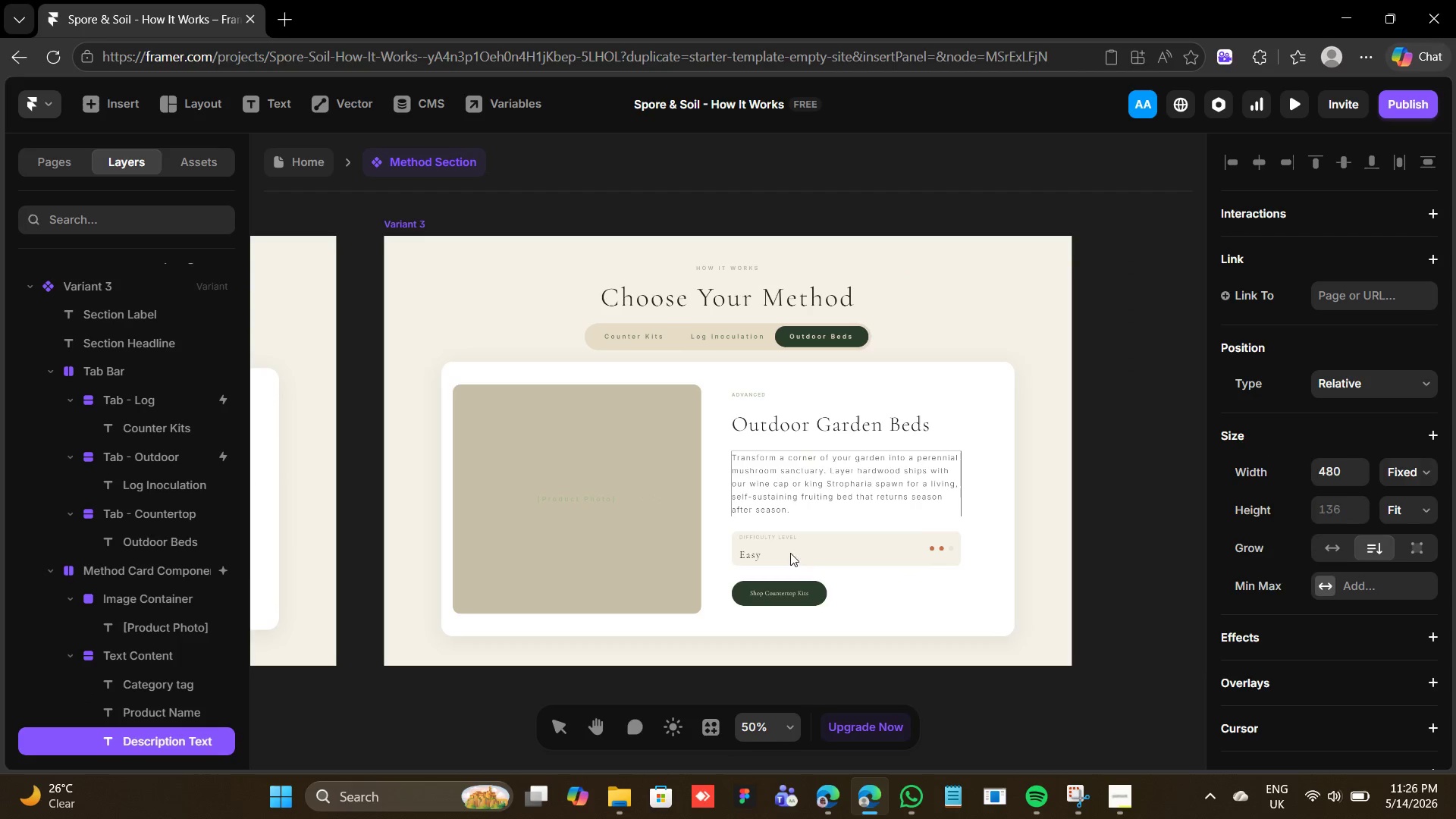 
double_click([753, 558])
 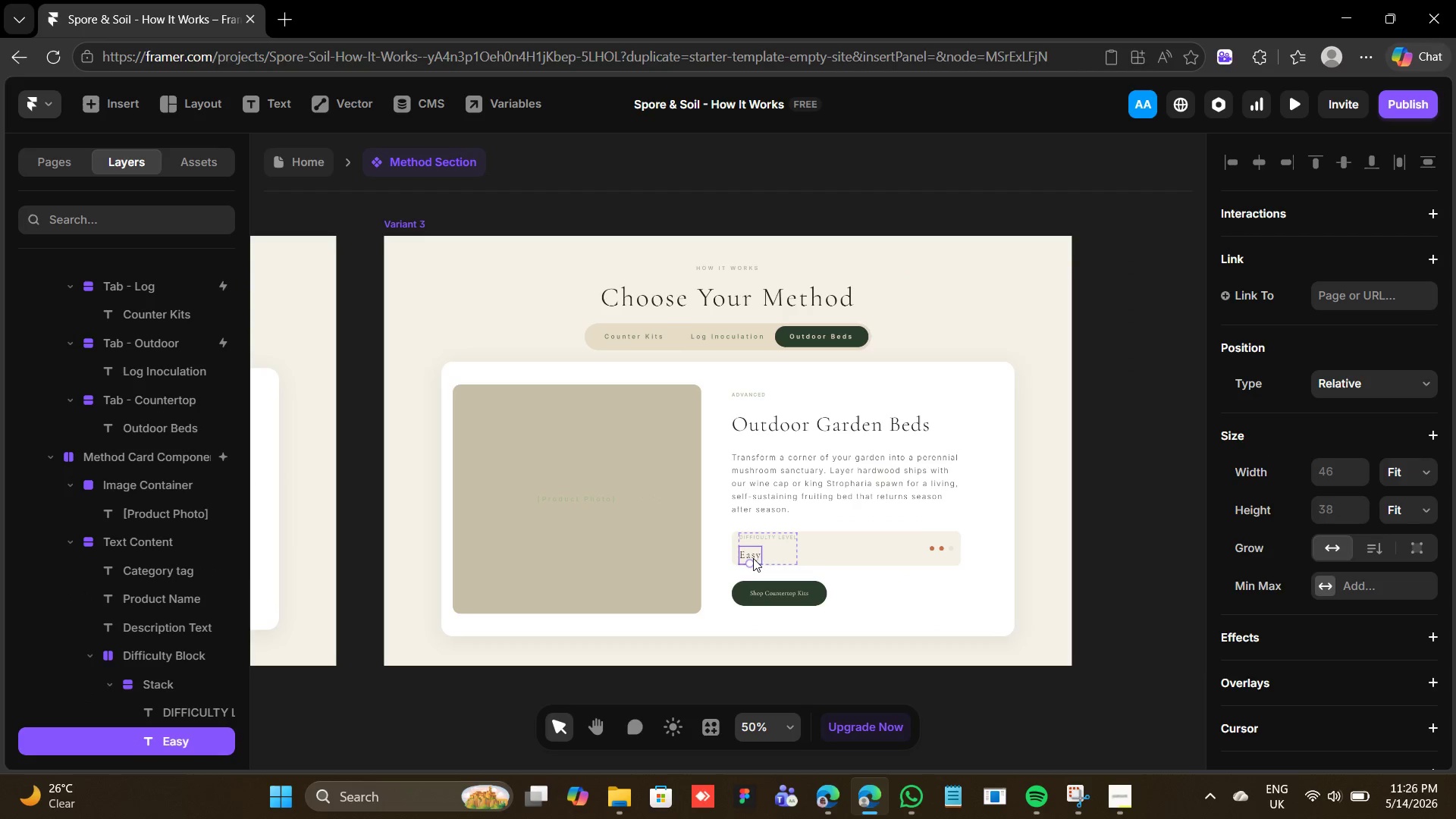 
triple_click([753, 558])
 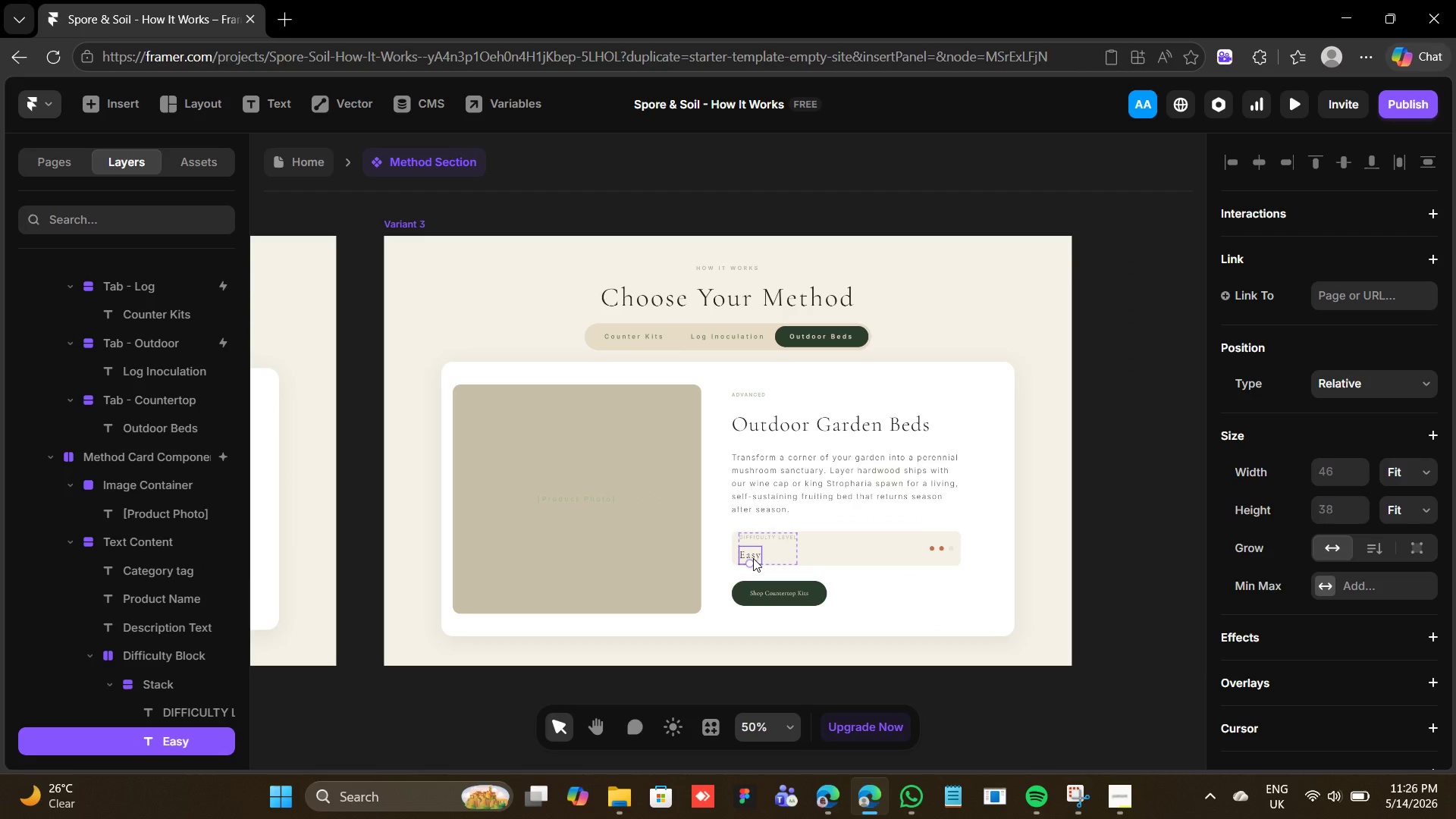 
triple_click([753, 558])
 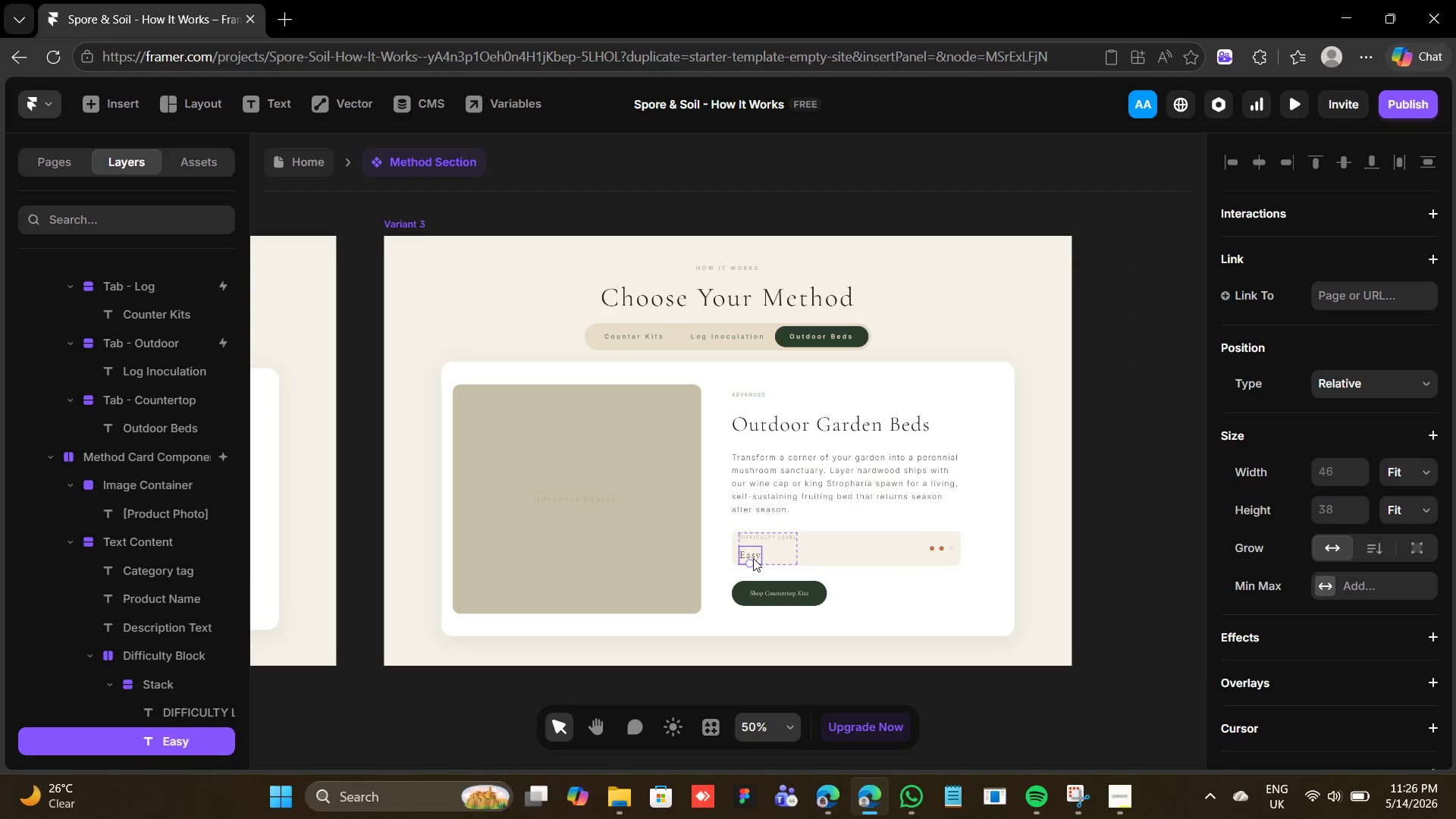 
triple_click([753, 558])
 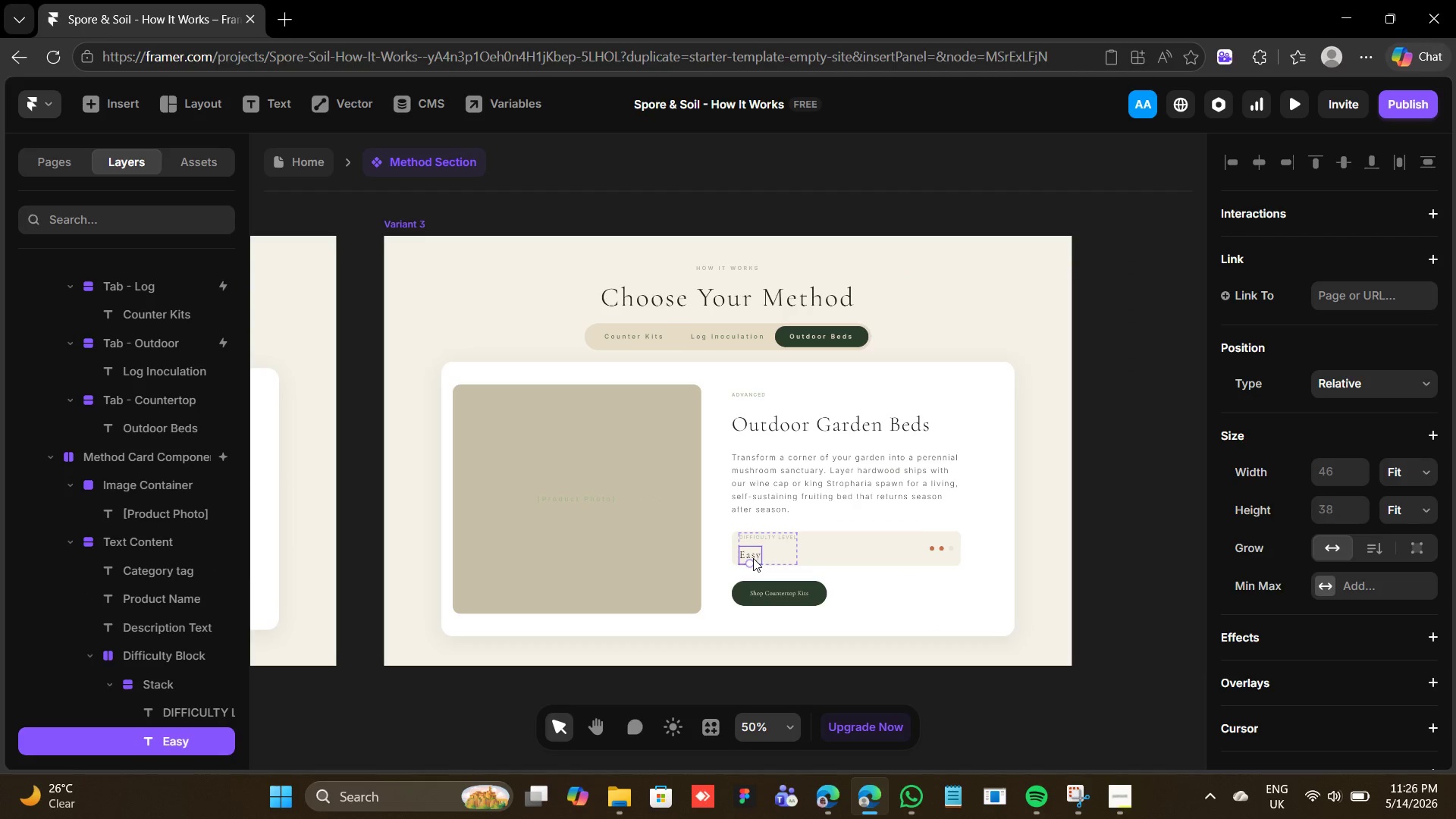 
triple_click([753, 558])
 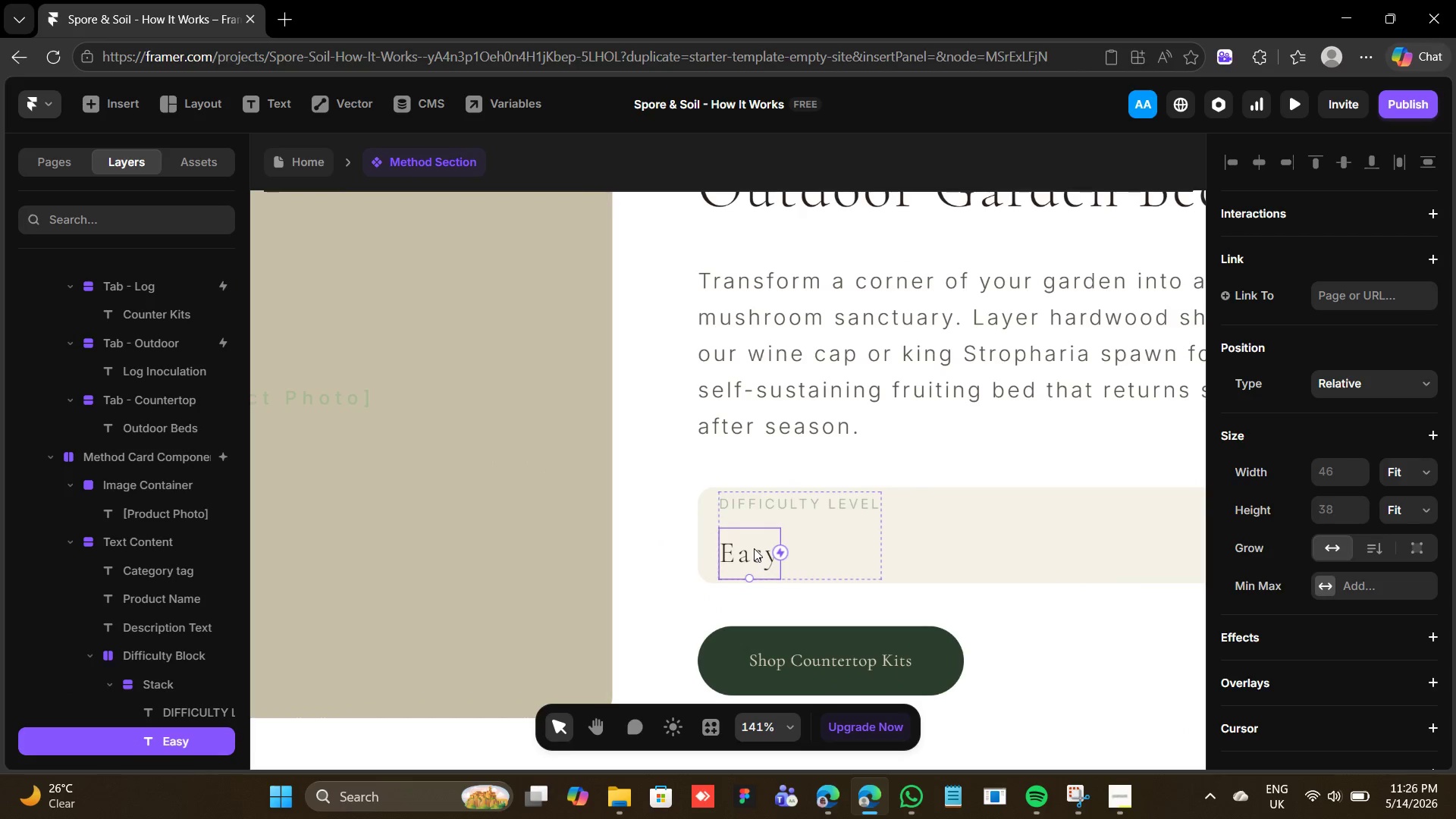 
double_click([754, 548])
 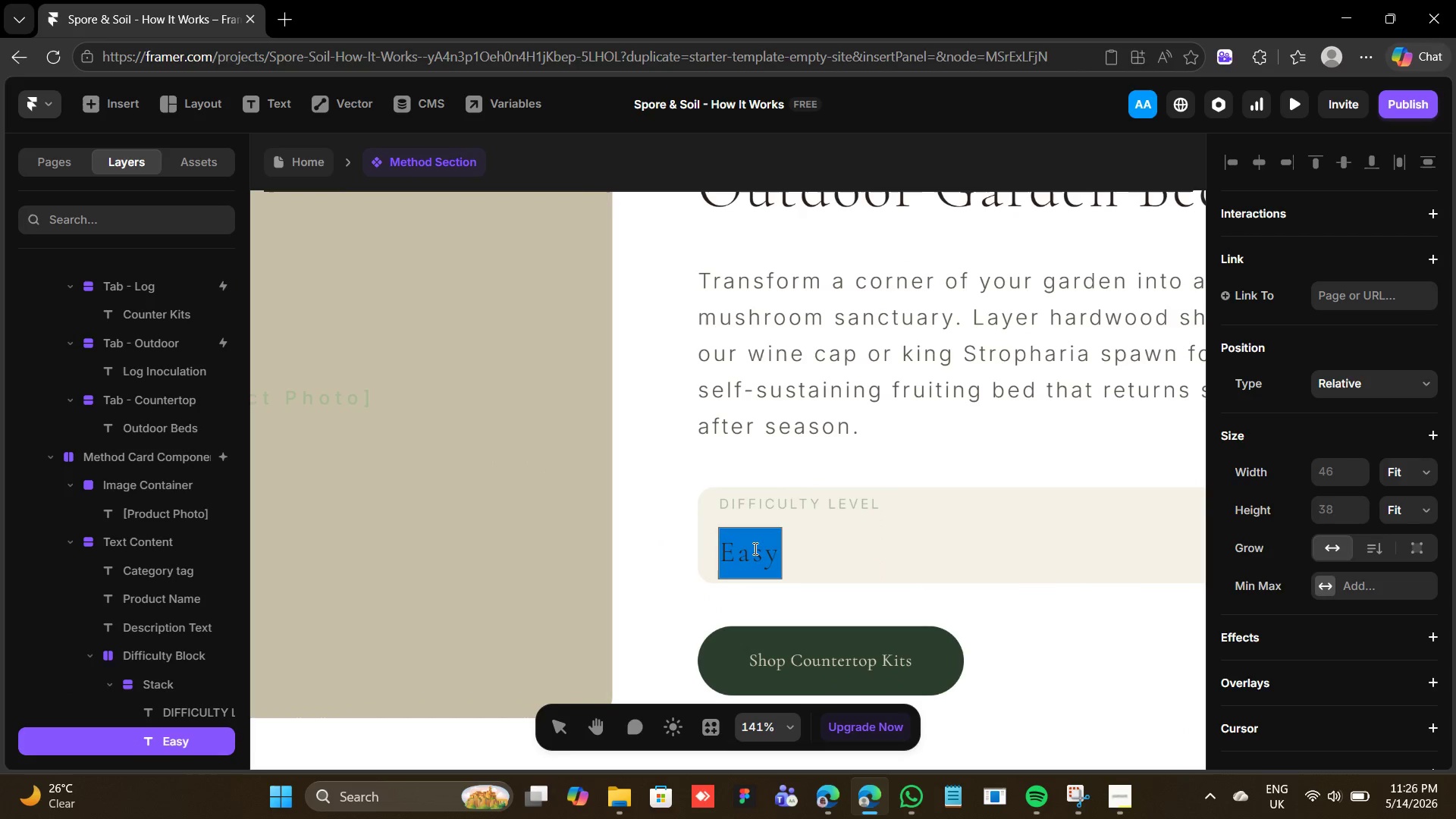 
triple_click([754, 548])
 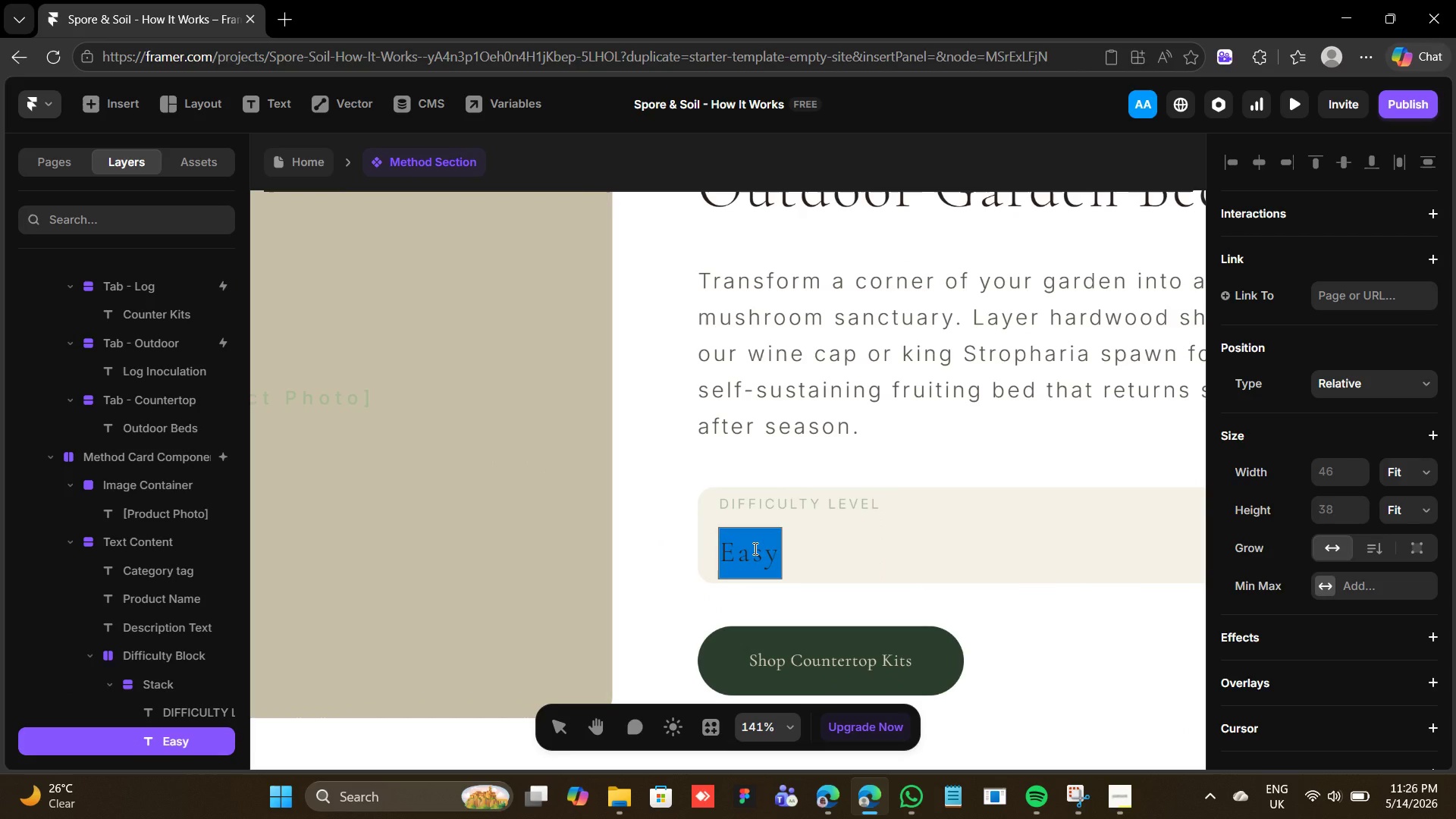 
triple_click([754, 548])
 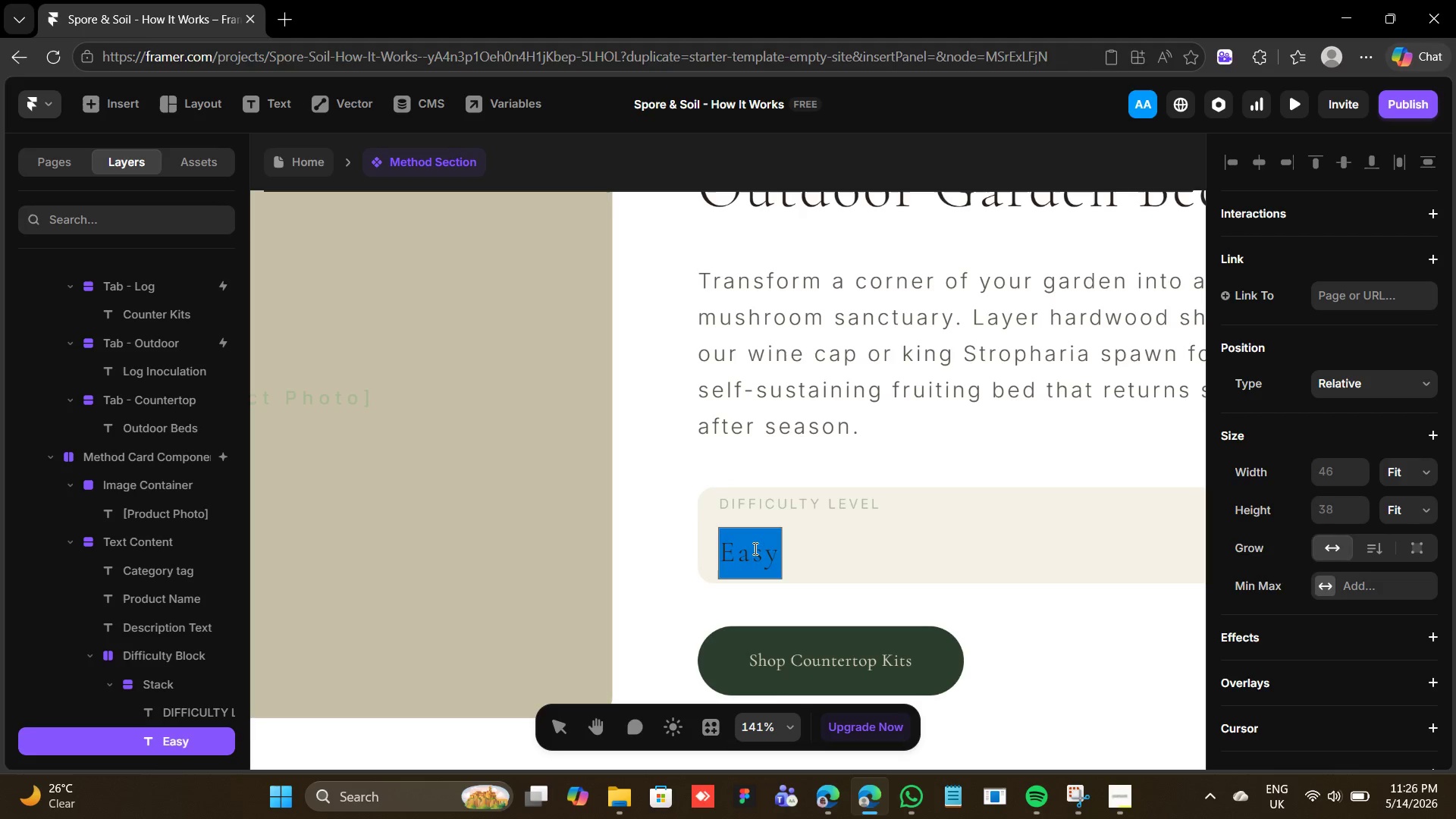 
type(Advanced)
 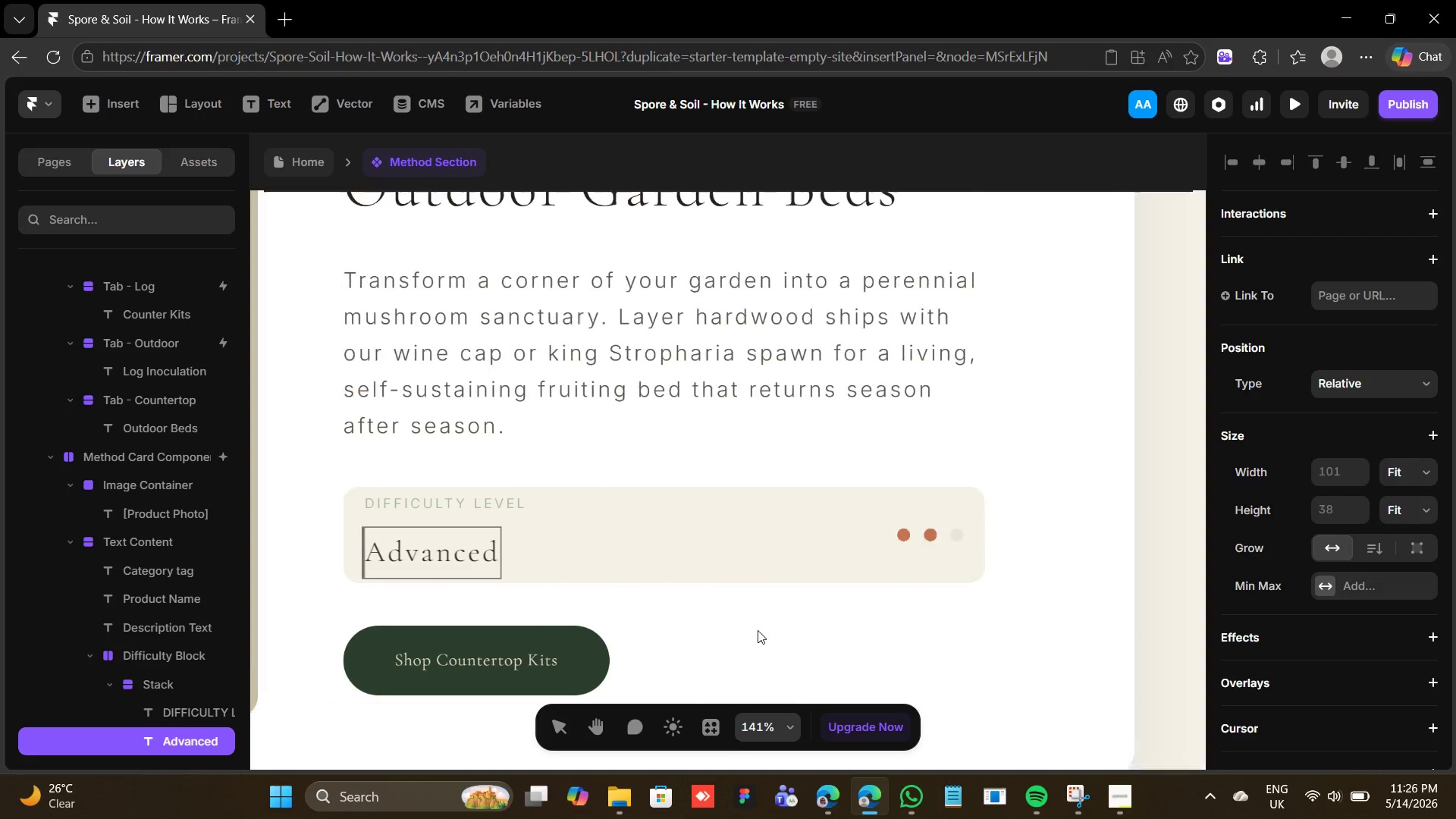 
wait(8.0)
 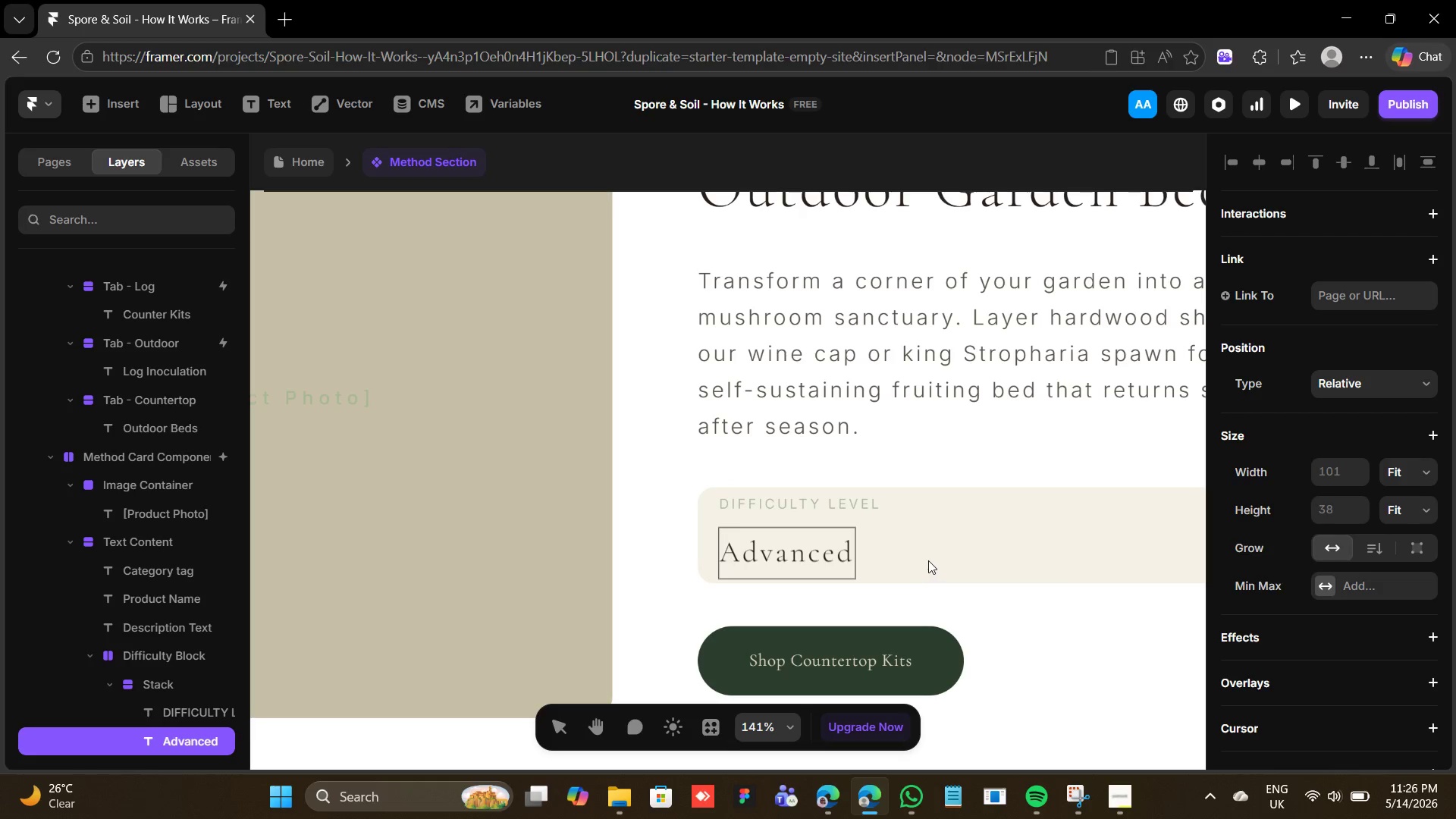 
double_click([764, 536])
 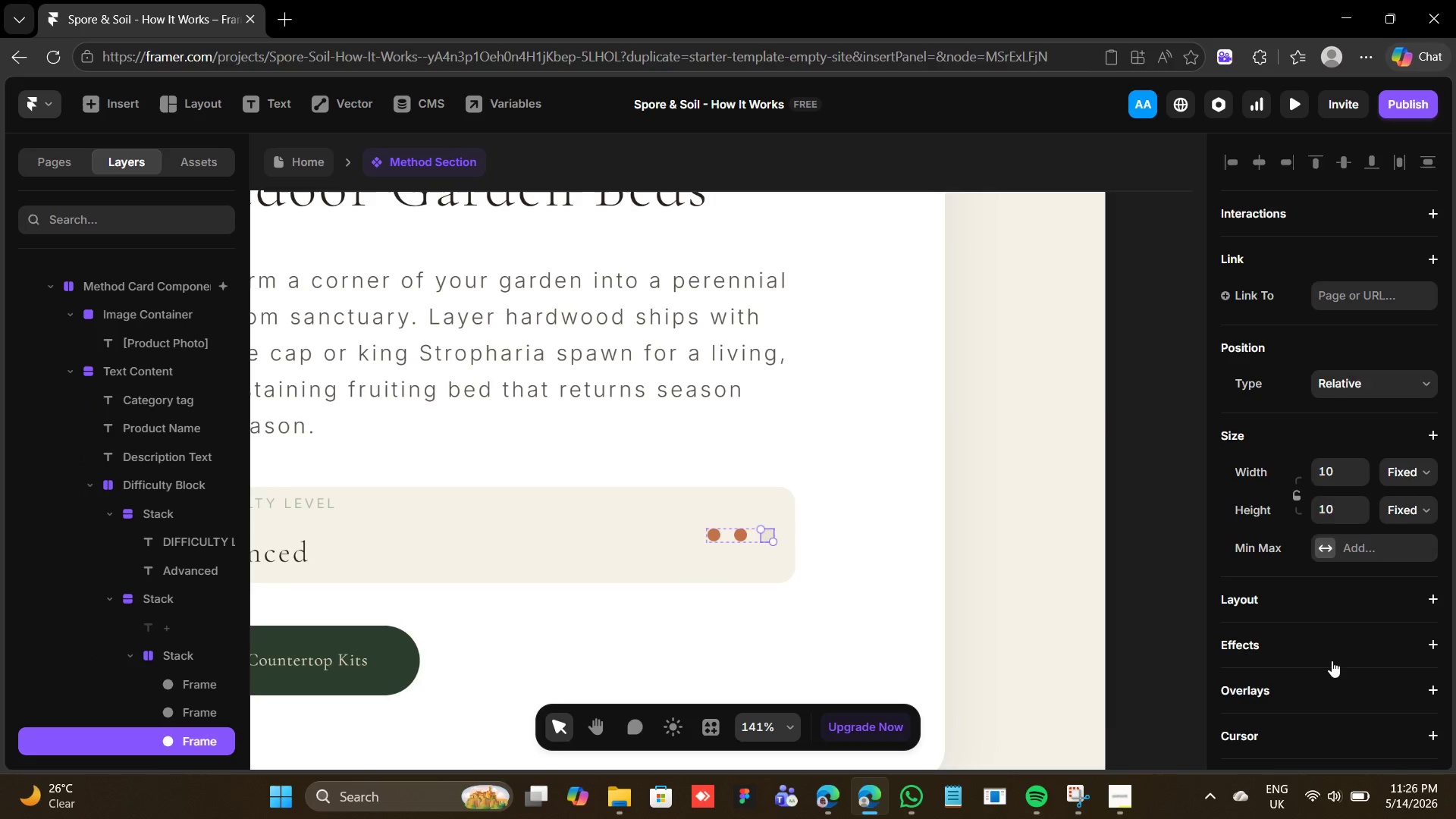 
scroll: coordinate [1332, 661], scroll_direction: down, amount: 5.0
 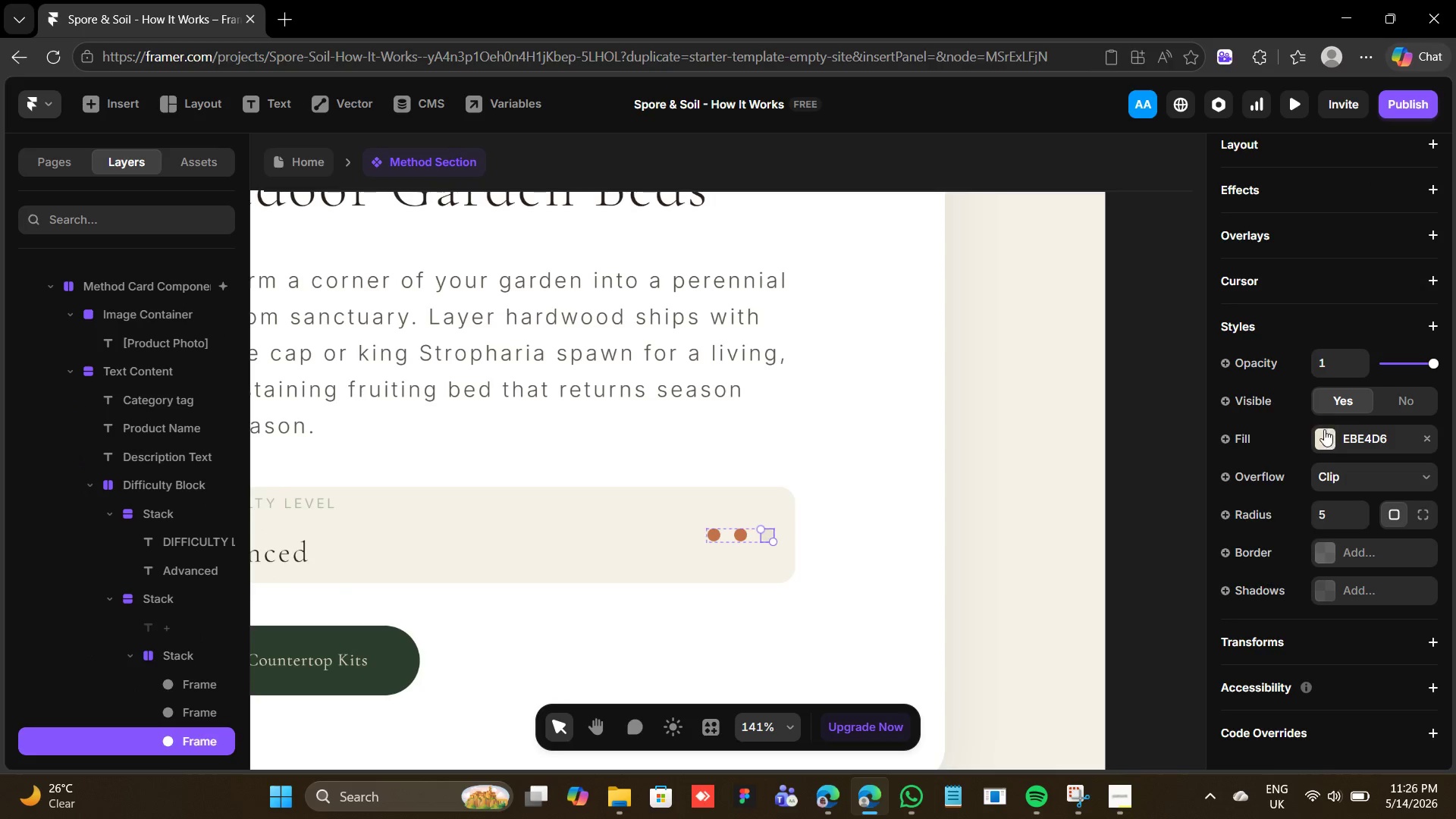 
left_click([1324, 432])
 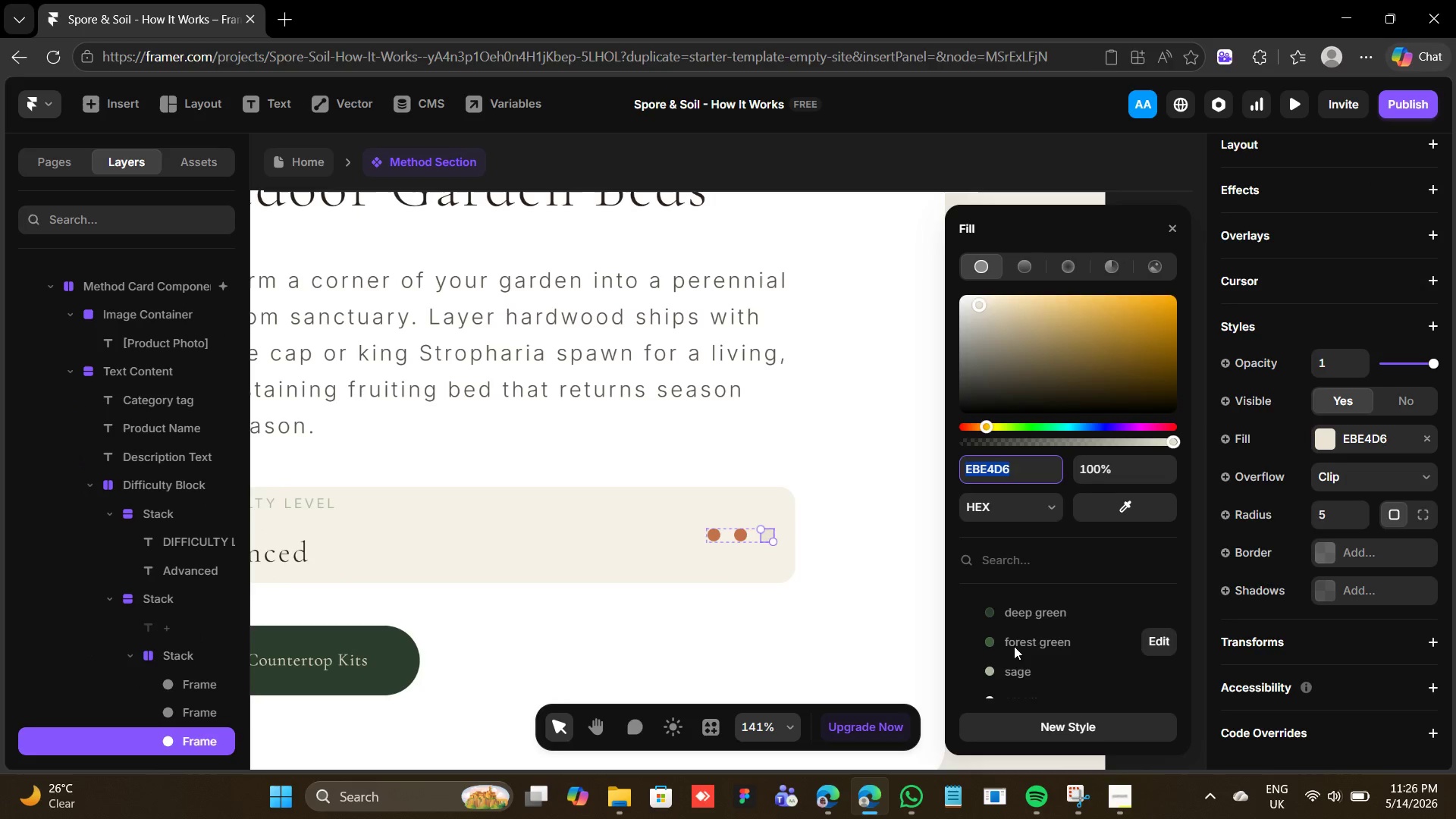 
scroll: coordinate [1014, 645], scroll_direction: down, amount: 3.0
 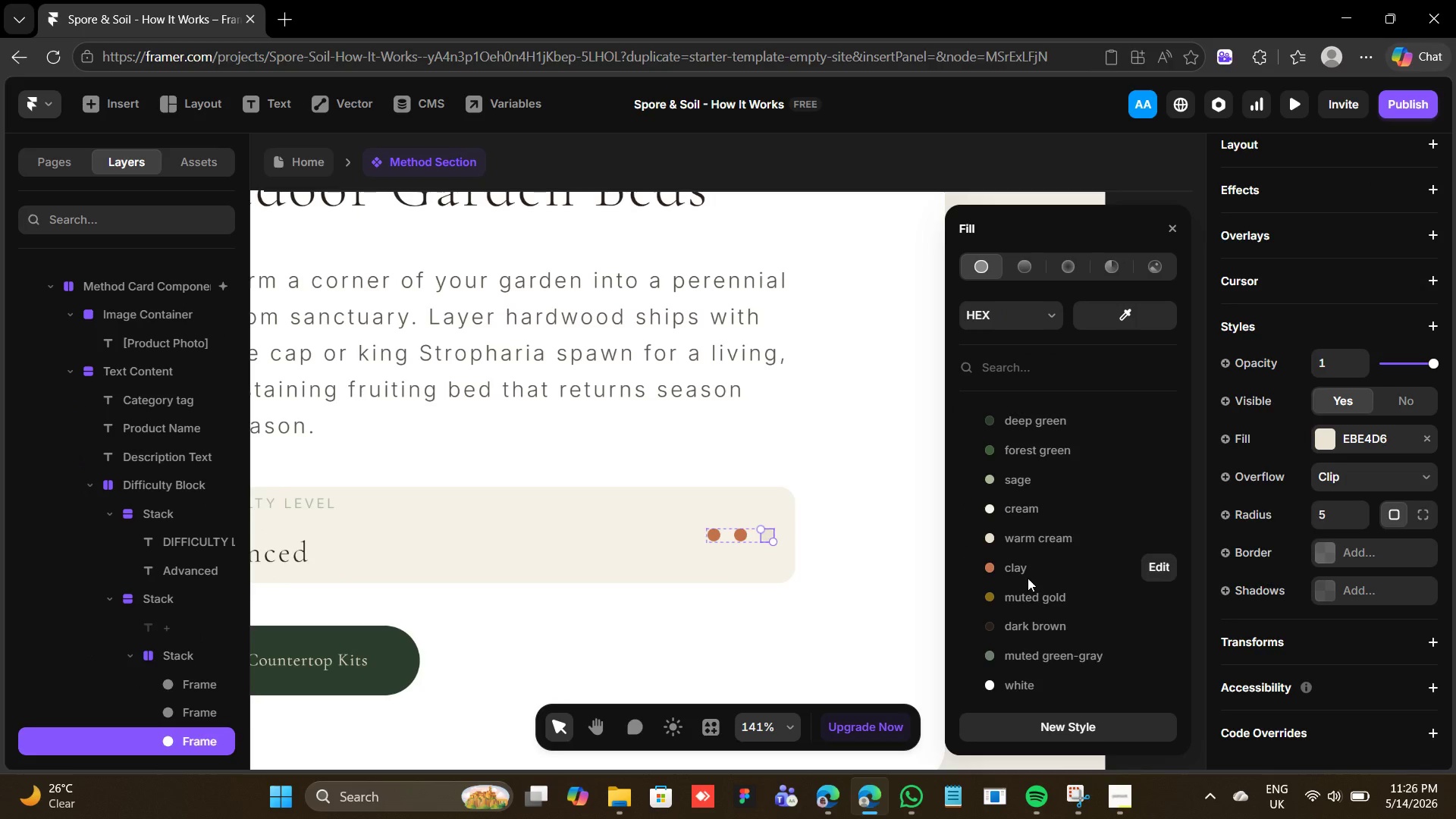 
left_click([1028, 577])
 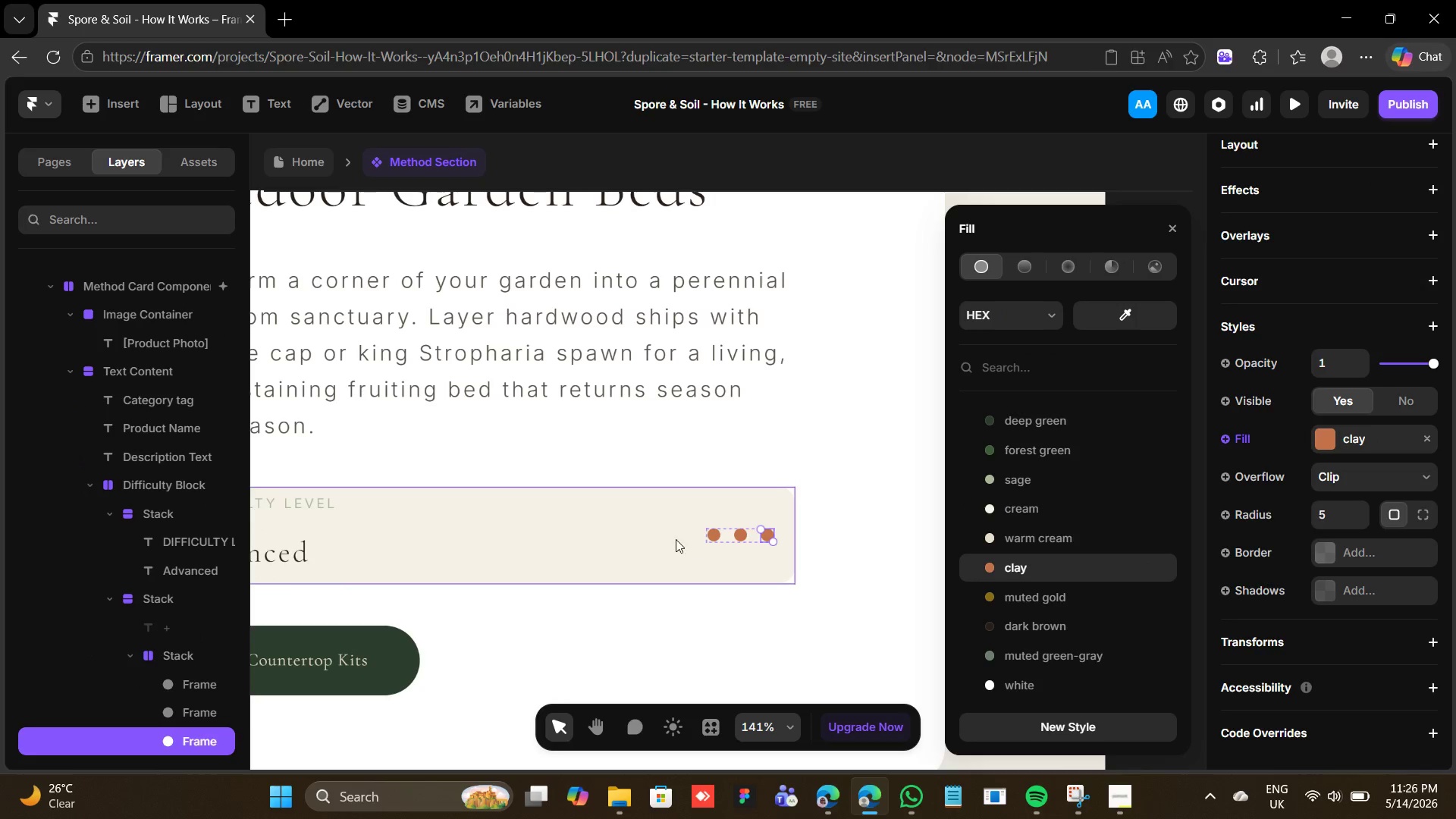 
left_click([673, 538])
 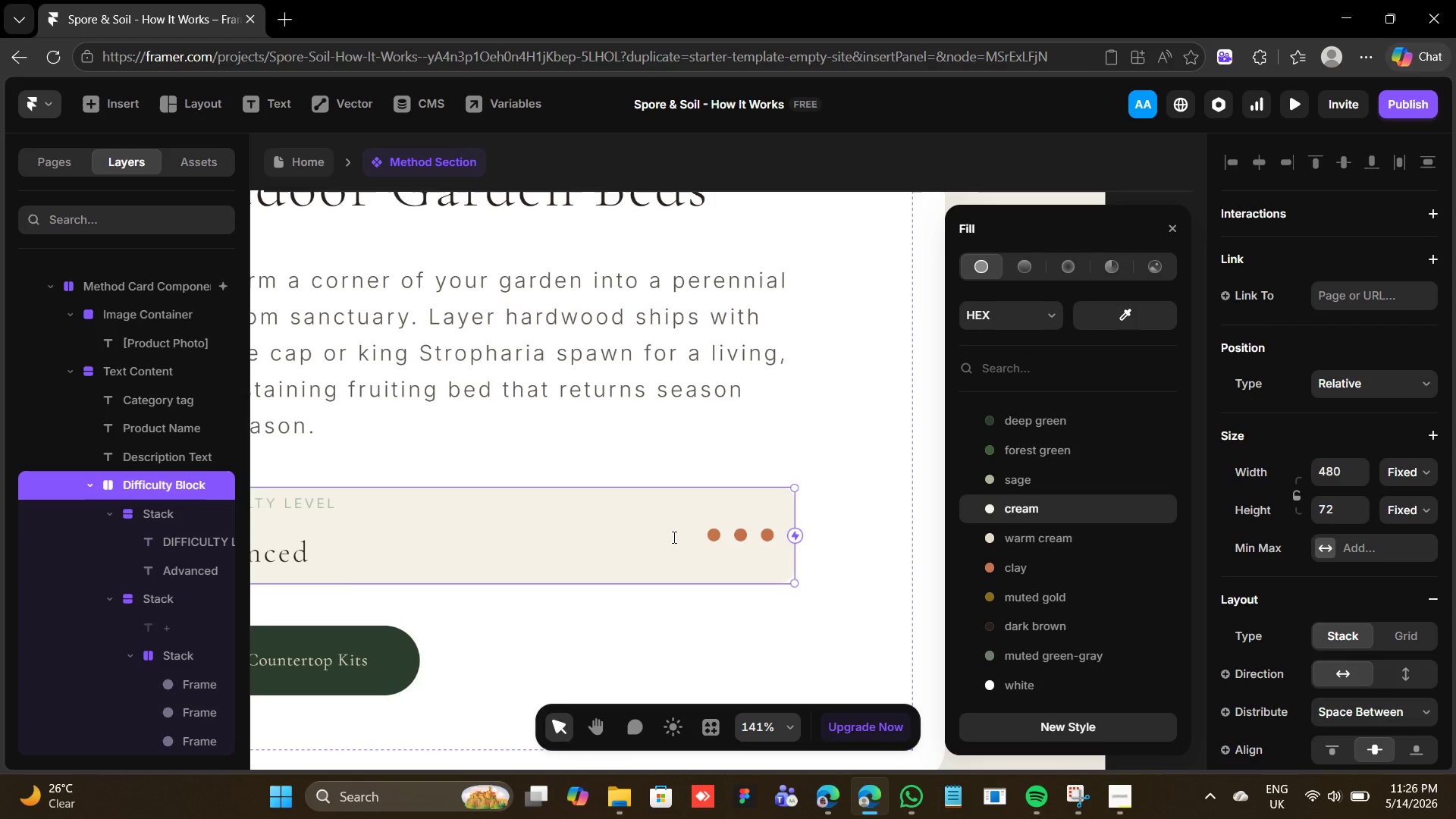 
key(T)
 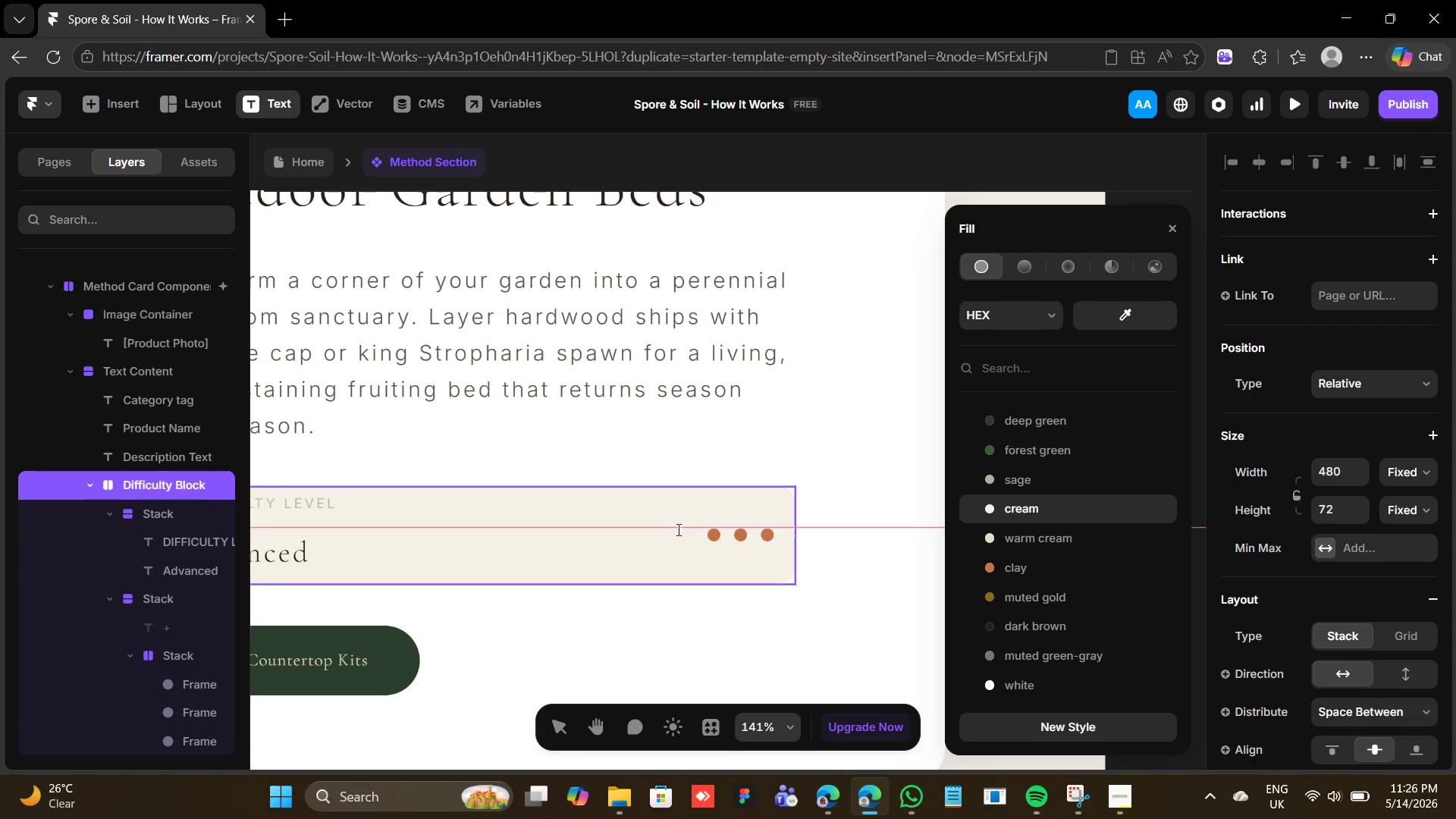 
left_click([677, 529])
 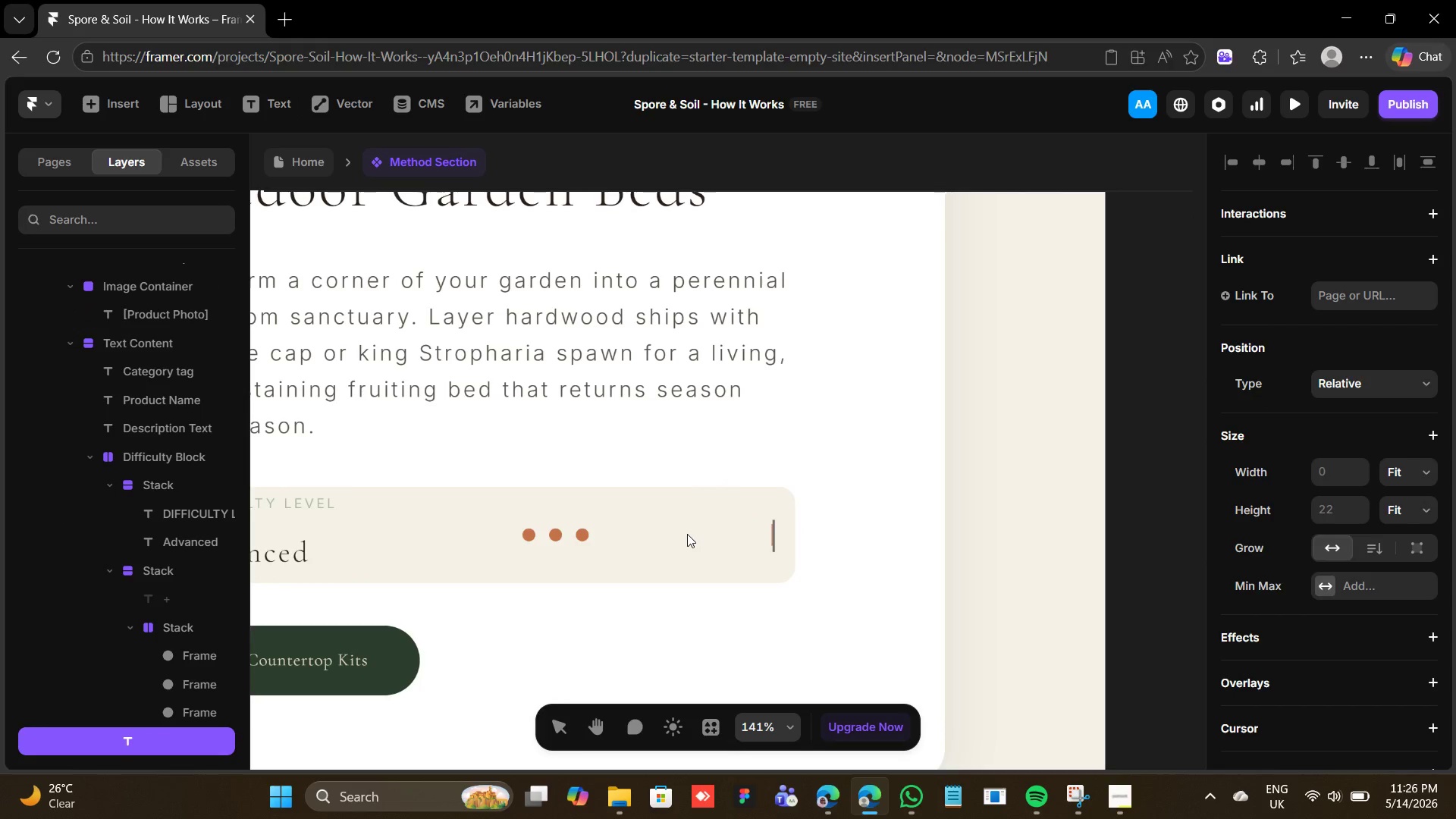 
key(Shift+Equal)
 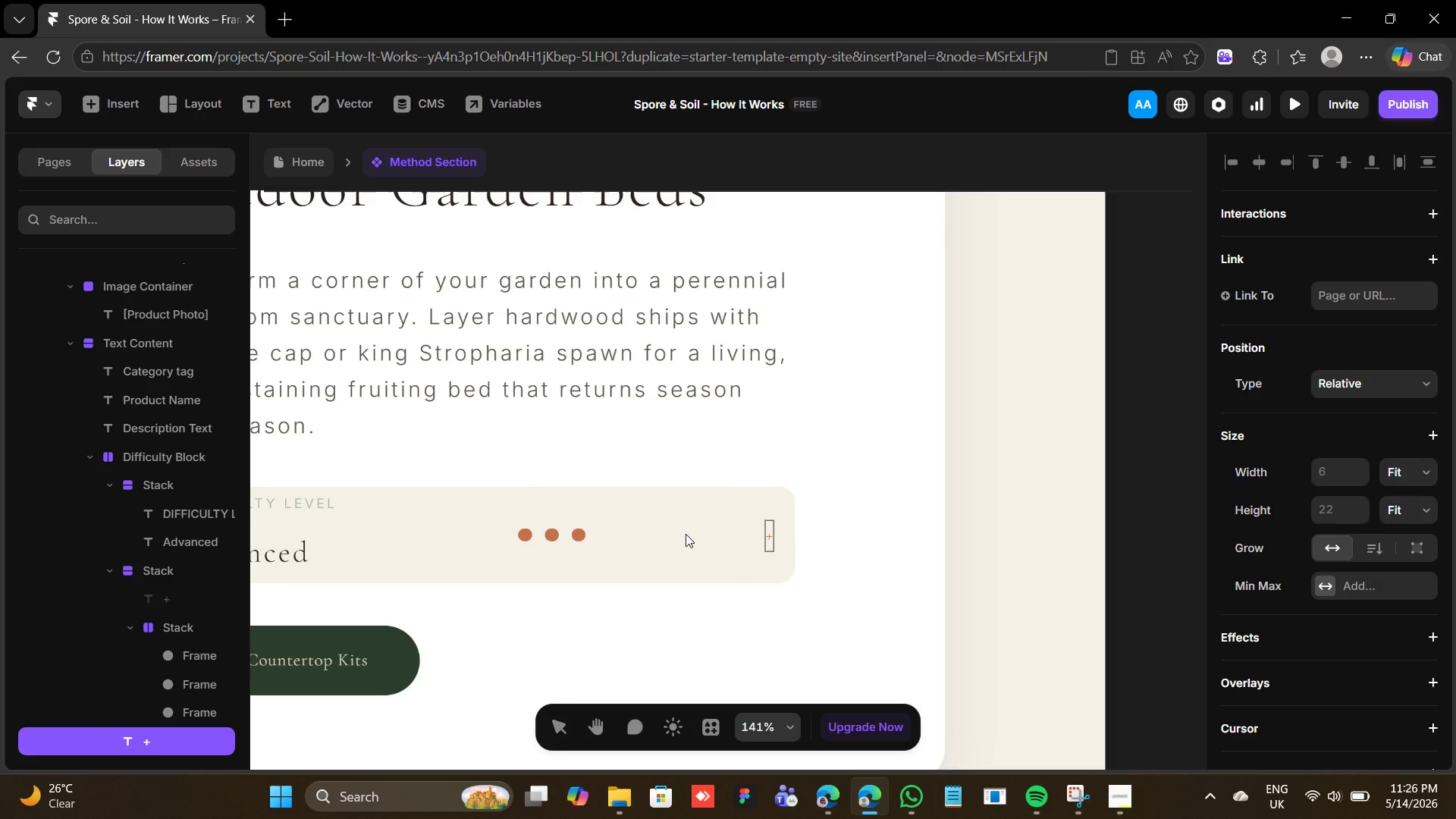 
left_click([686, 534])
 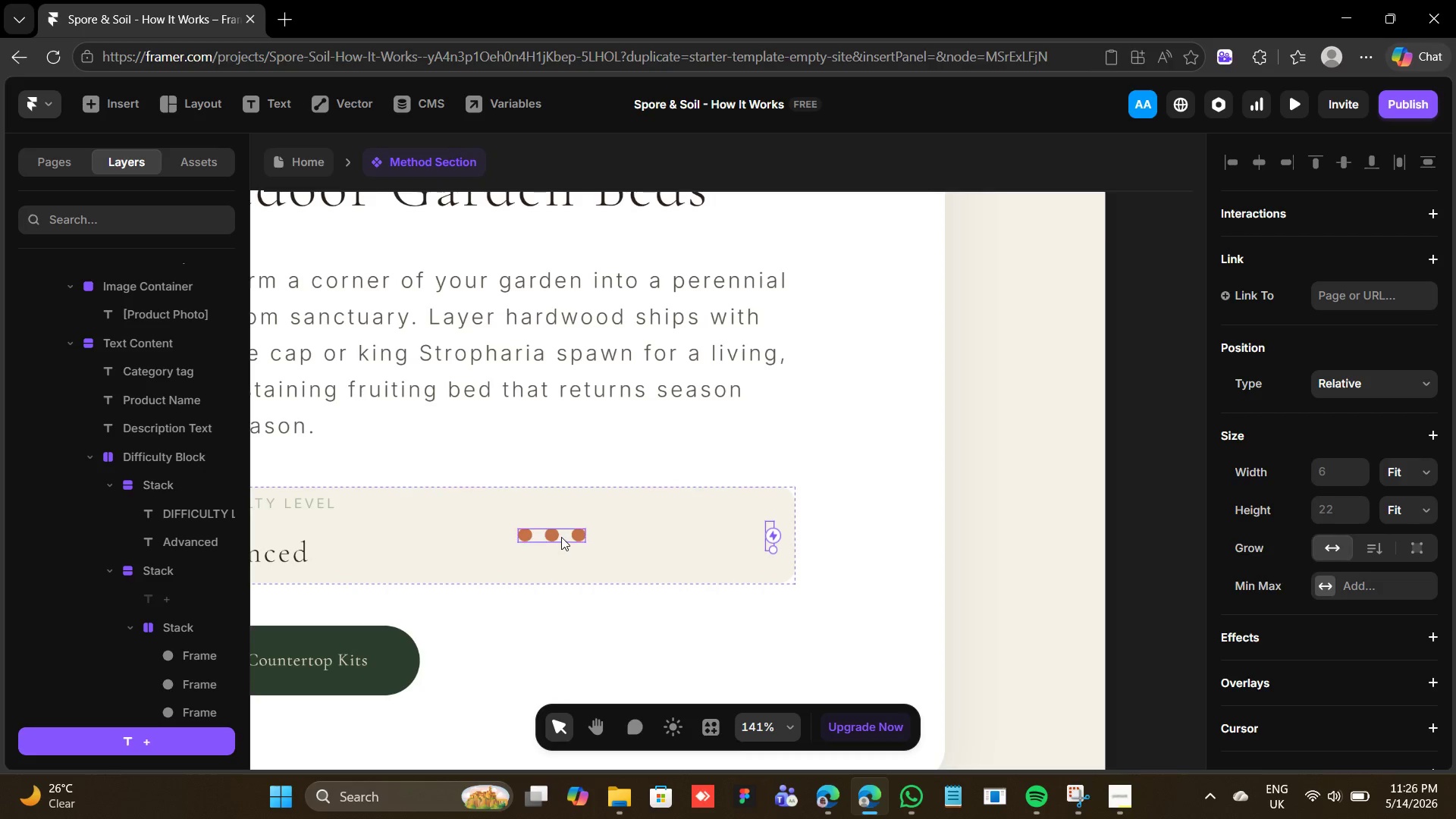 
hold_key(key=ShiftLeft, duration=0.48)
left_click([563, 536])
 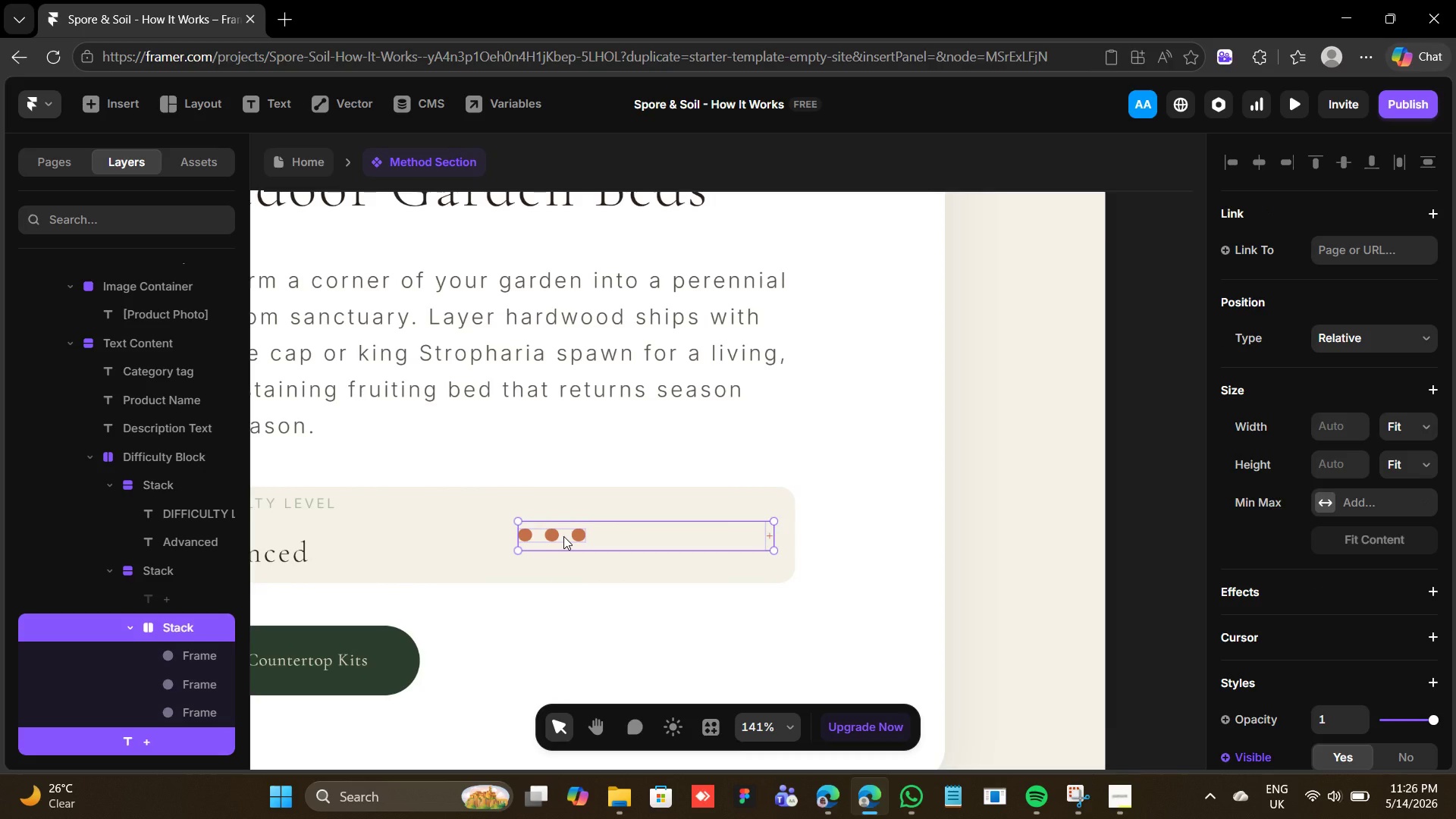 
key(Shift+A)
 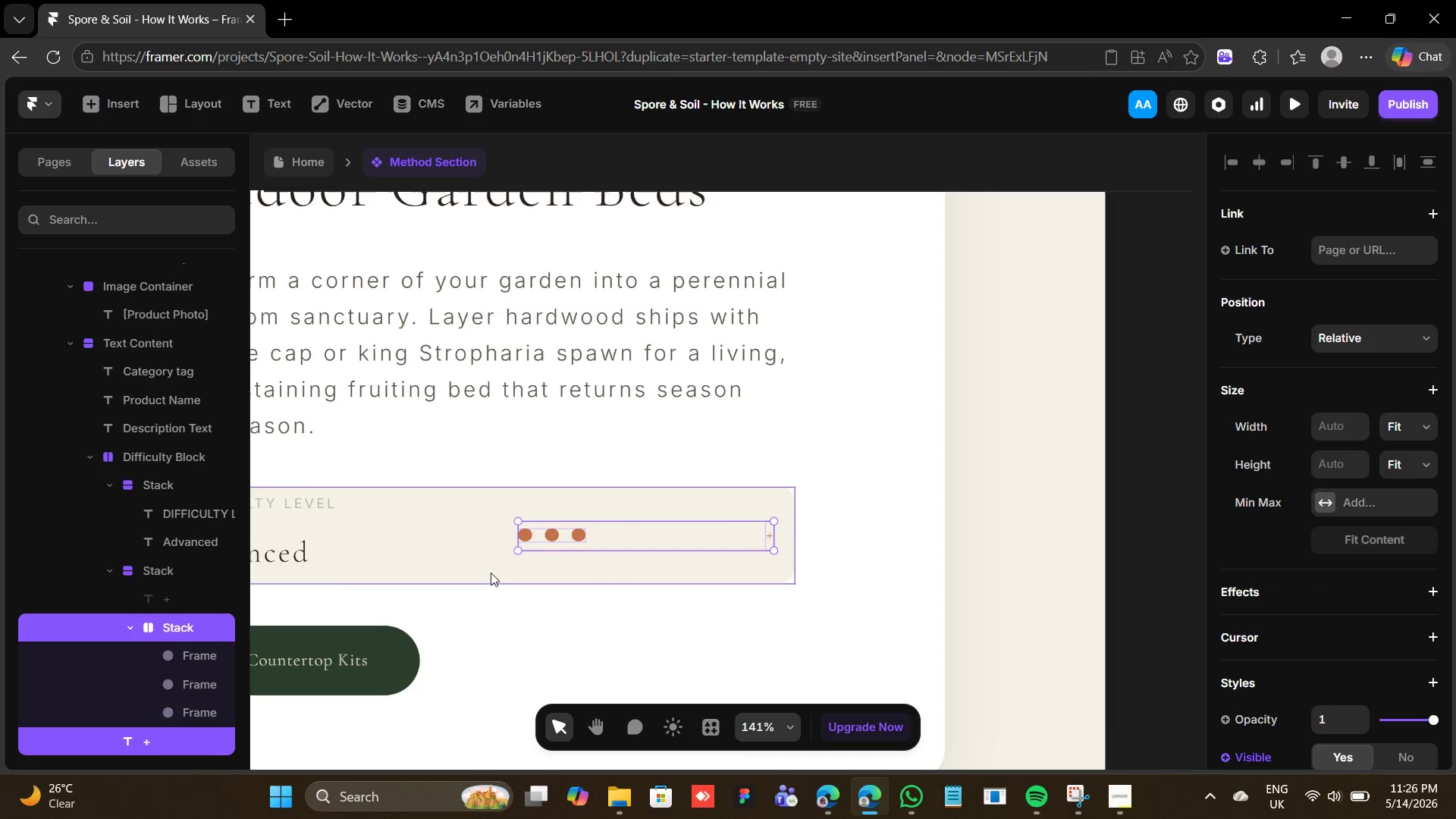 
left_click([517, 566])
 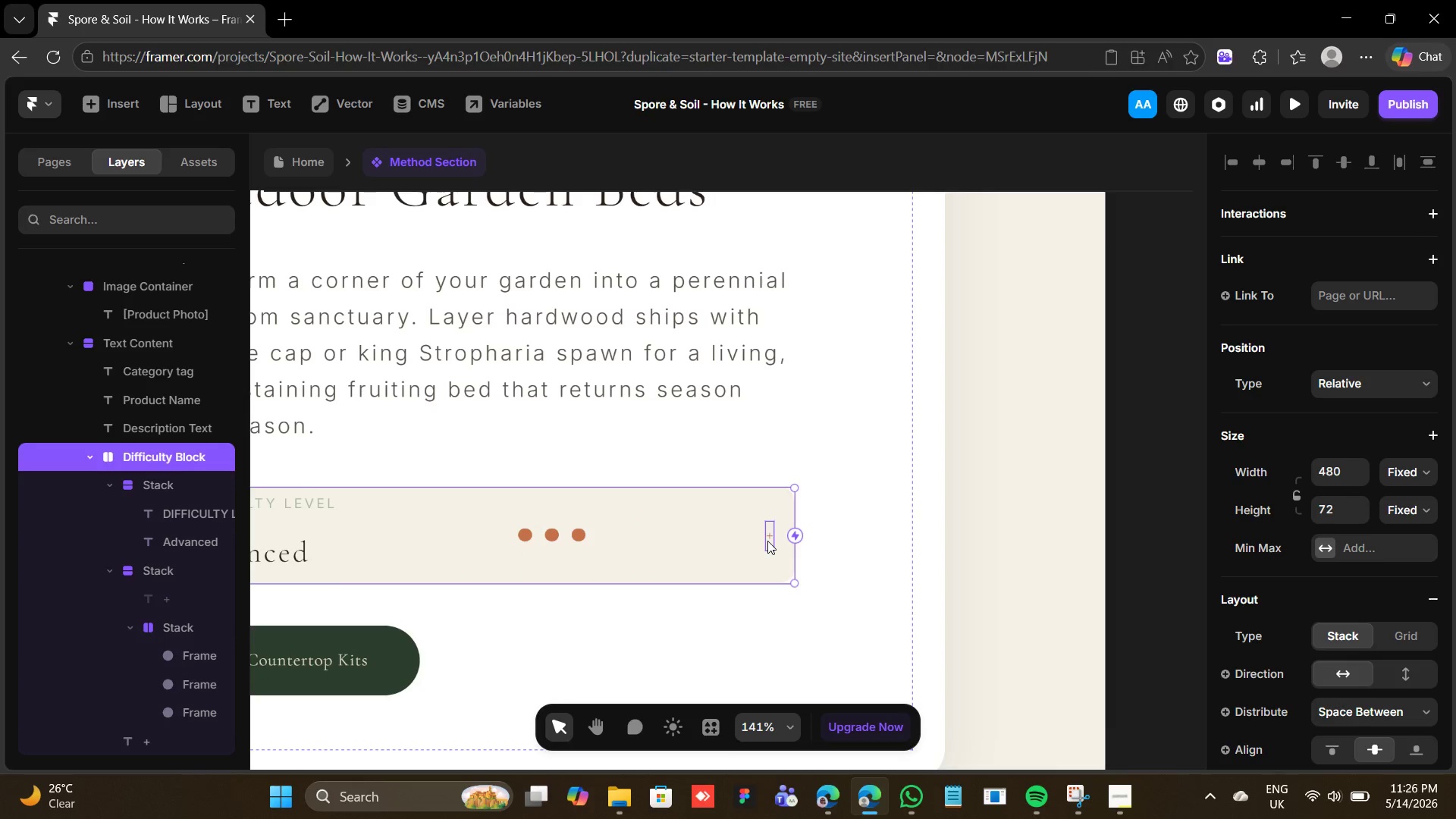 
left_click([767, 539])
 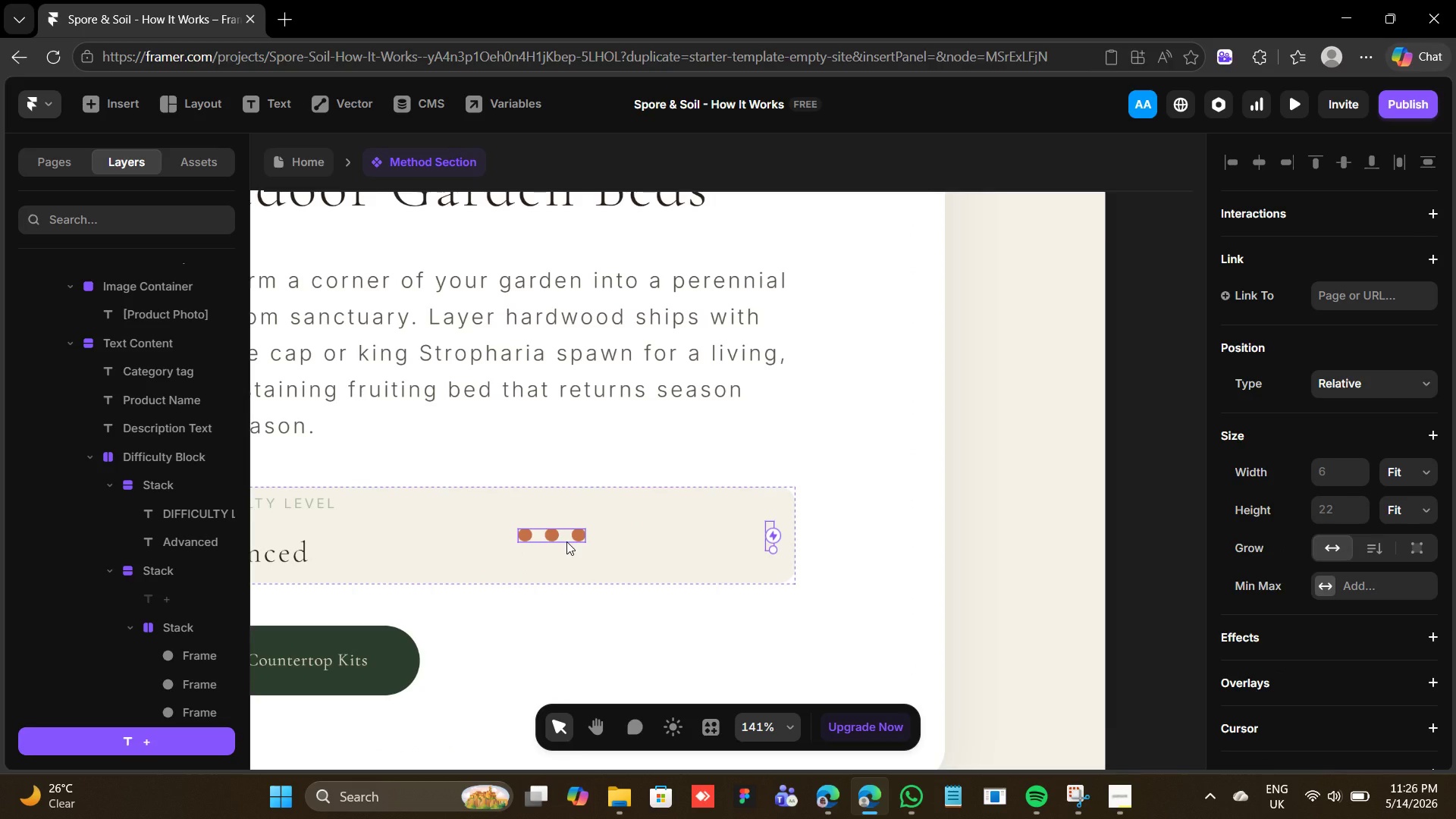 
left_click([566, 541])
 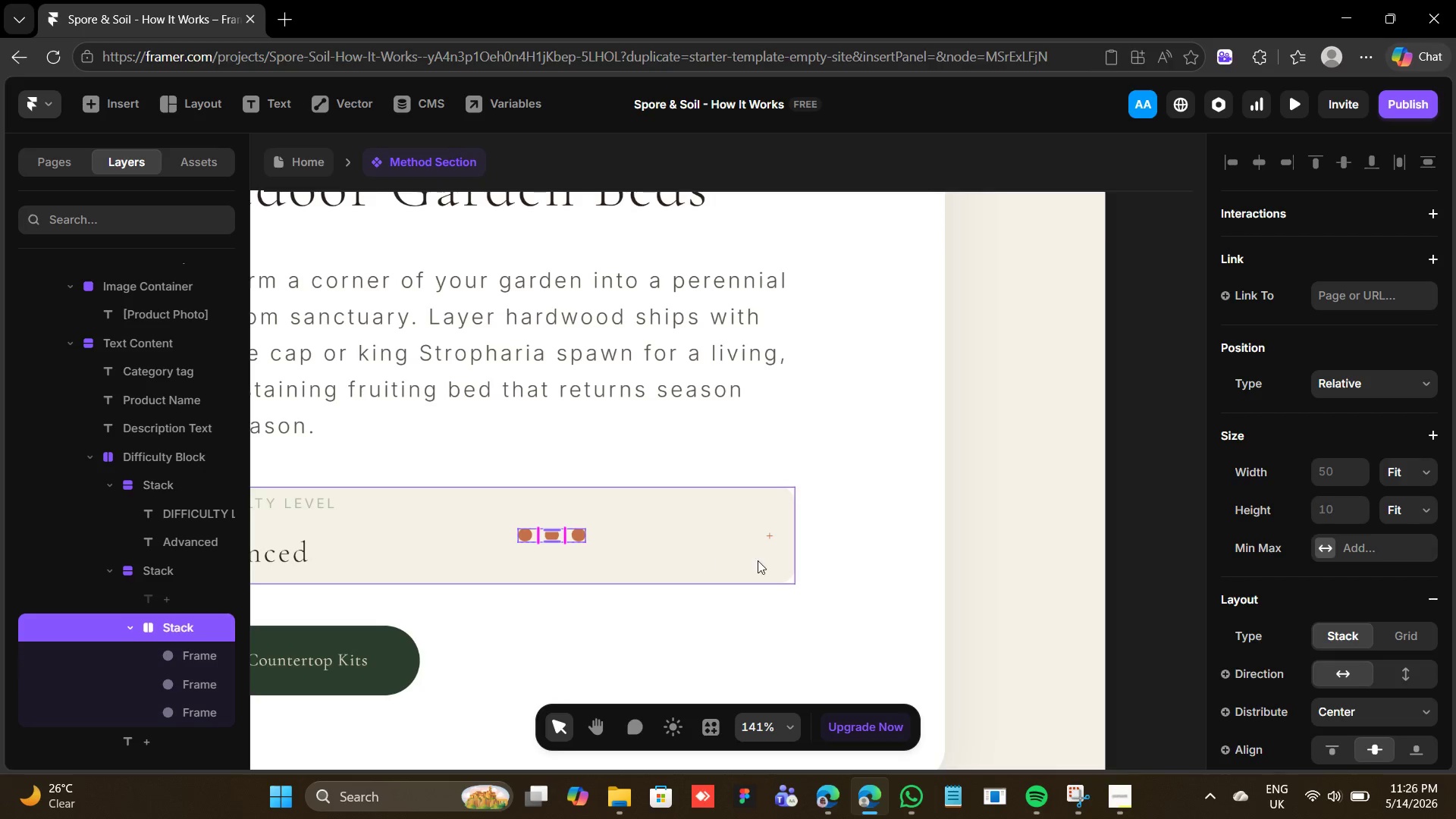 
hold_key(key=ShiftLeft, duration=1.01)
left_click([768, 541])
 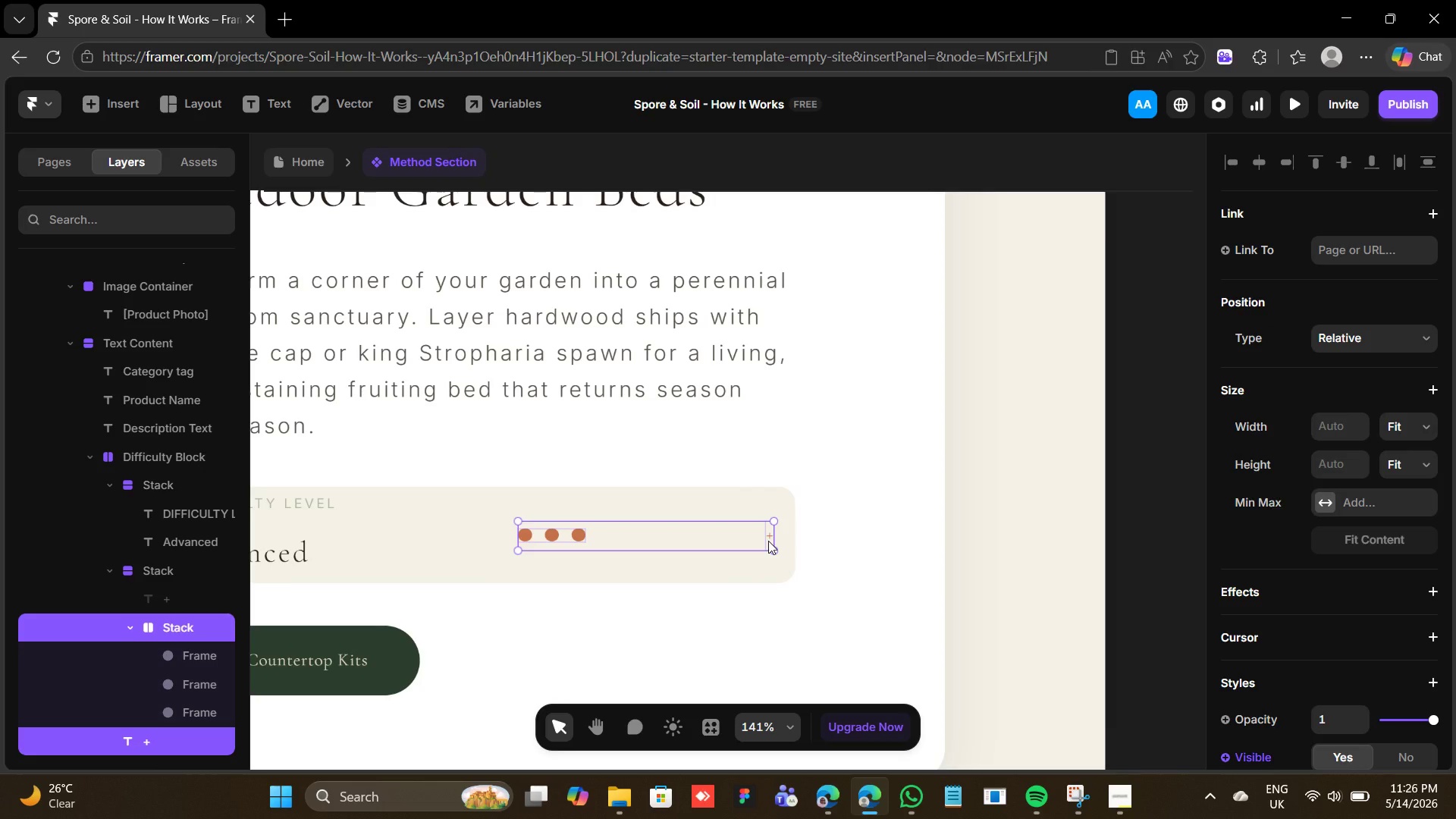 
key(Shift+A)
 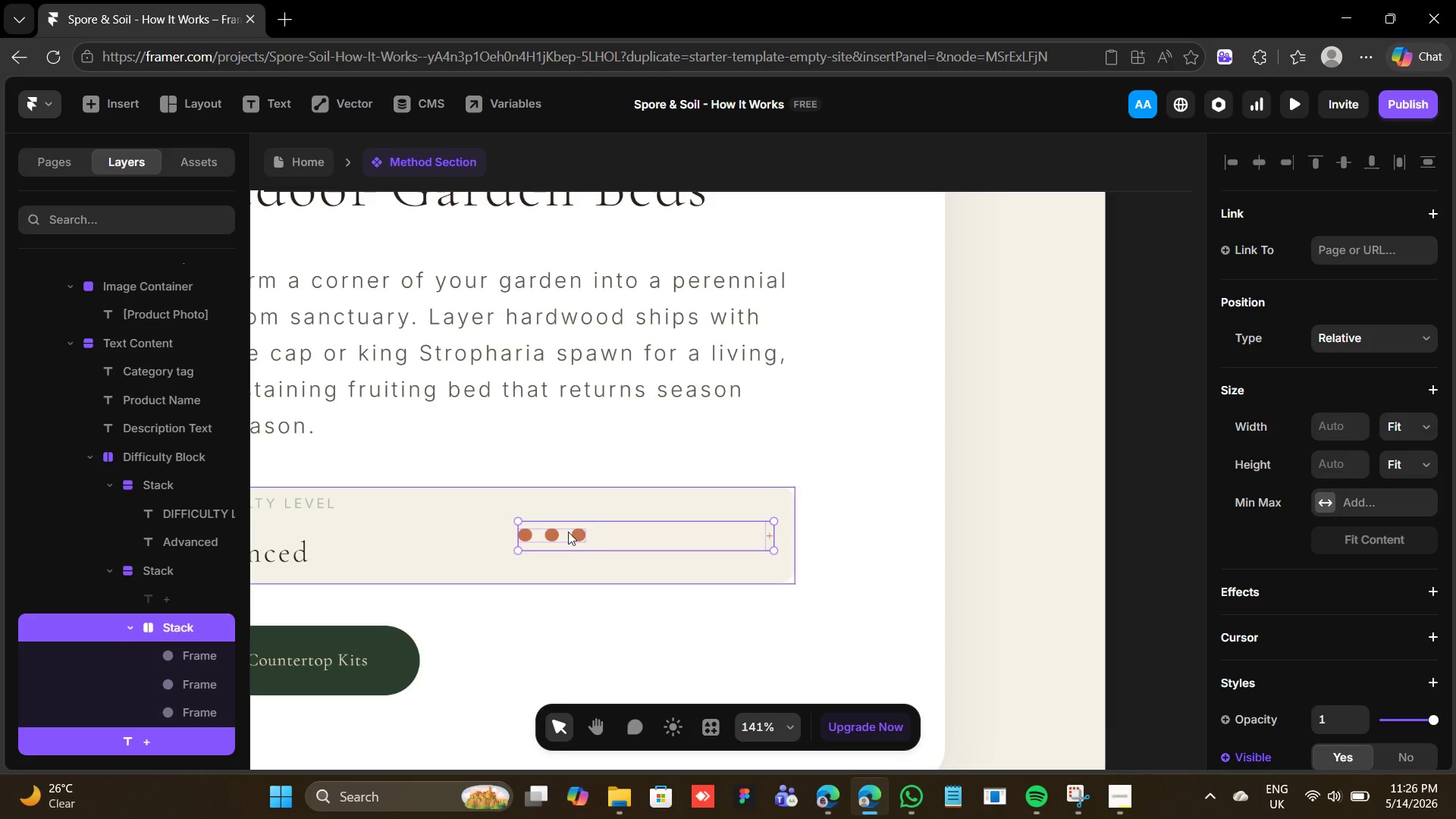 
right_click([562, 532])
 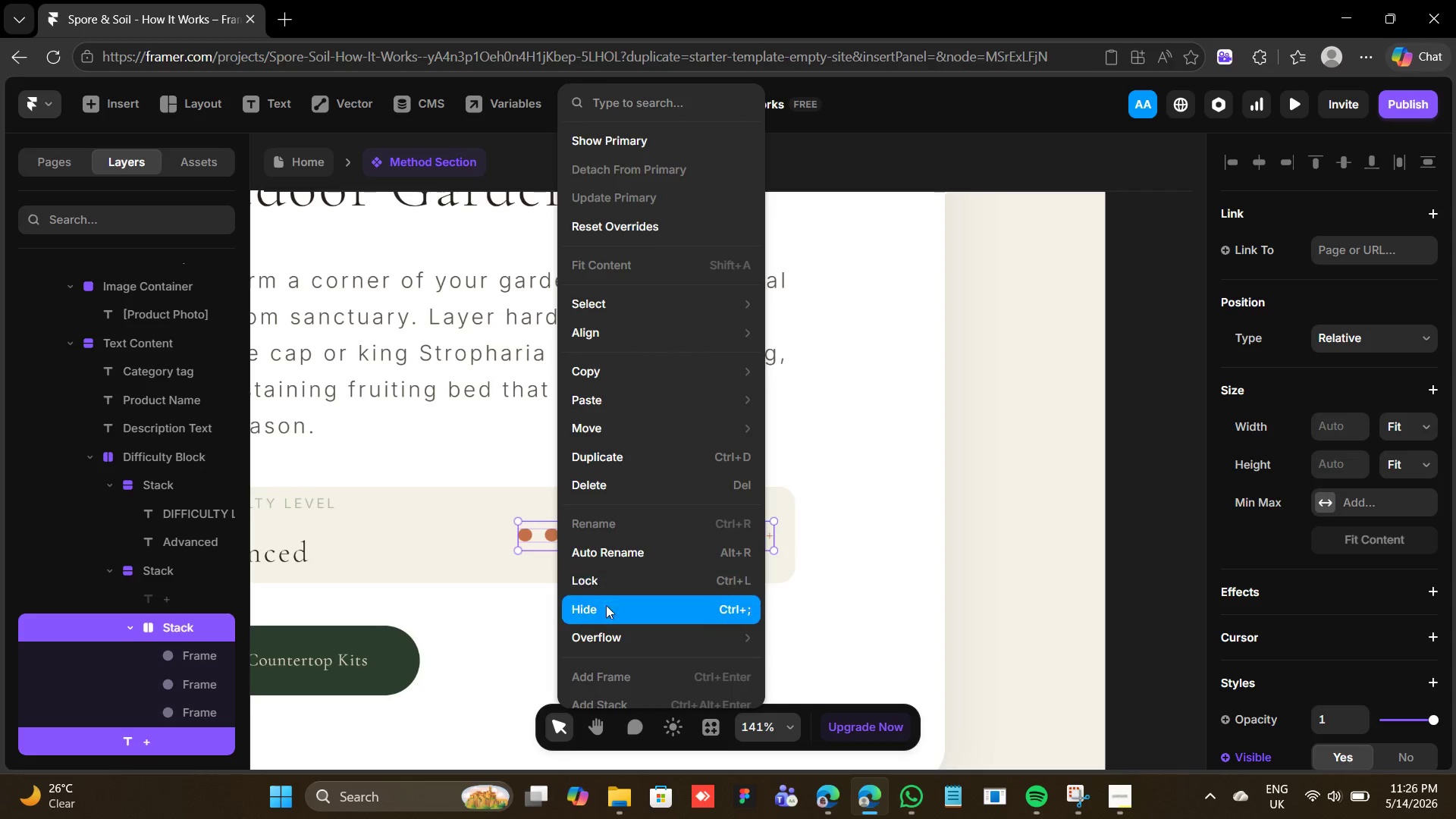 
scroll: coordinate [607, 604], scroll_direction: down, amount: 3.0
 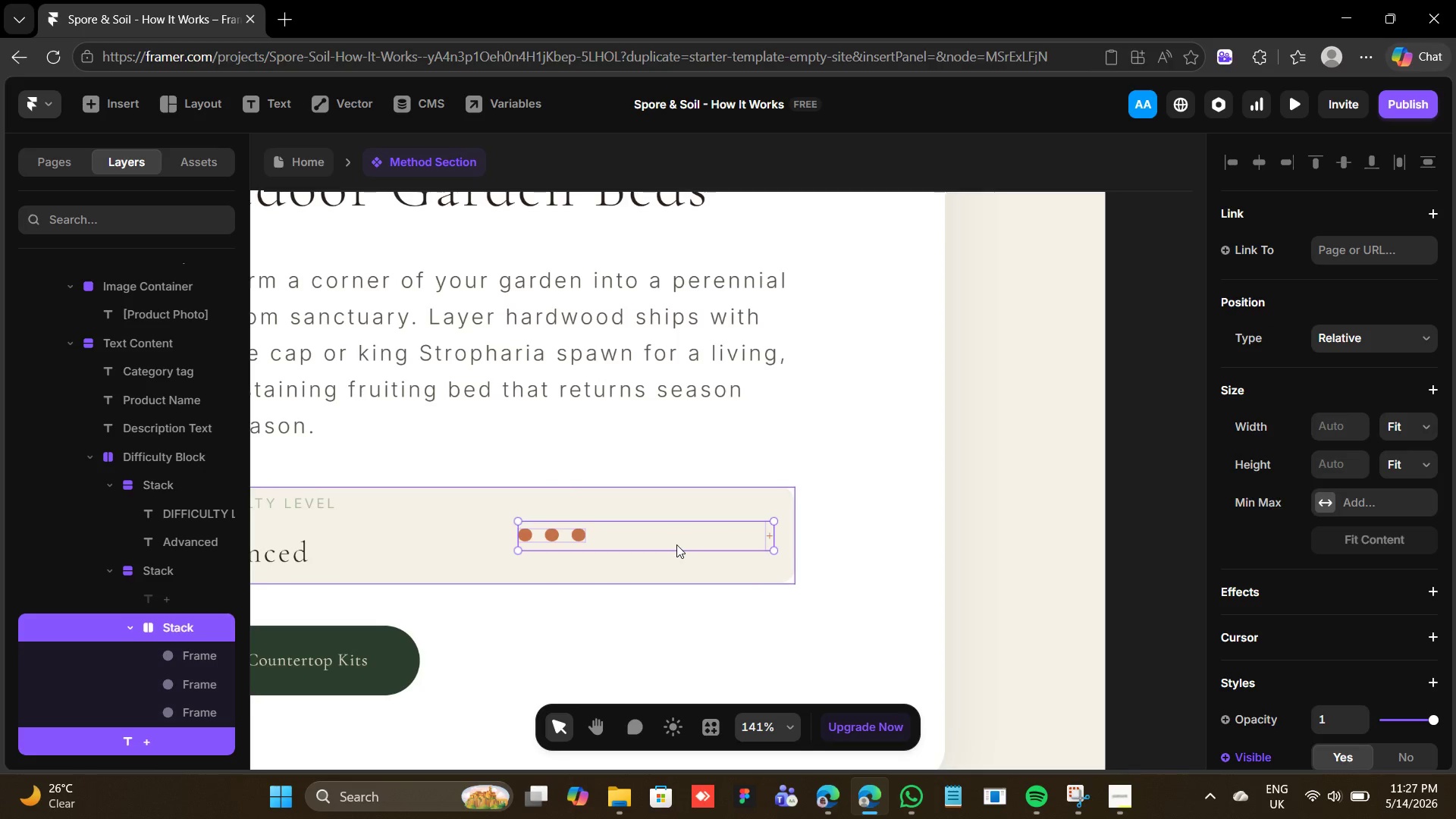 
left_click([691, 570])
 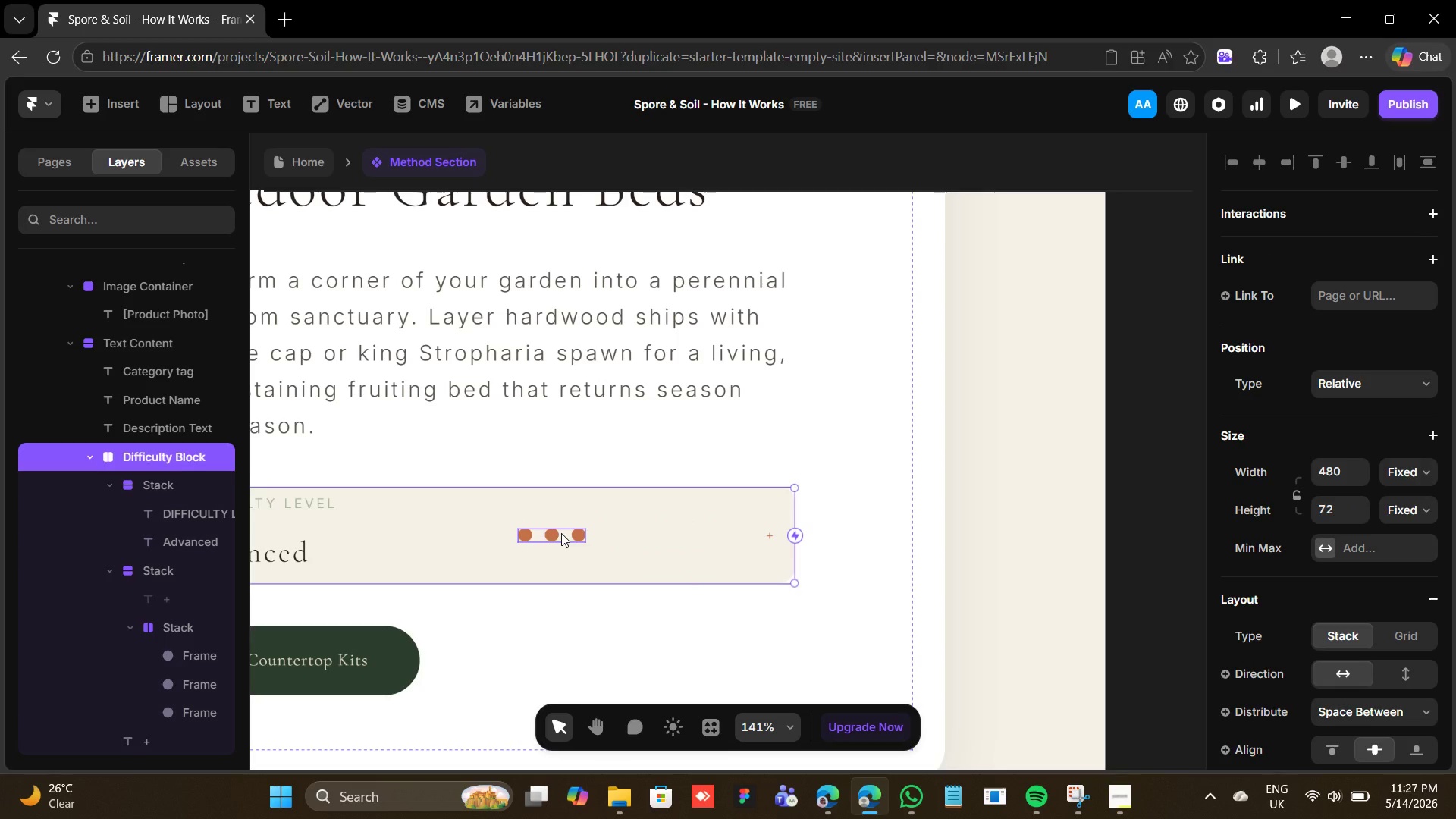 
left_click([561, 533])
 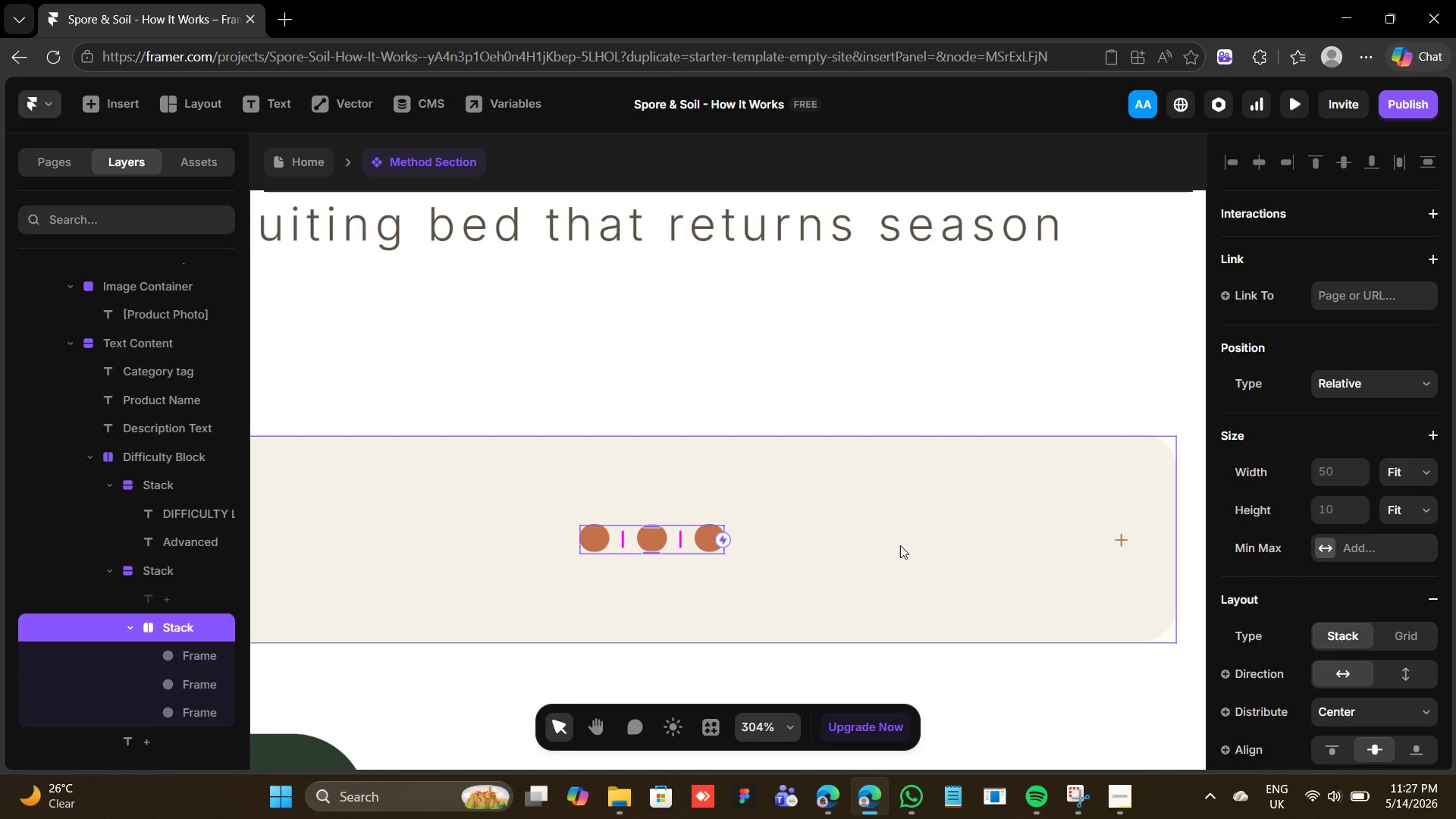 
left_click([1117, 541])
 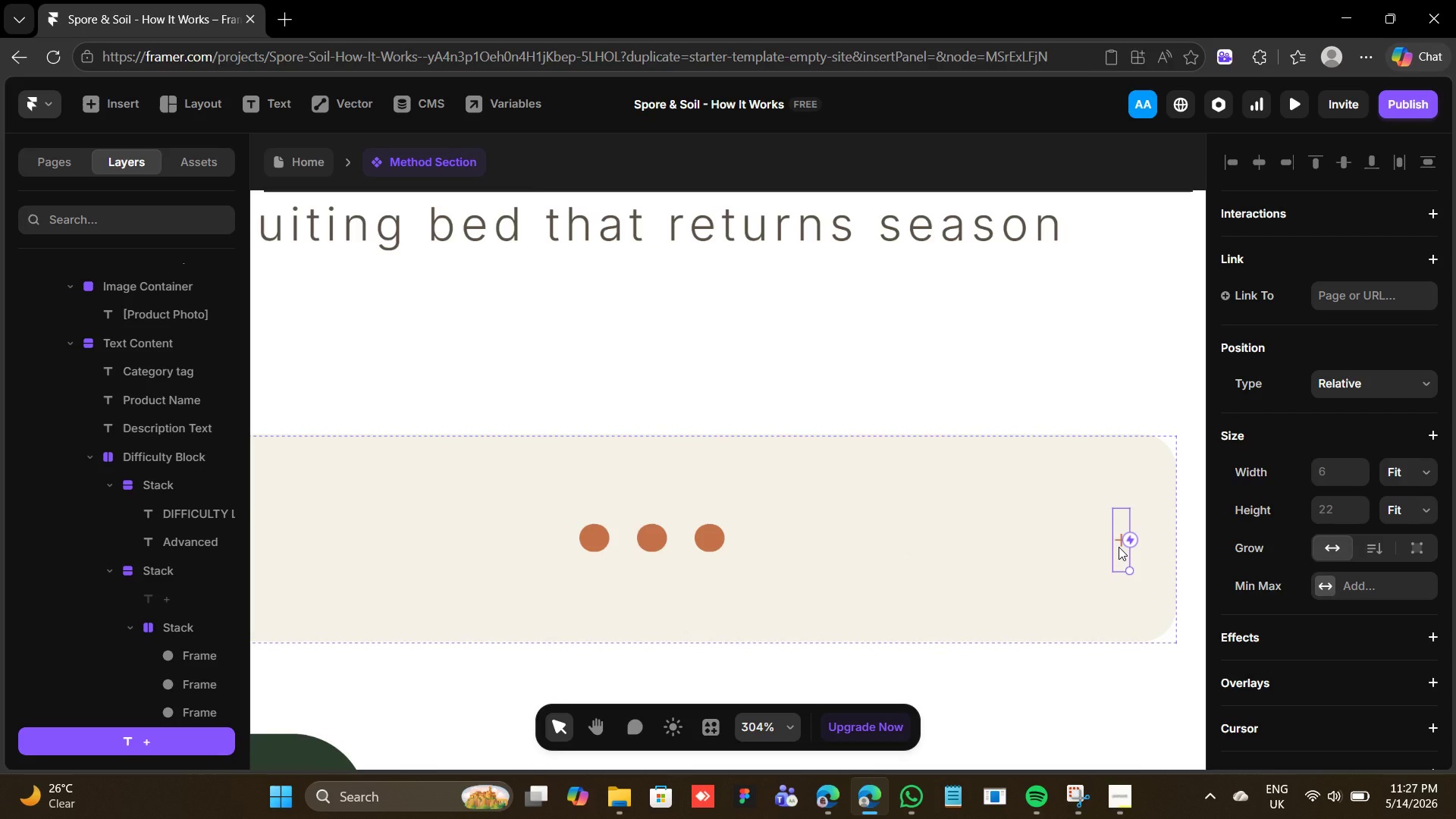 
left_click_drag(start_coordinate=[1119, 547], to_coordinate=[663, 545])
 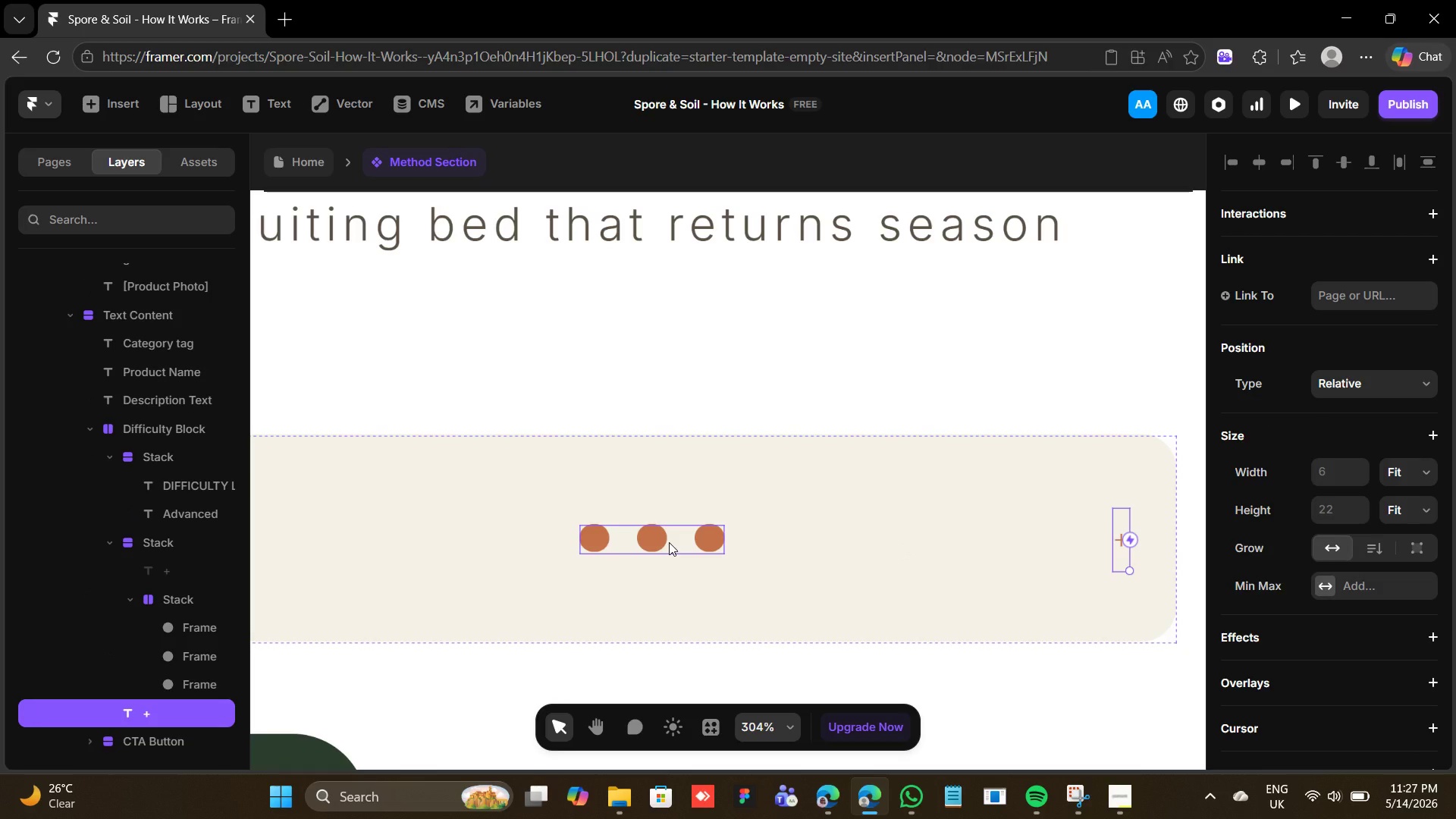 
left_click([669, 542])
 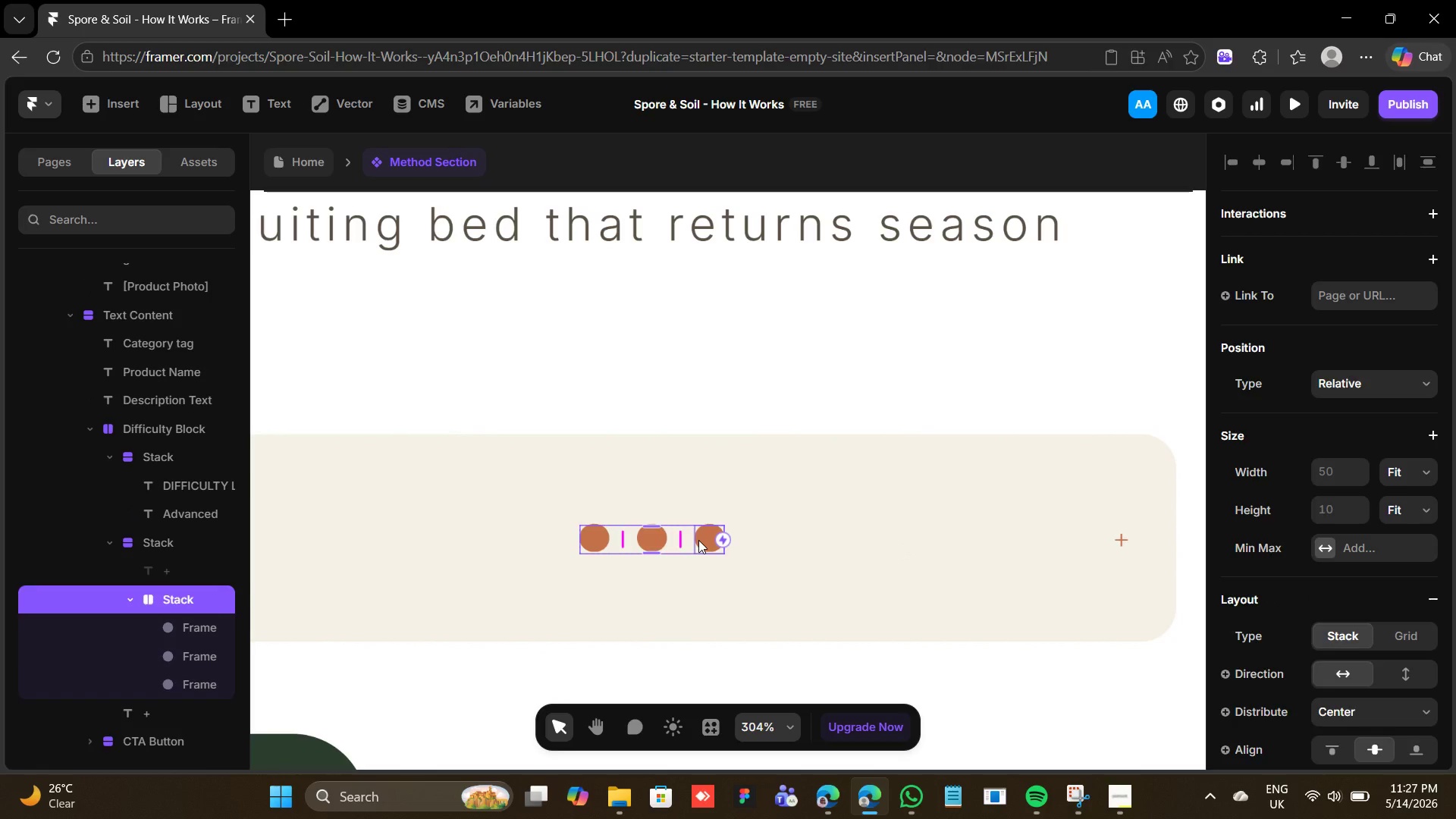 
left_click([698, 540])
 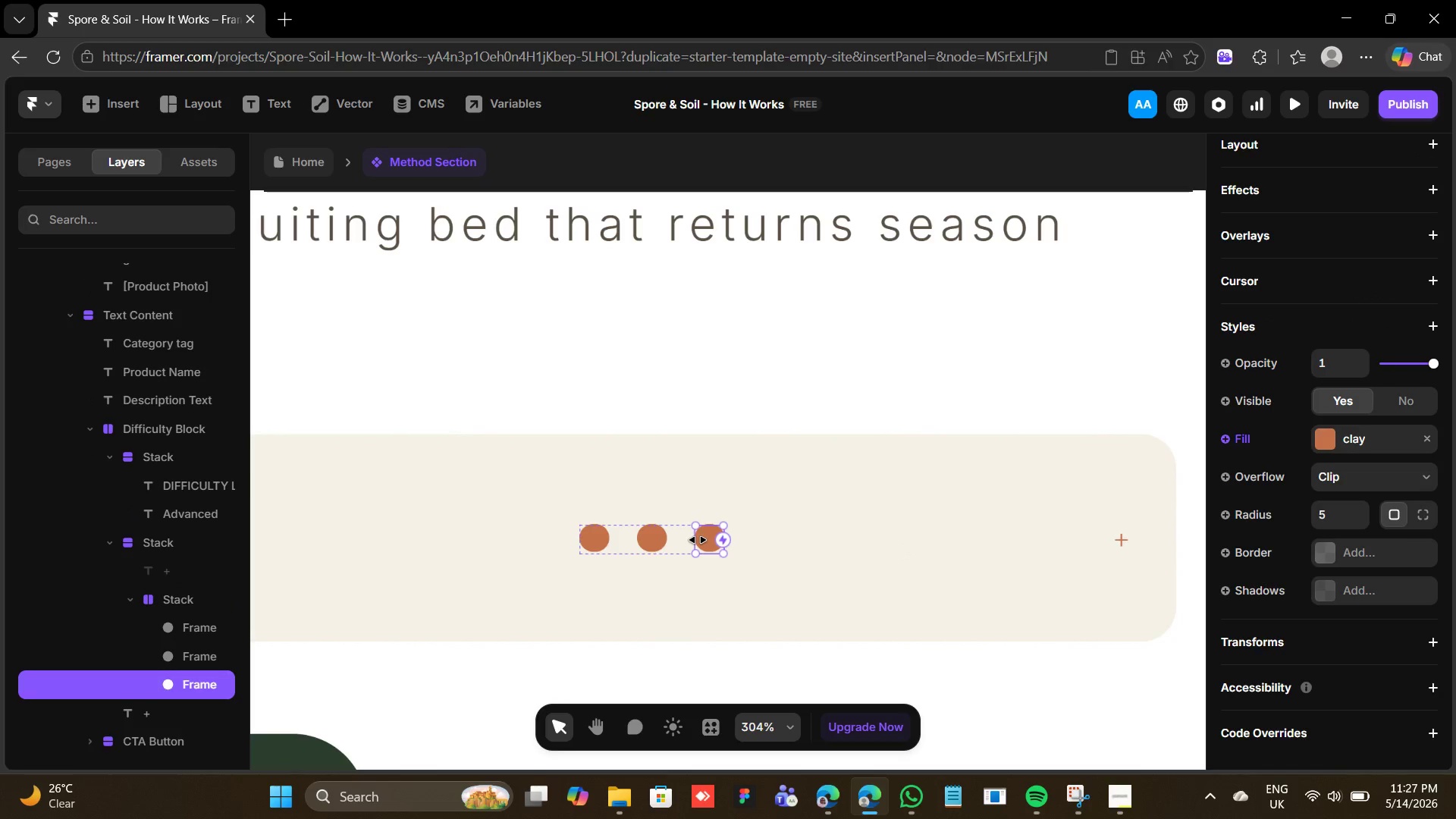 
key(Control+D)
 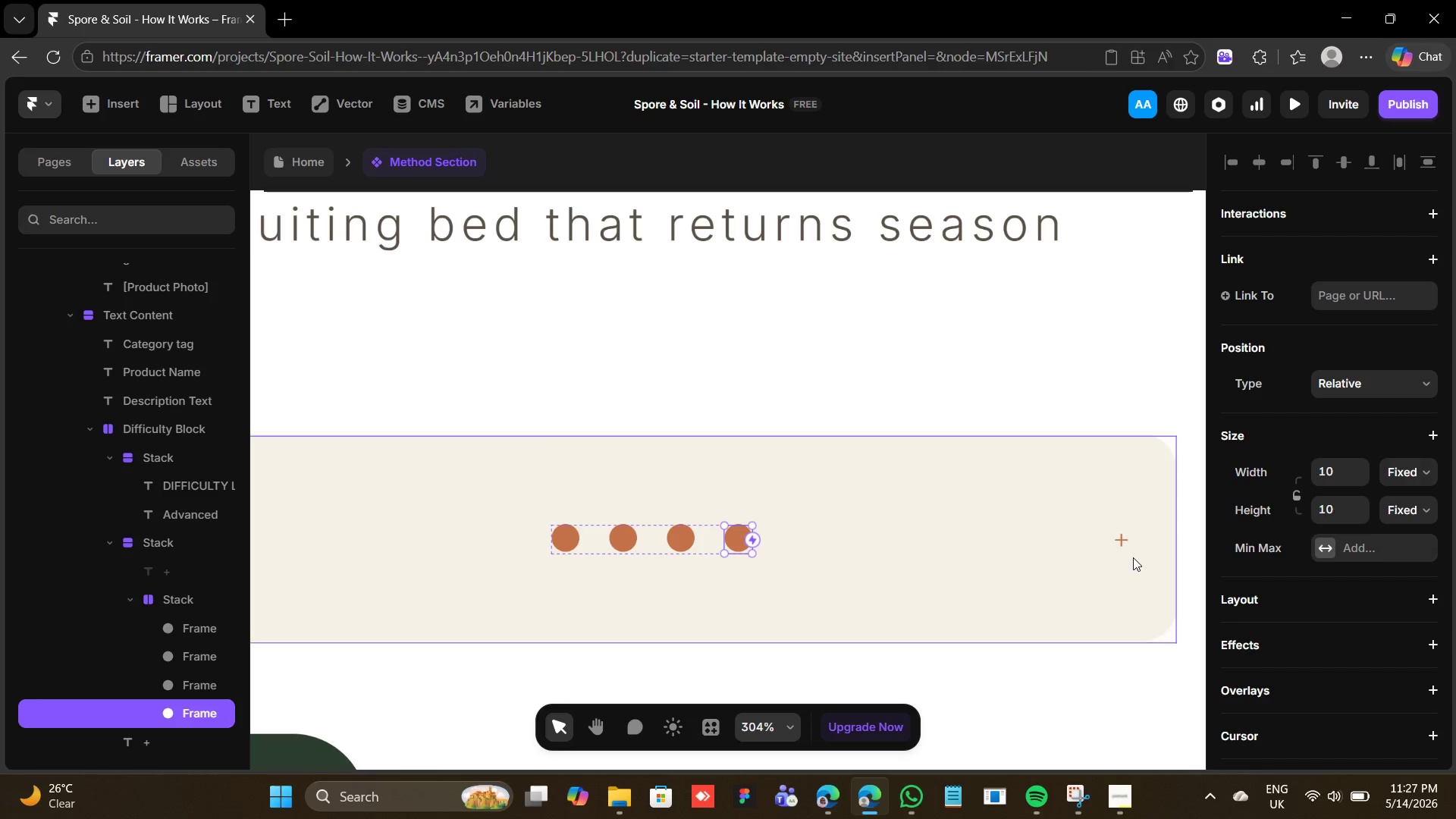 
left_click([1121, 547])
 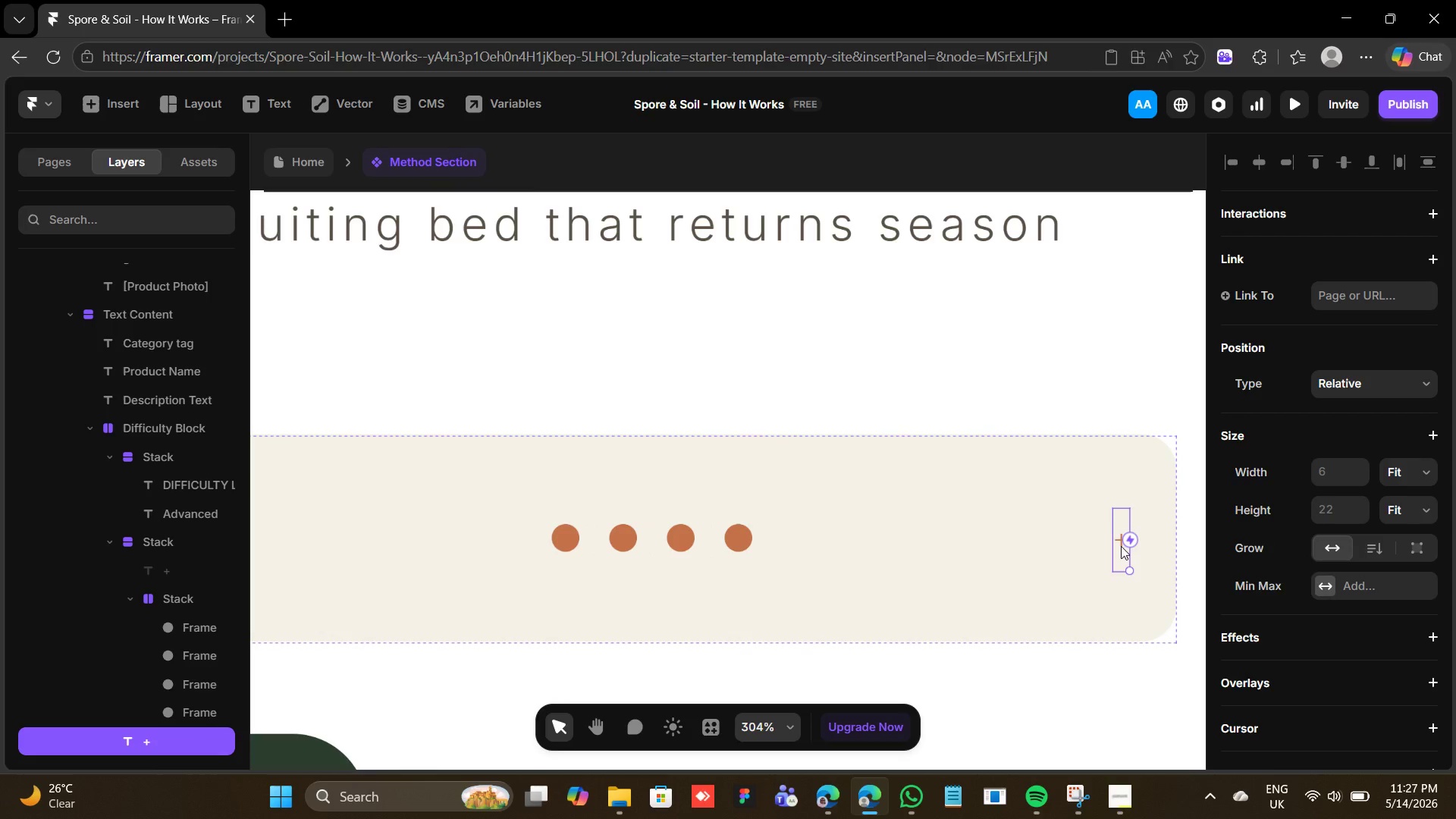 
right_click([1121, 546])
 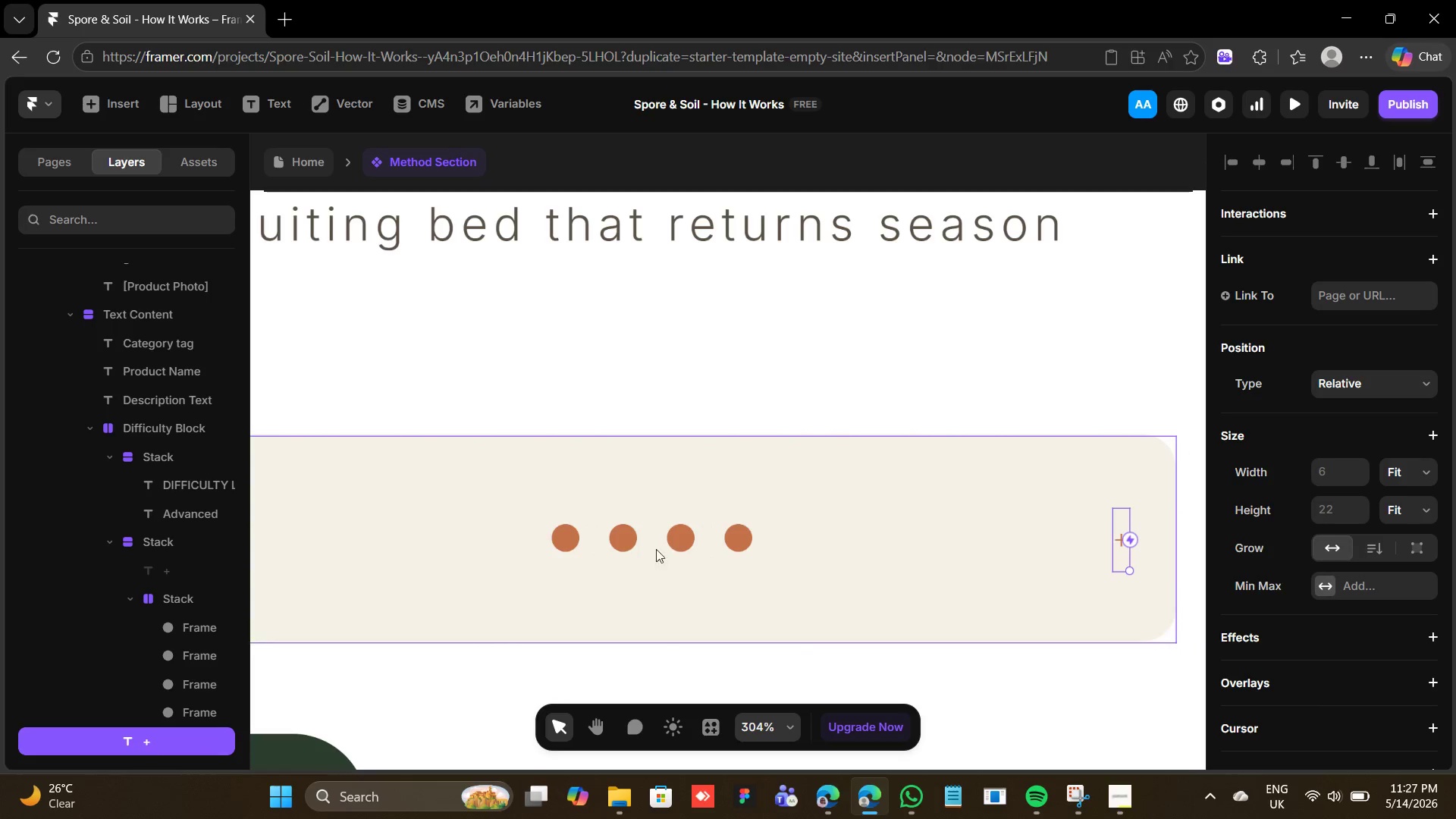 
left_click([738, 539])
 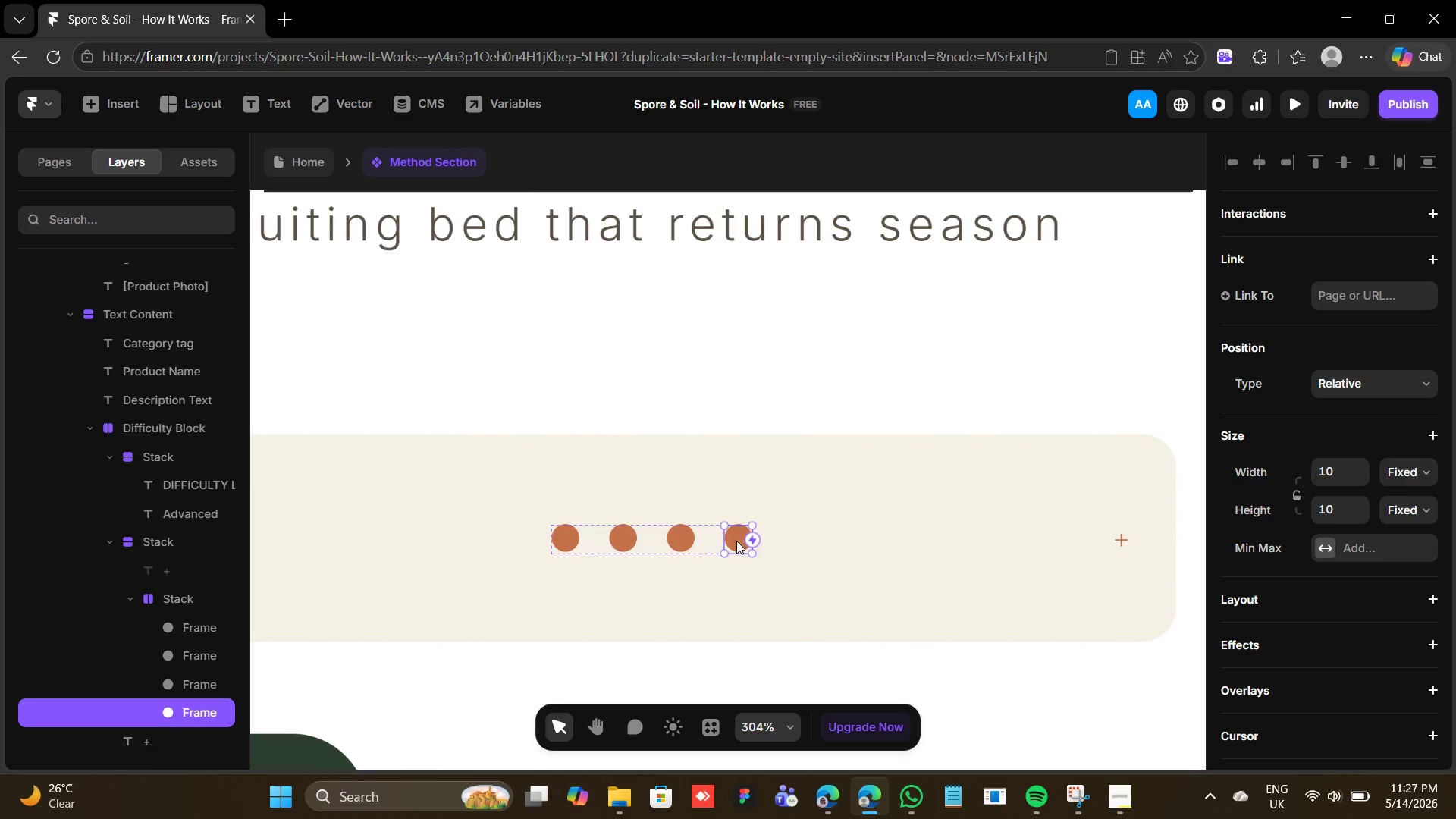 
key(Control+Shift+R)
 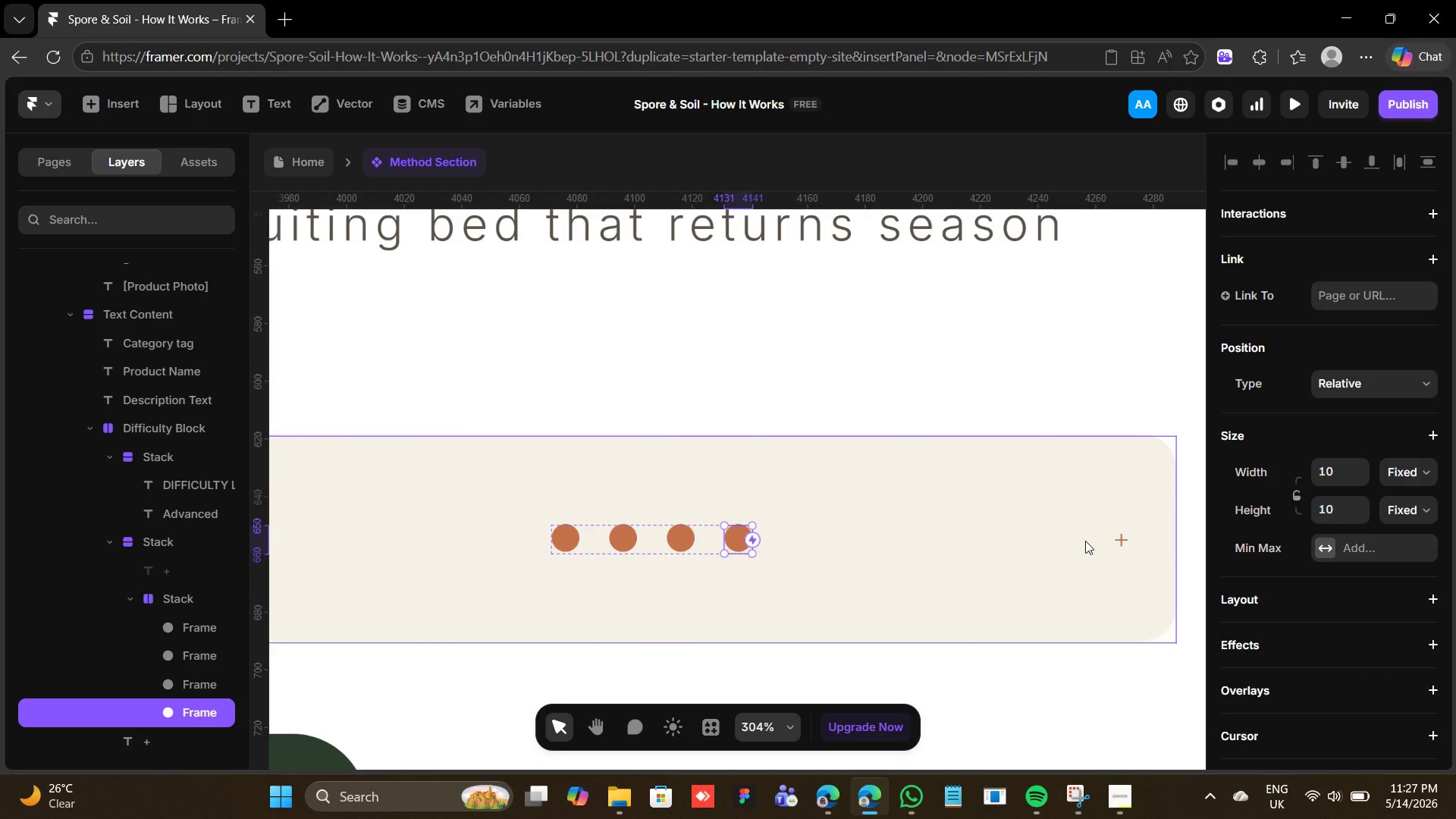 
left_click([1119, 541])
 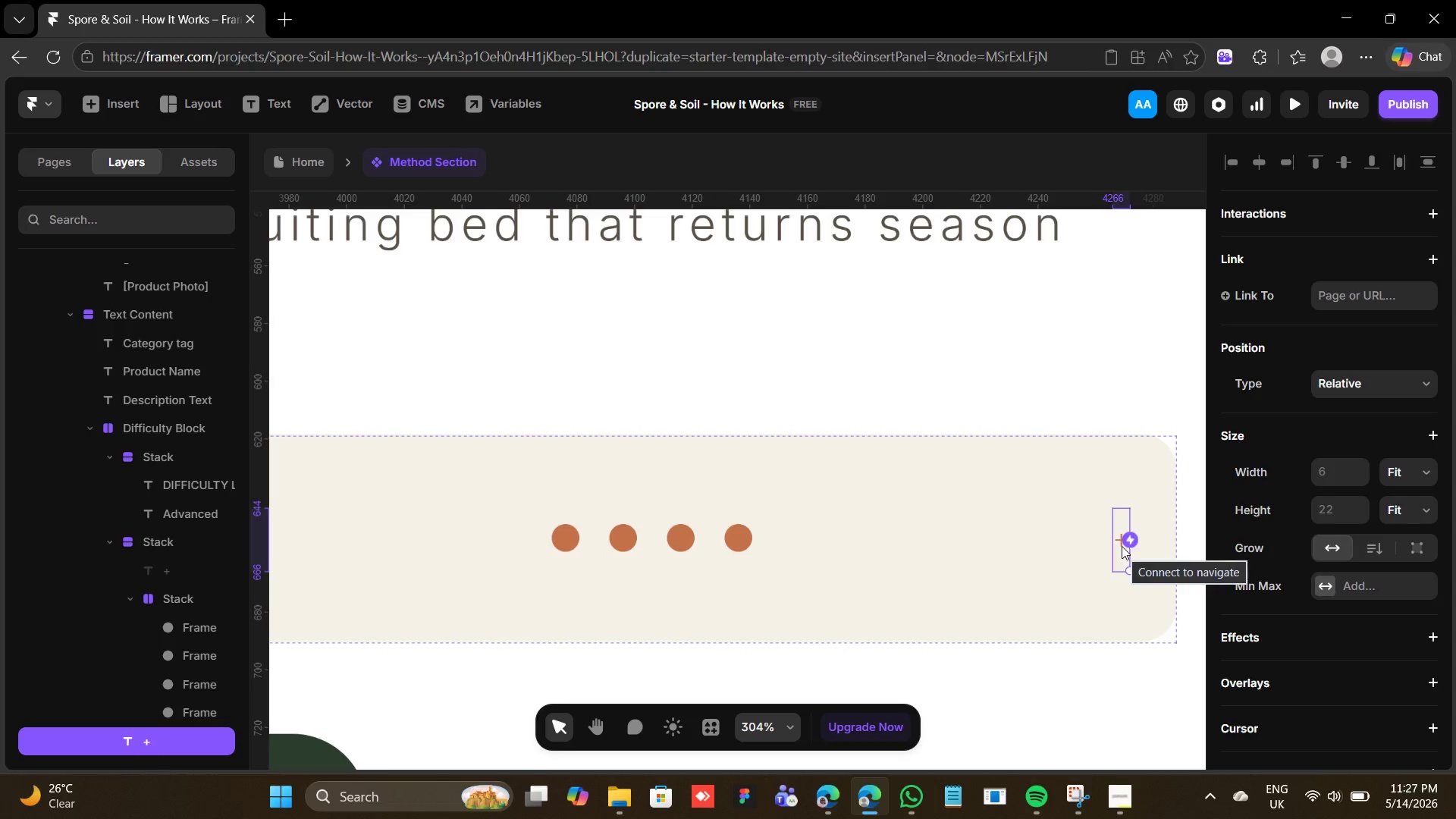 
key(Backspace)
 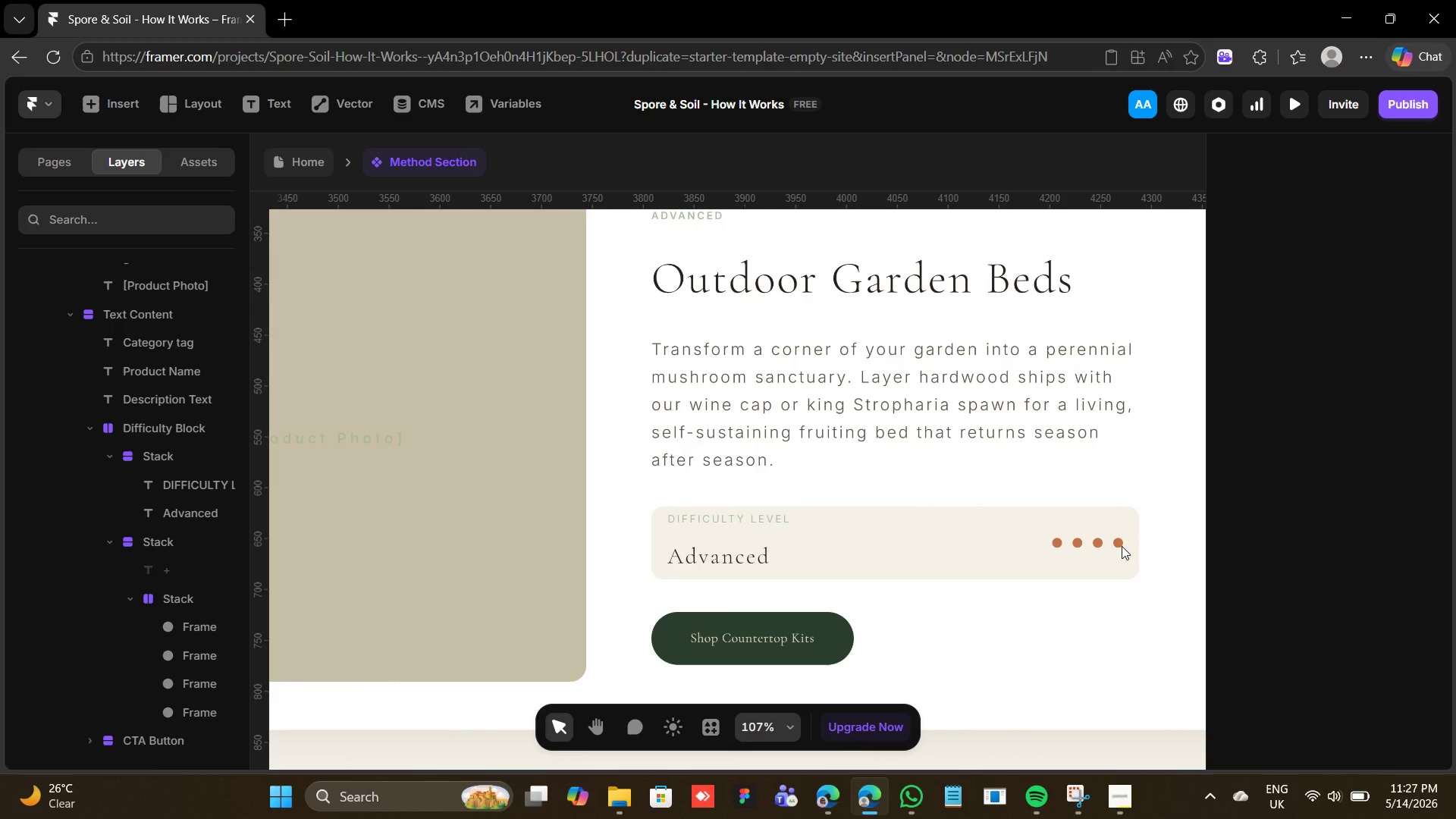 
wait(6.03)
 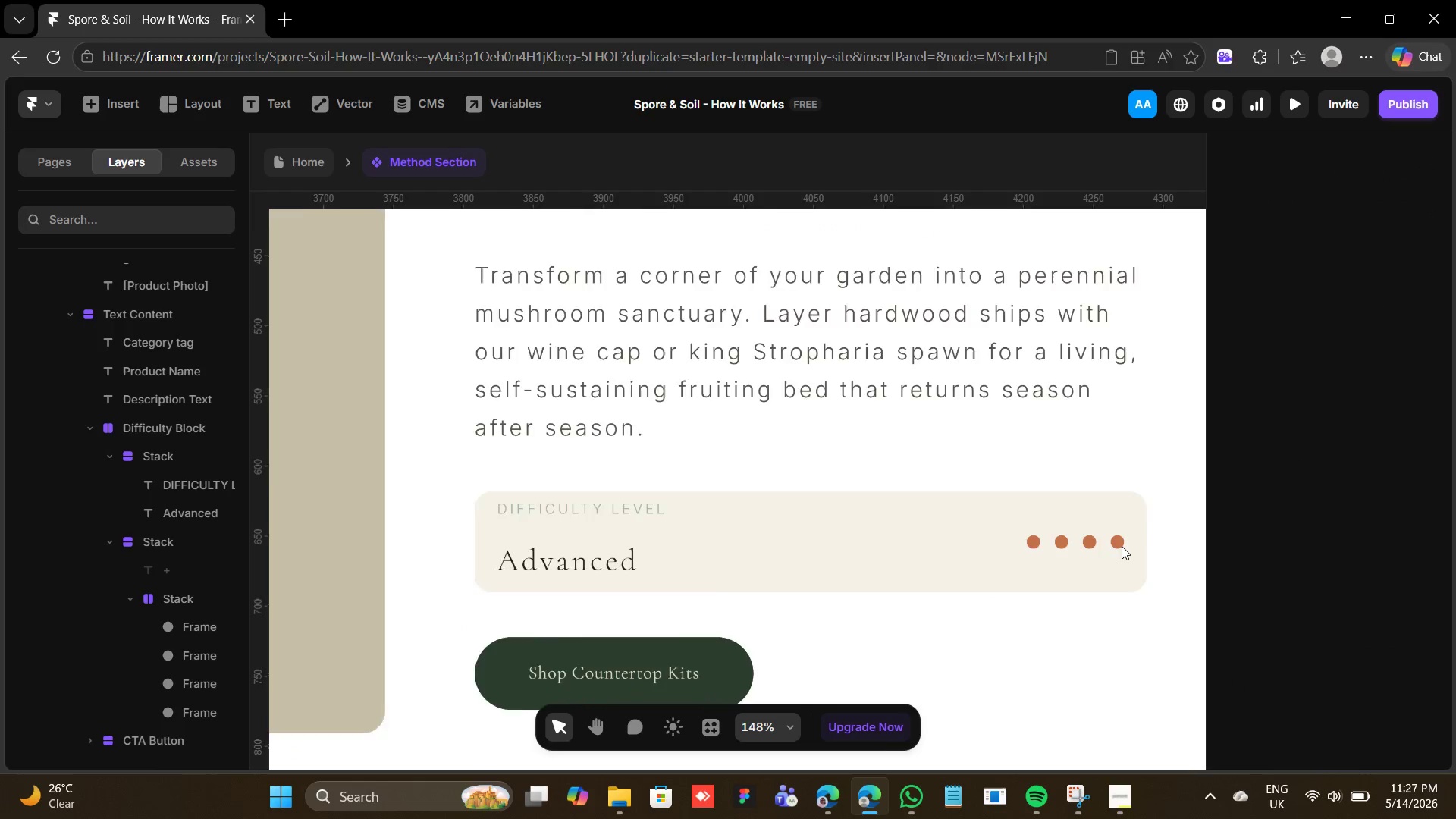 
double_click([771, 641])
 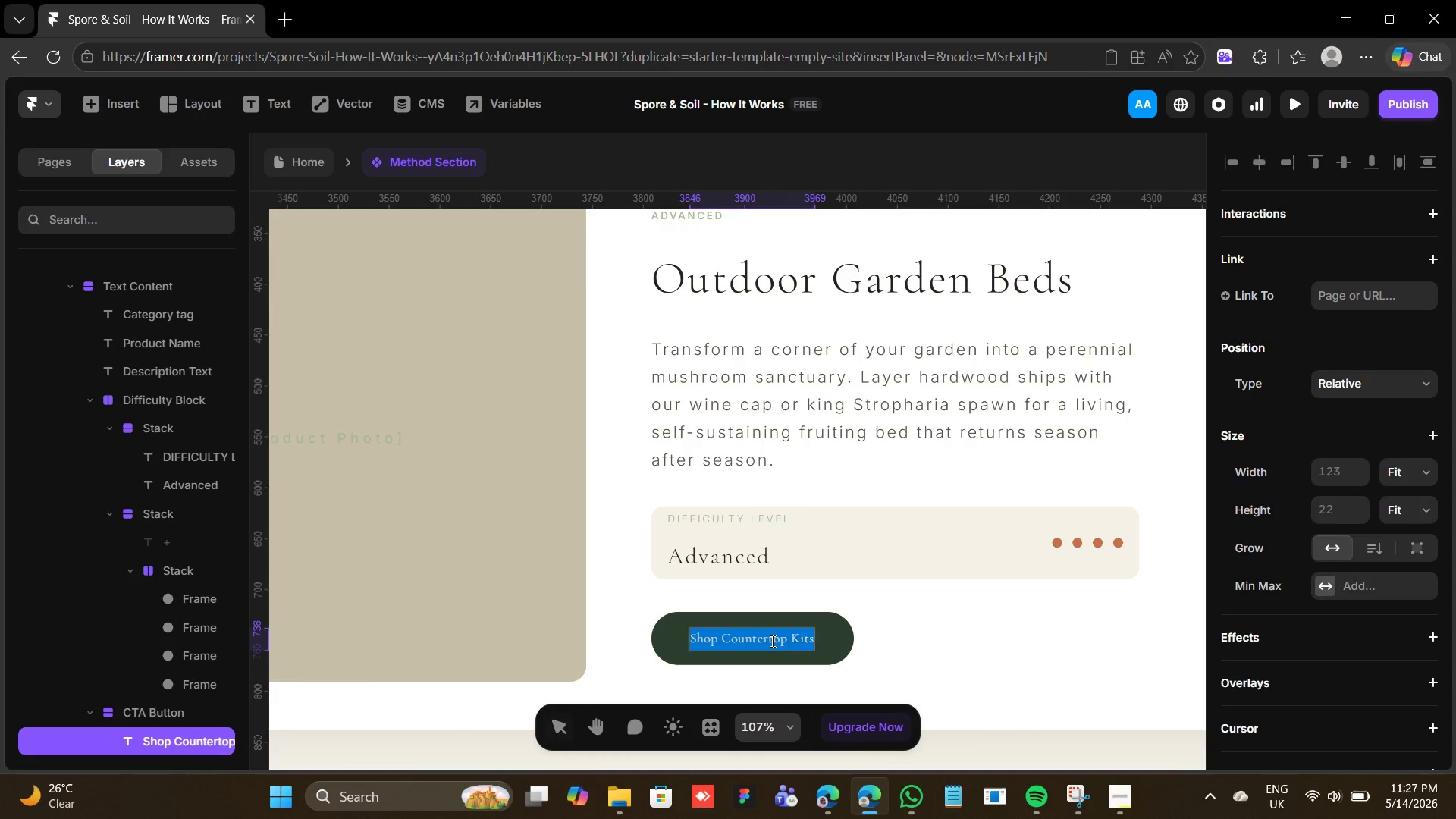 
triple_click([771, 641])
 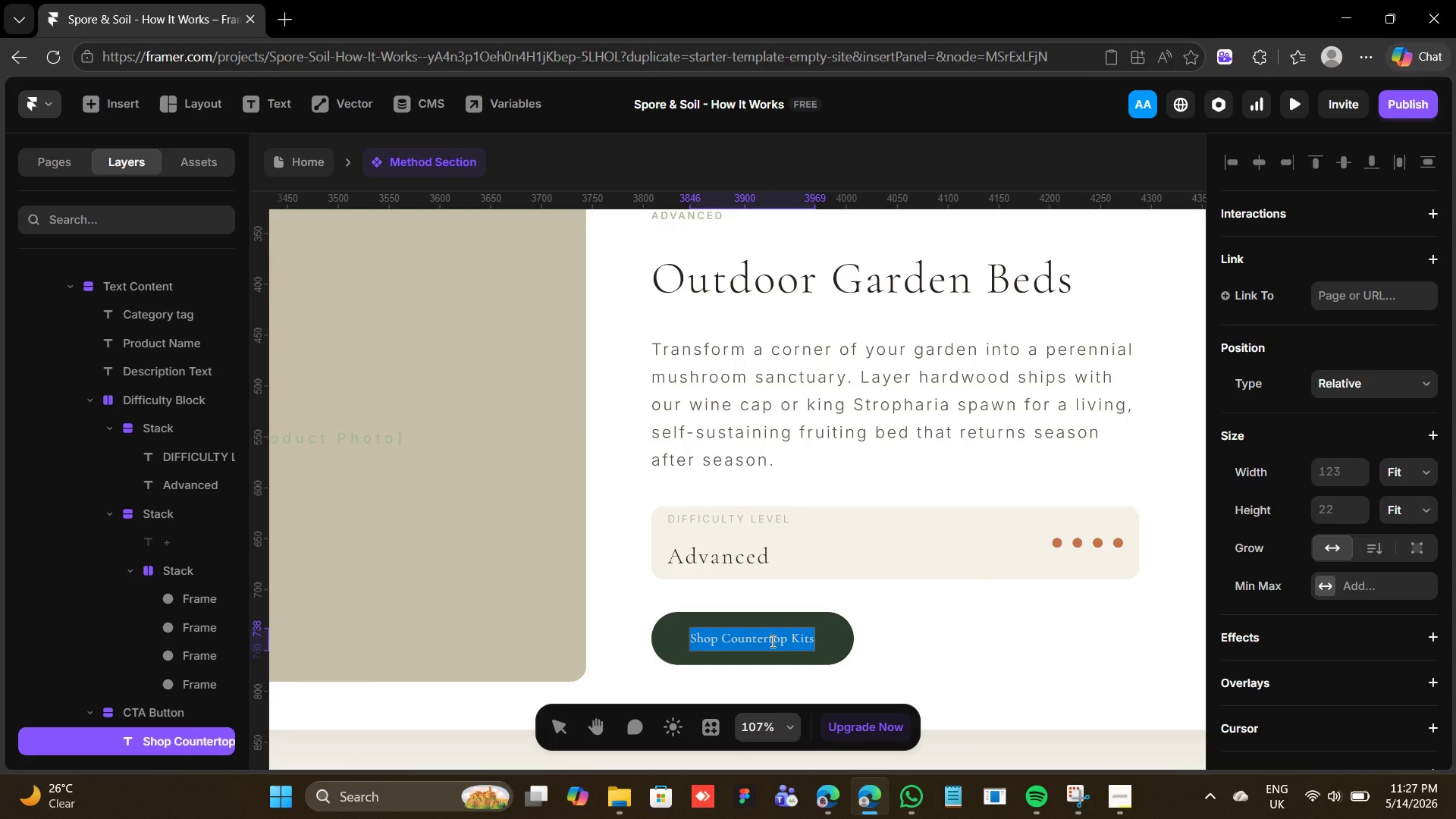 
type(Shop Garden Bed Kits)
 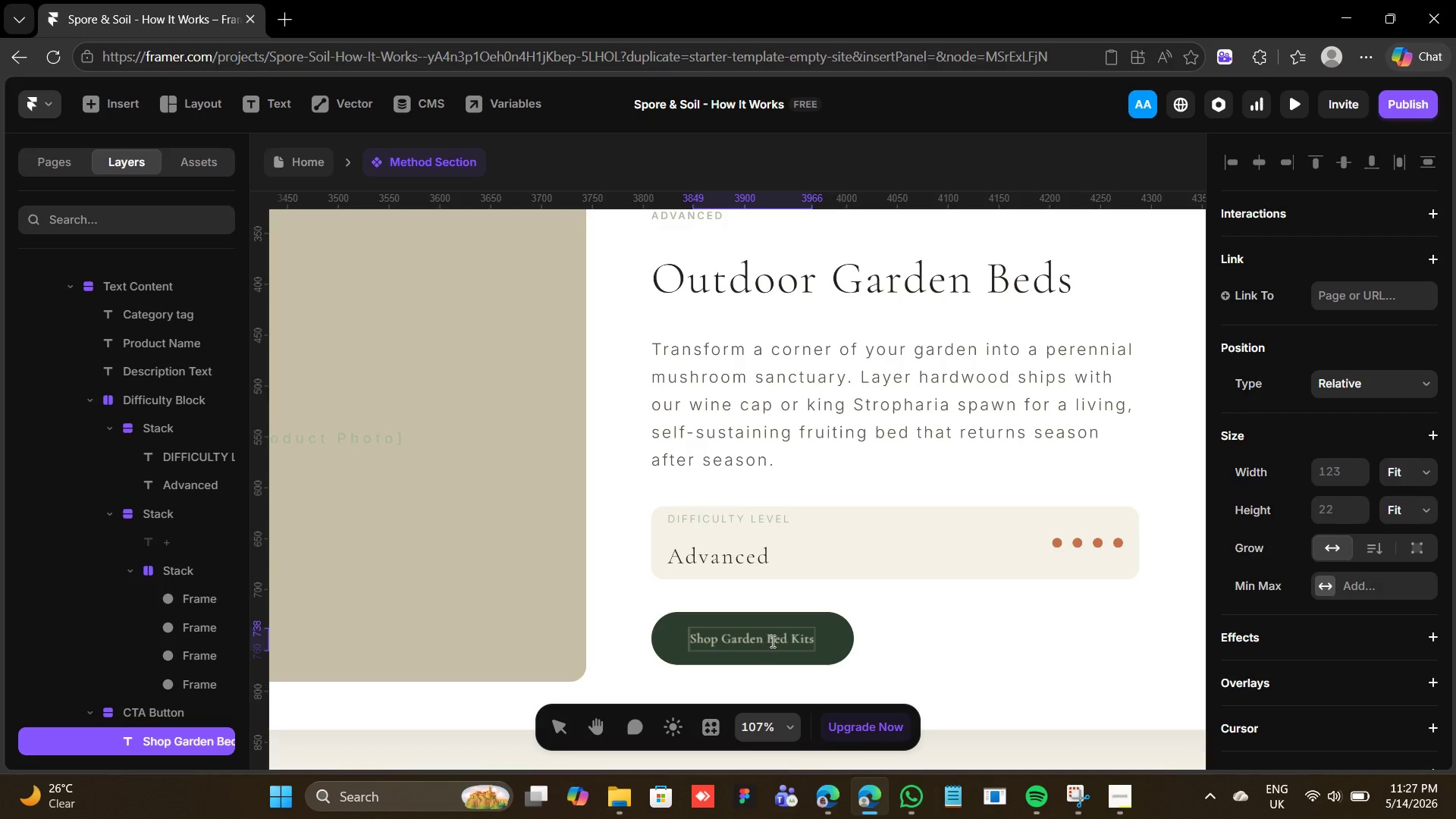 
double_click([973, 684])
 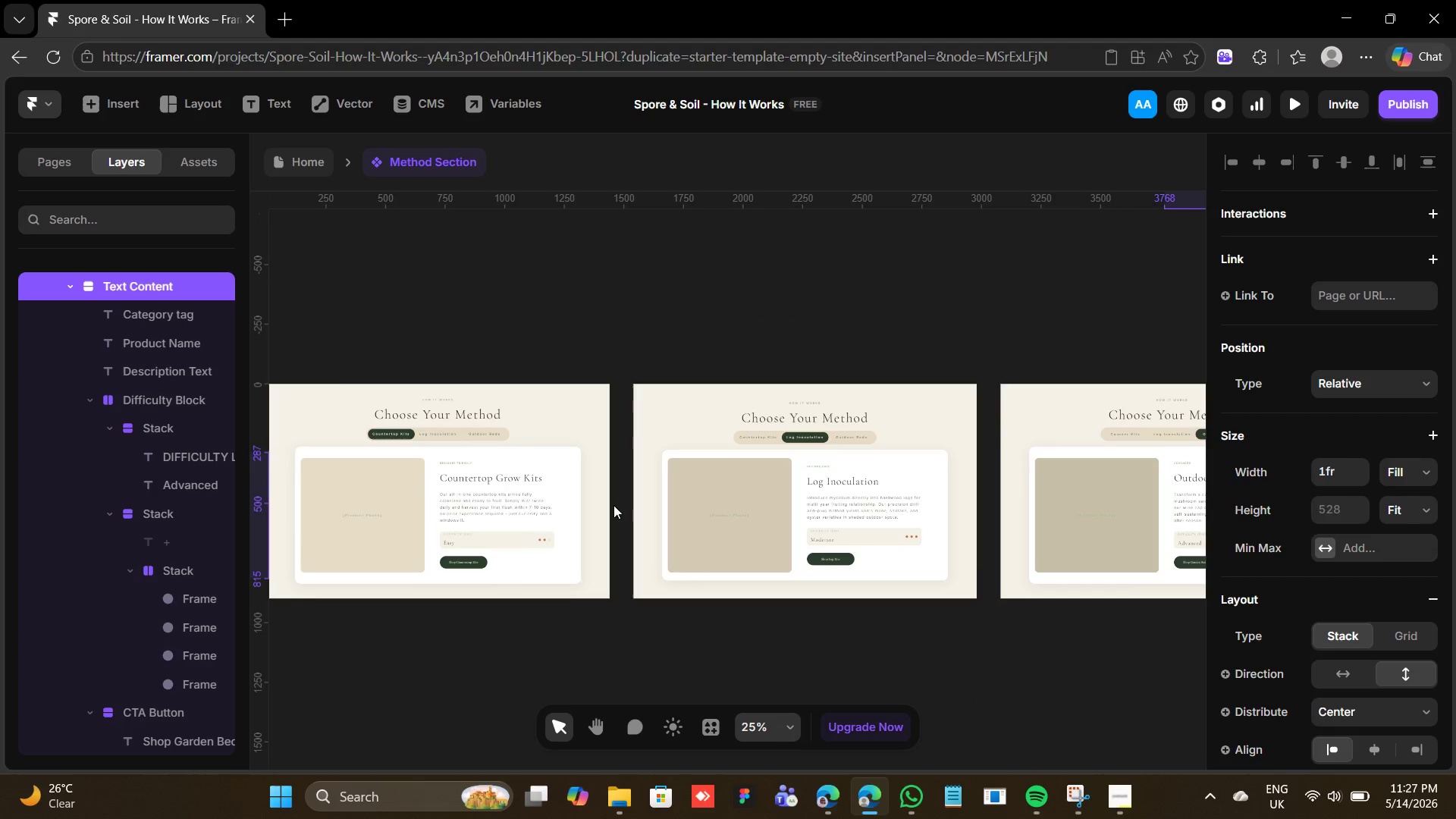 
left_click([437, 431])
 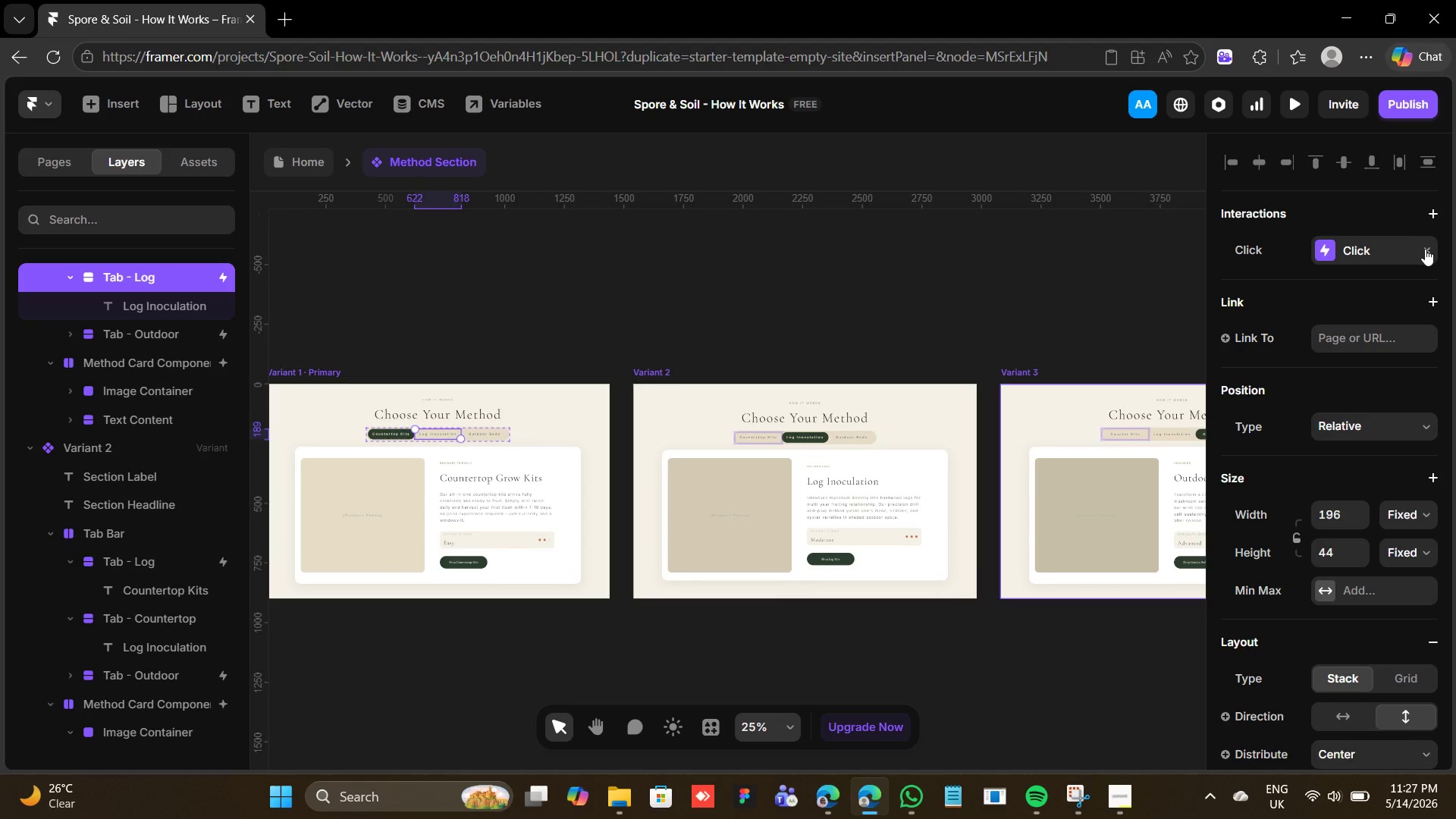 
left_click([1395, 249])
 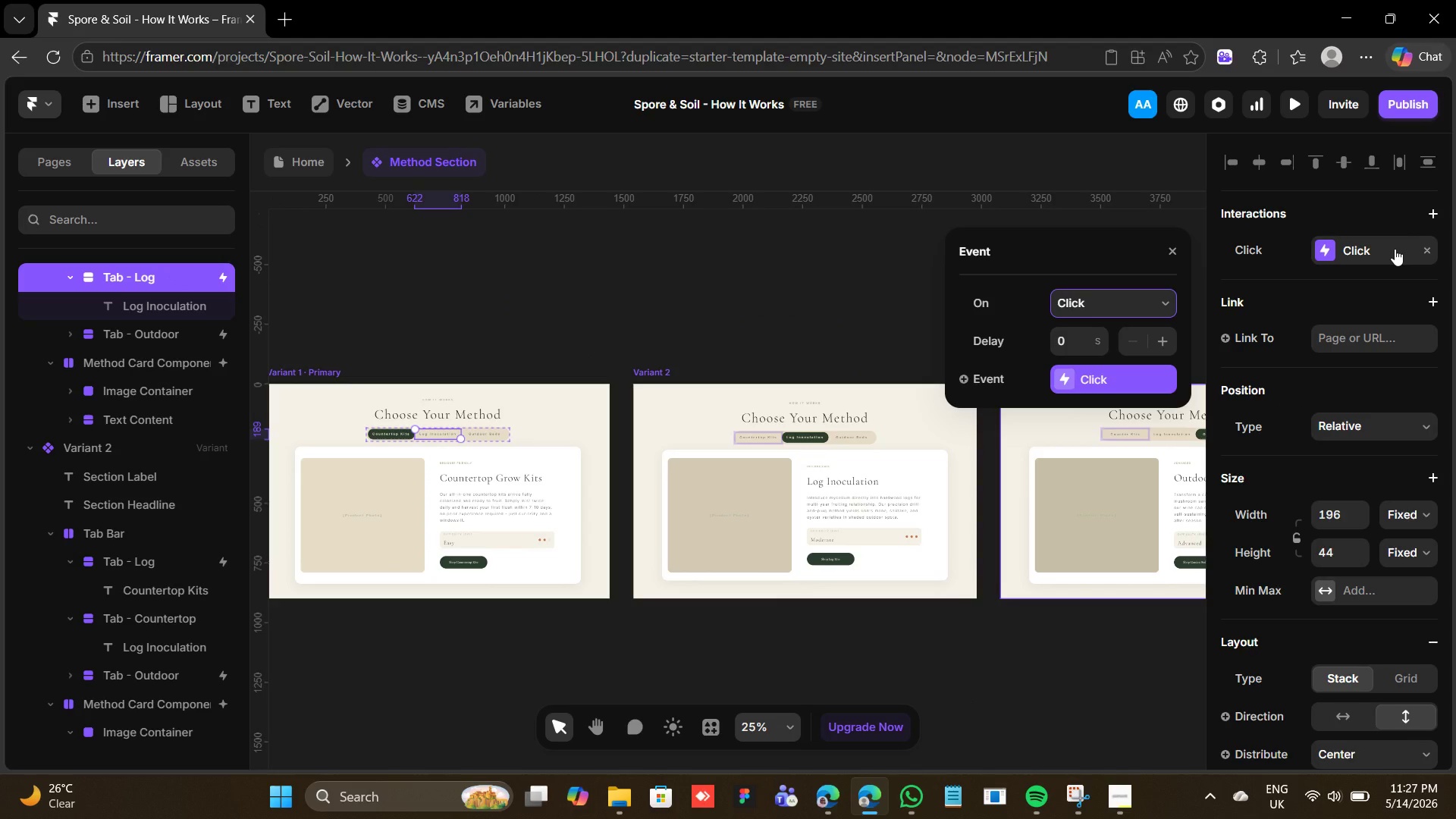 
left_click([1395, 249])
 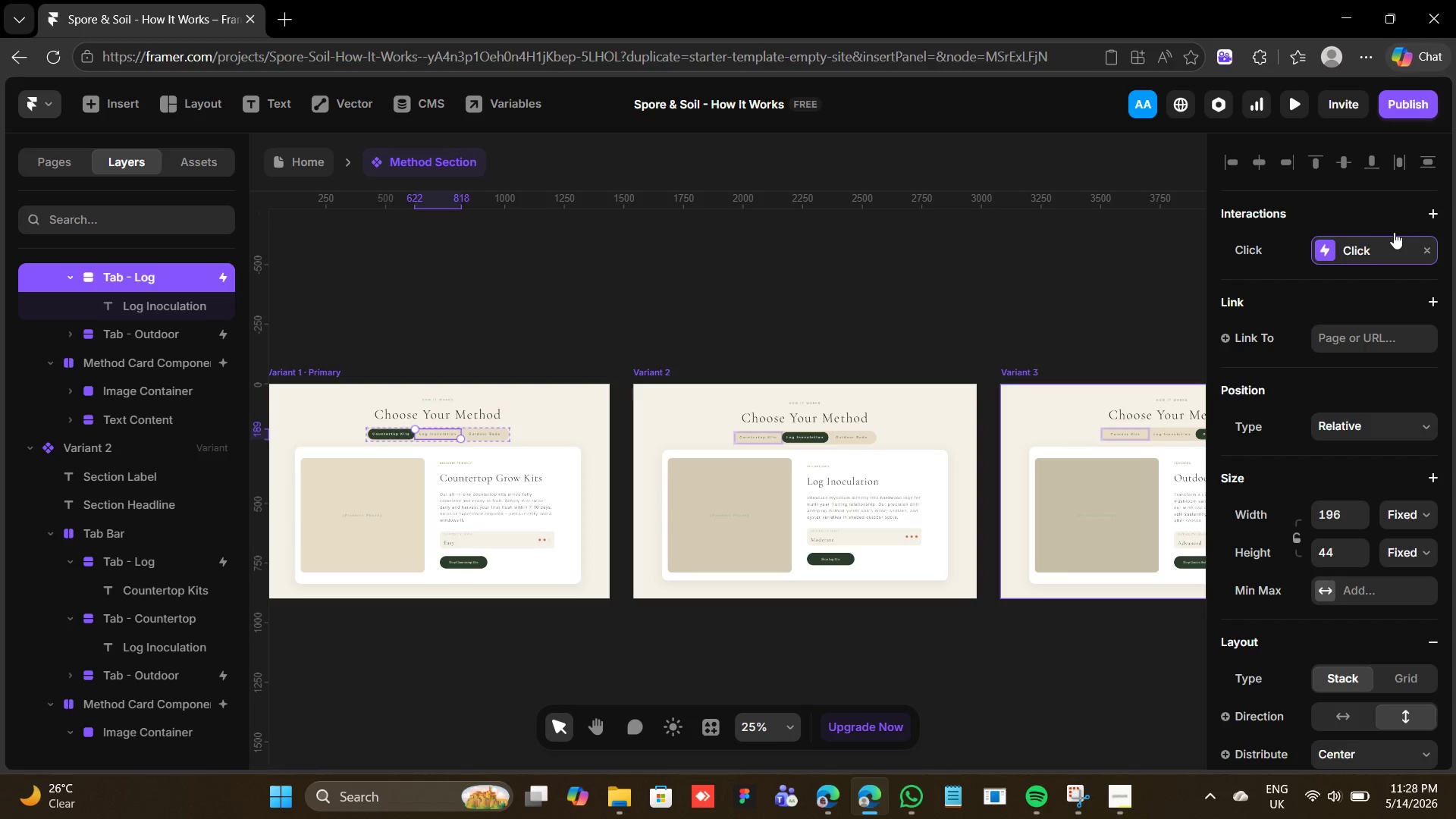 
left_click([1397, 257])
 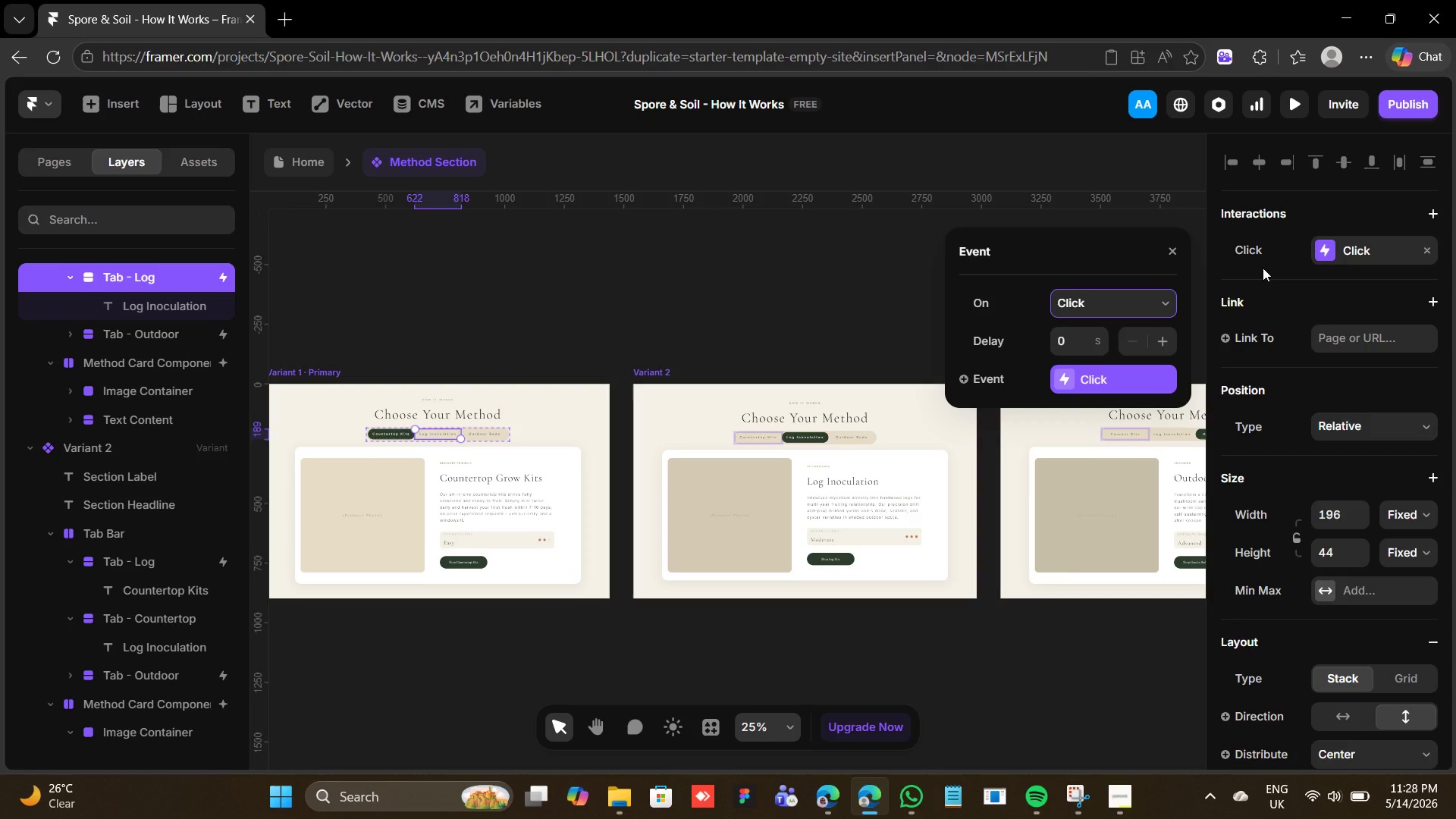 
wait(7.17)
 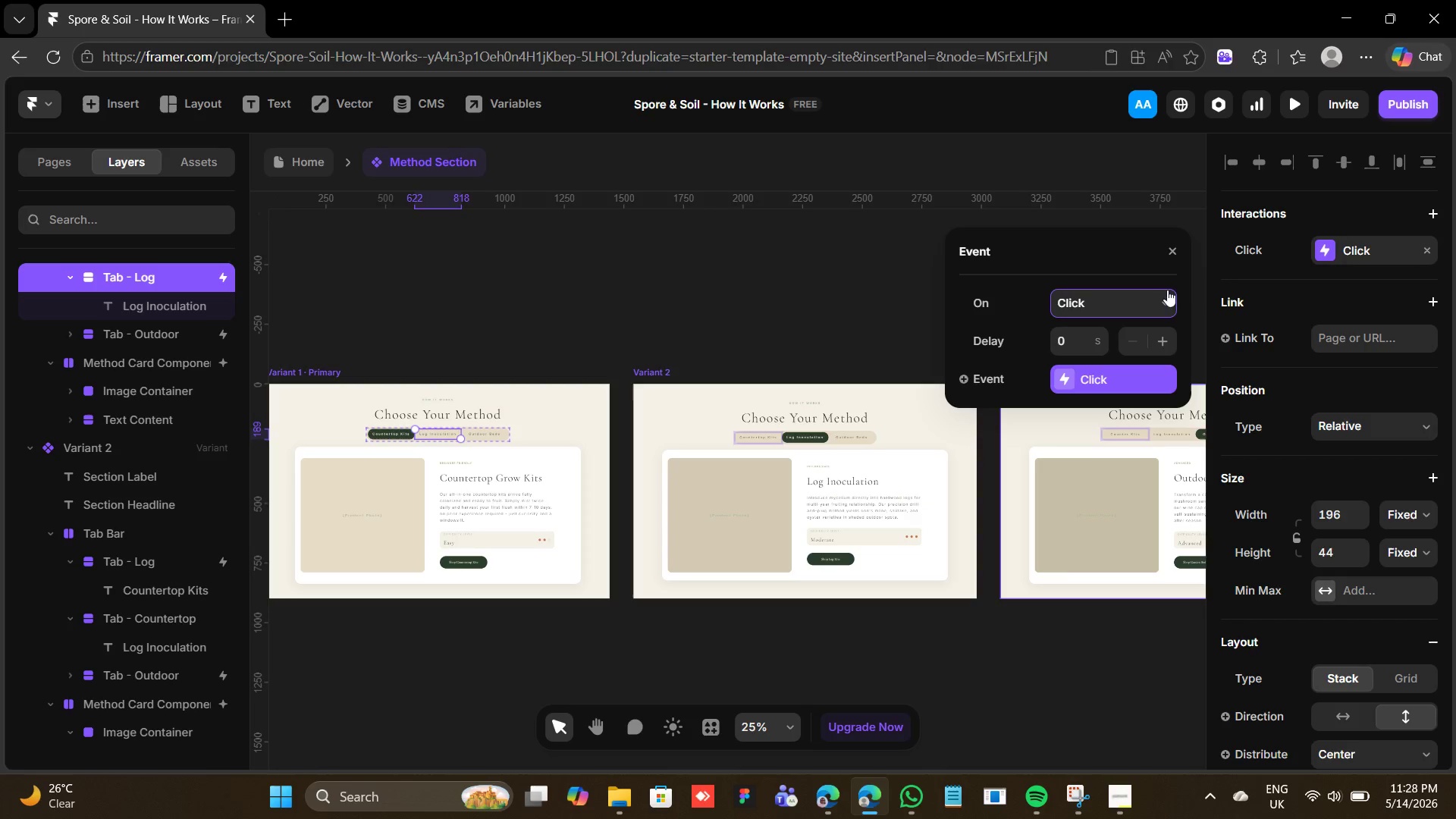 
left_click([1072, 298])
 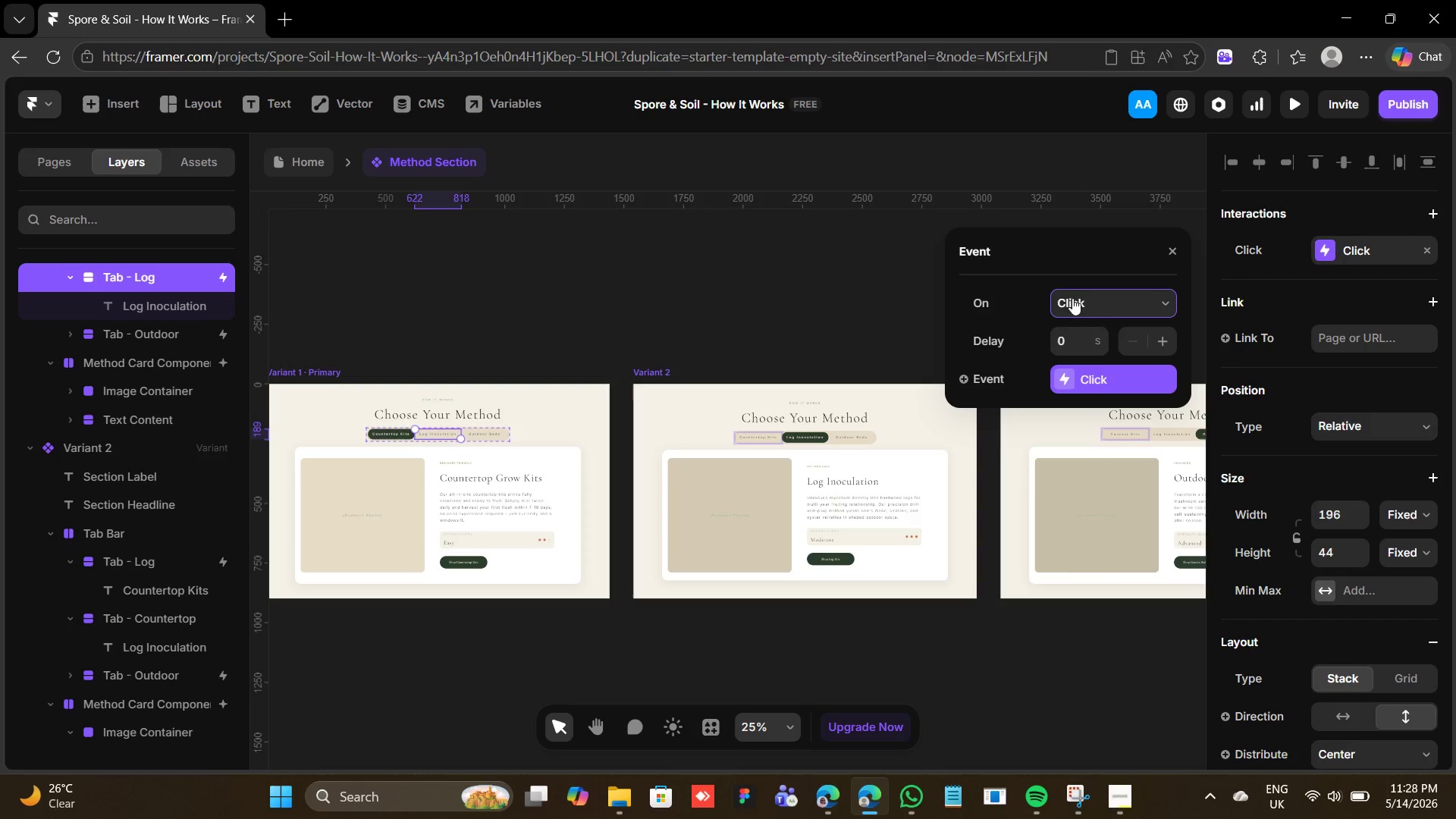 
left_click([1072, 298])
 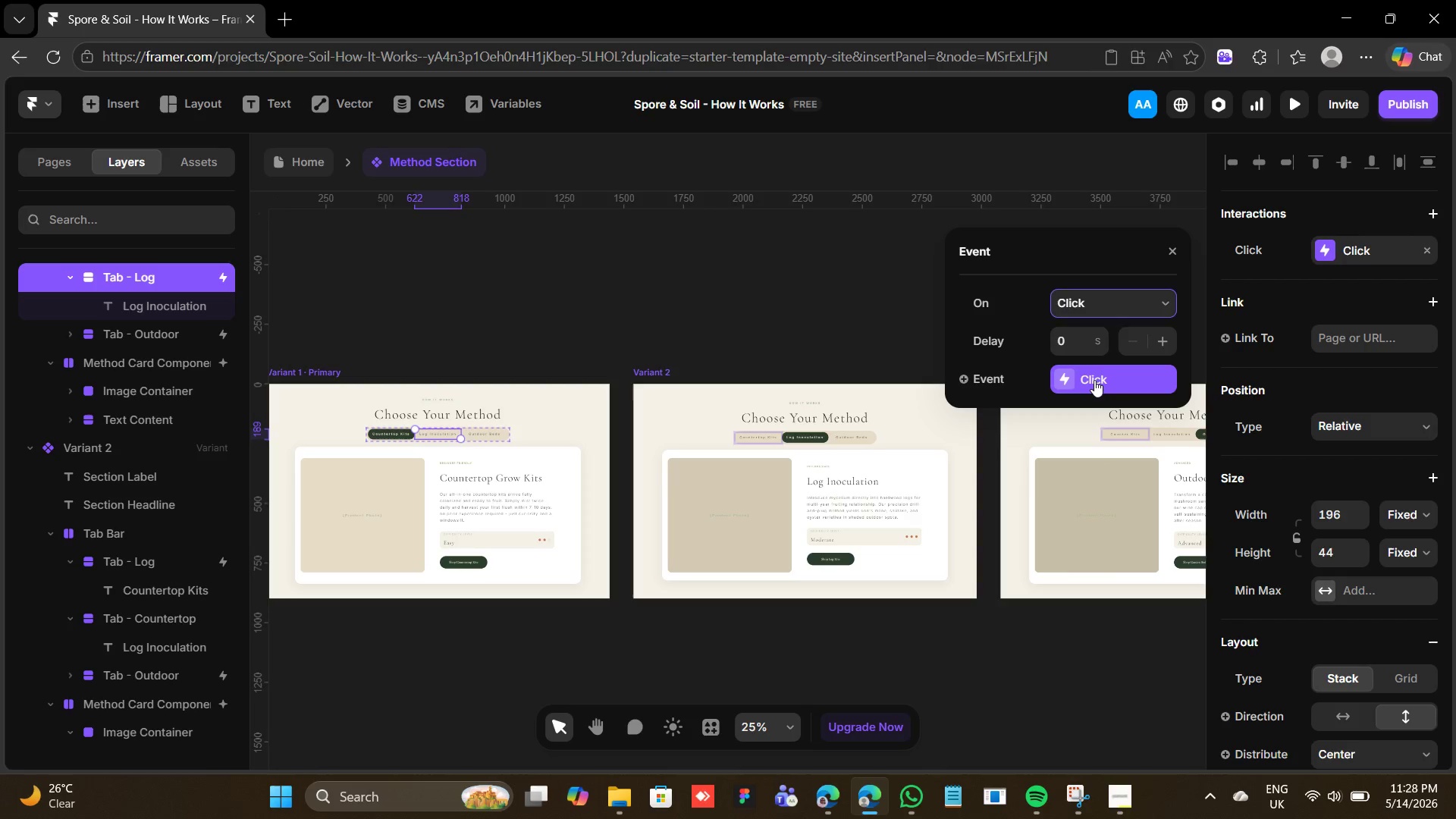 
left_click([1094, 380])
 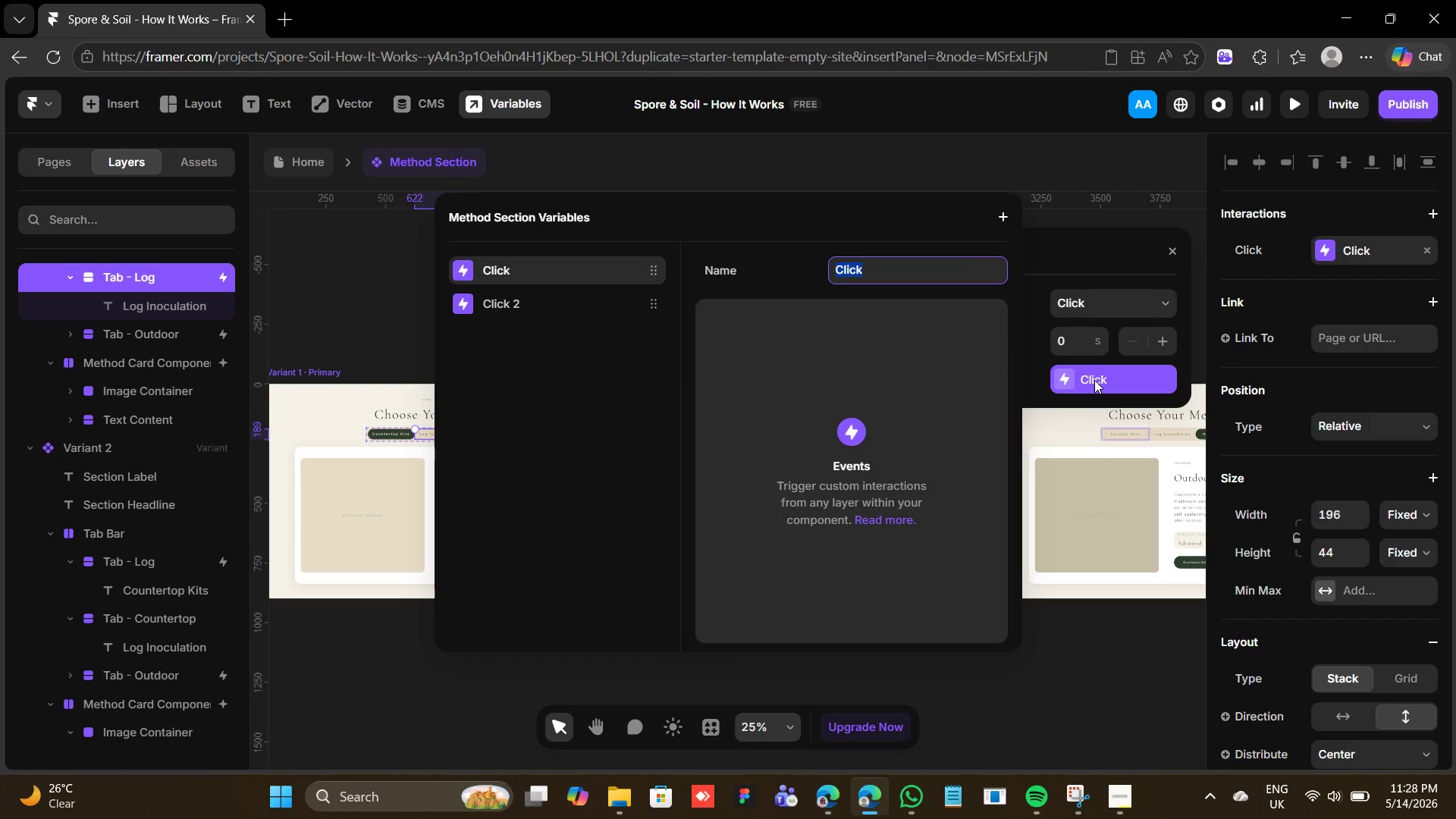 
left_click([1094, 380])
 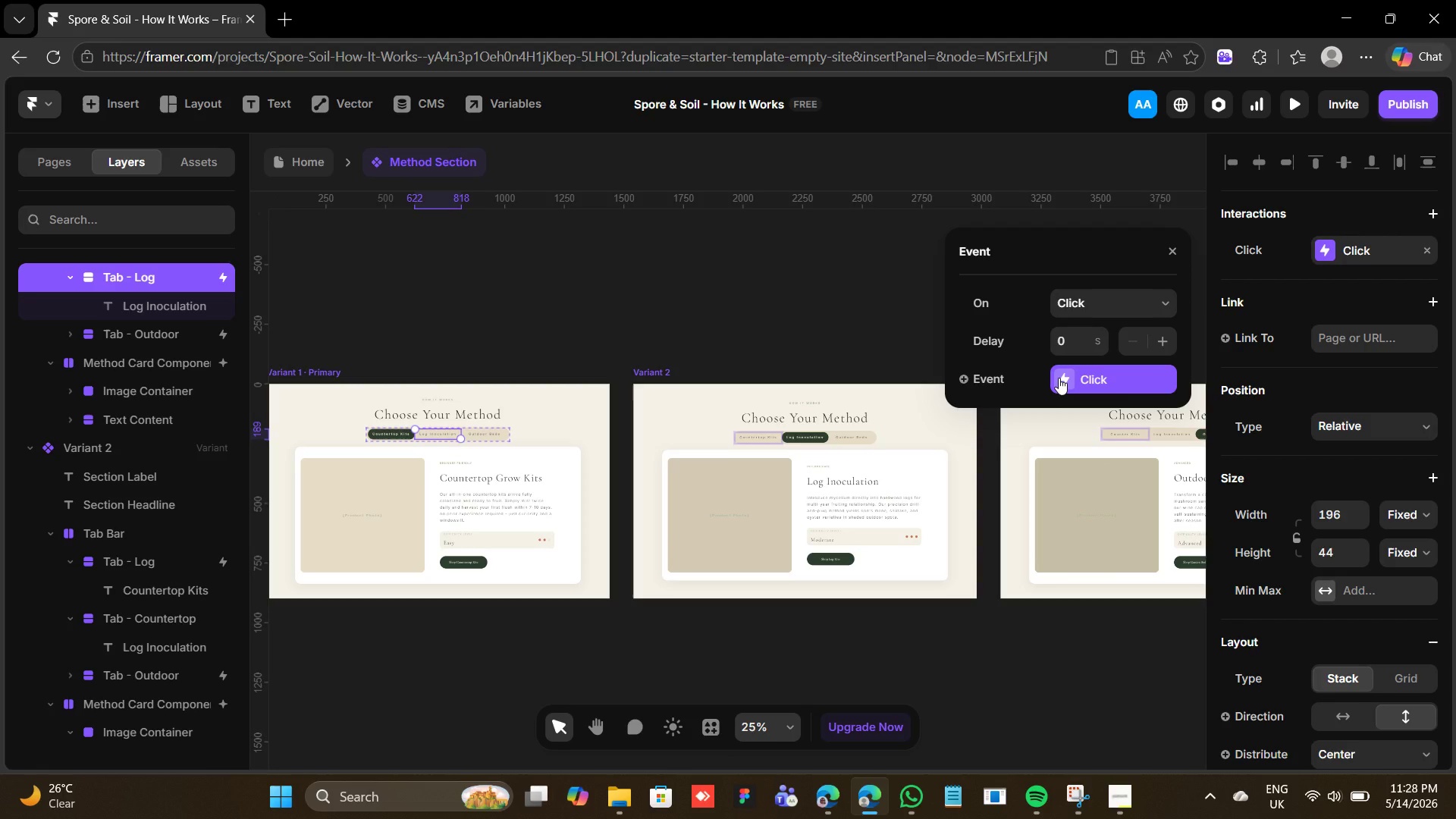 
left_click([1059, 378])
 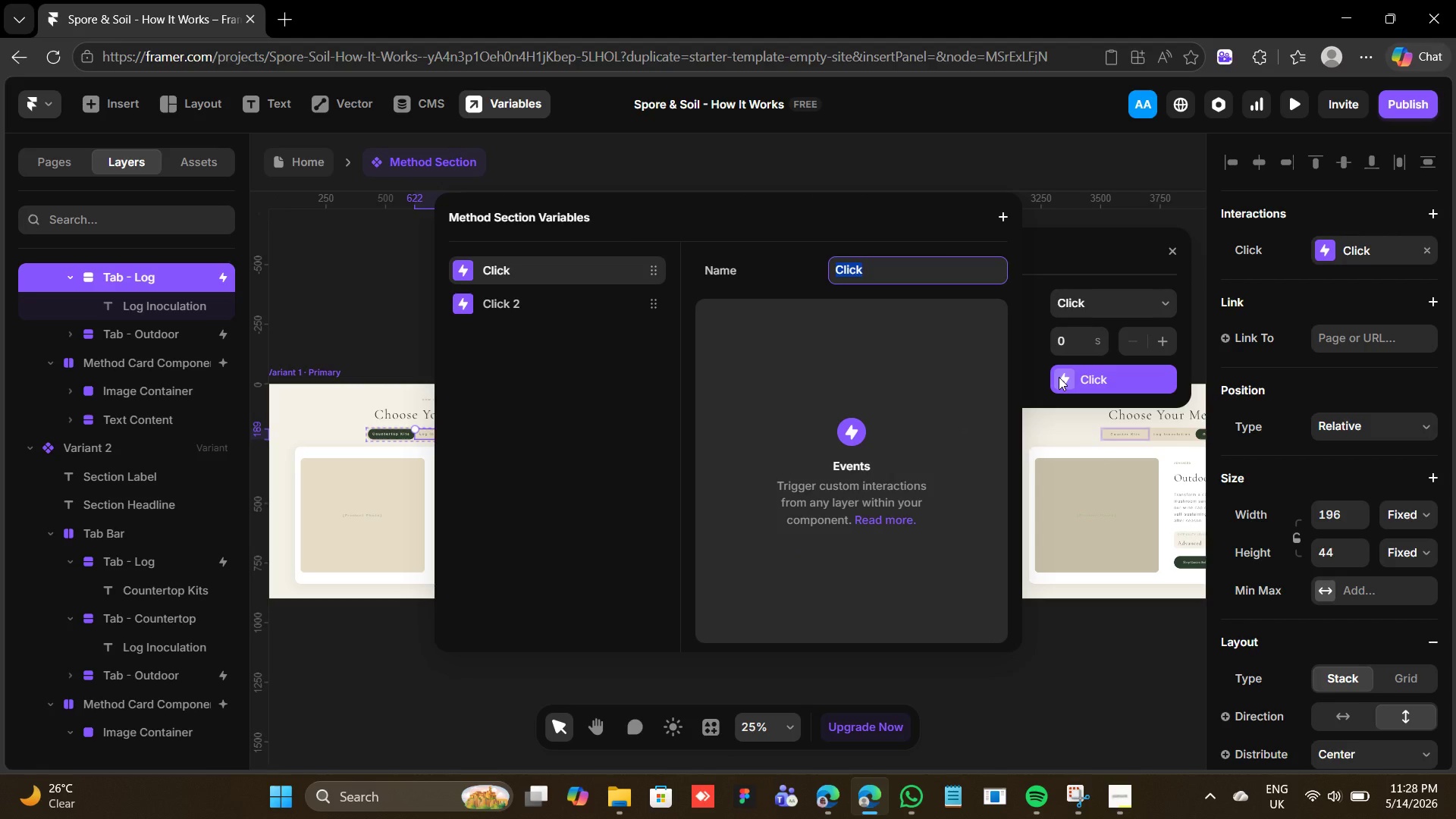 
left_click([1059, 377])
 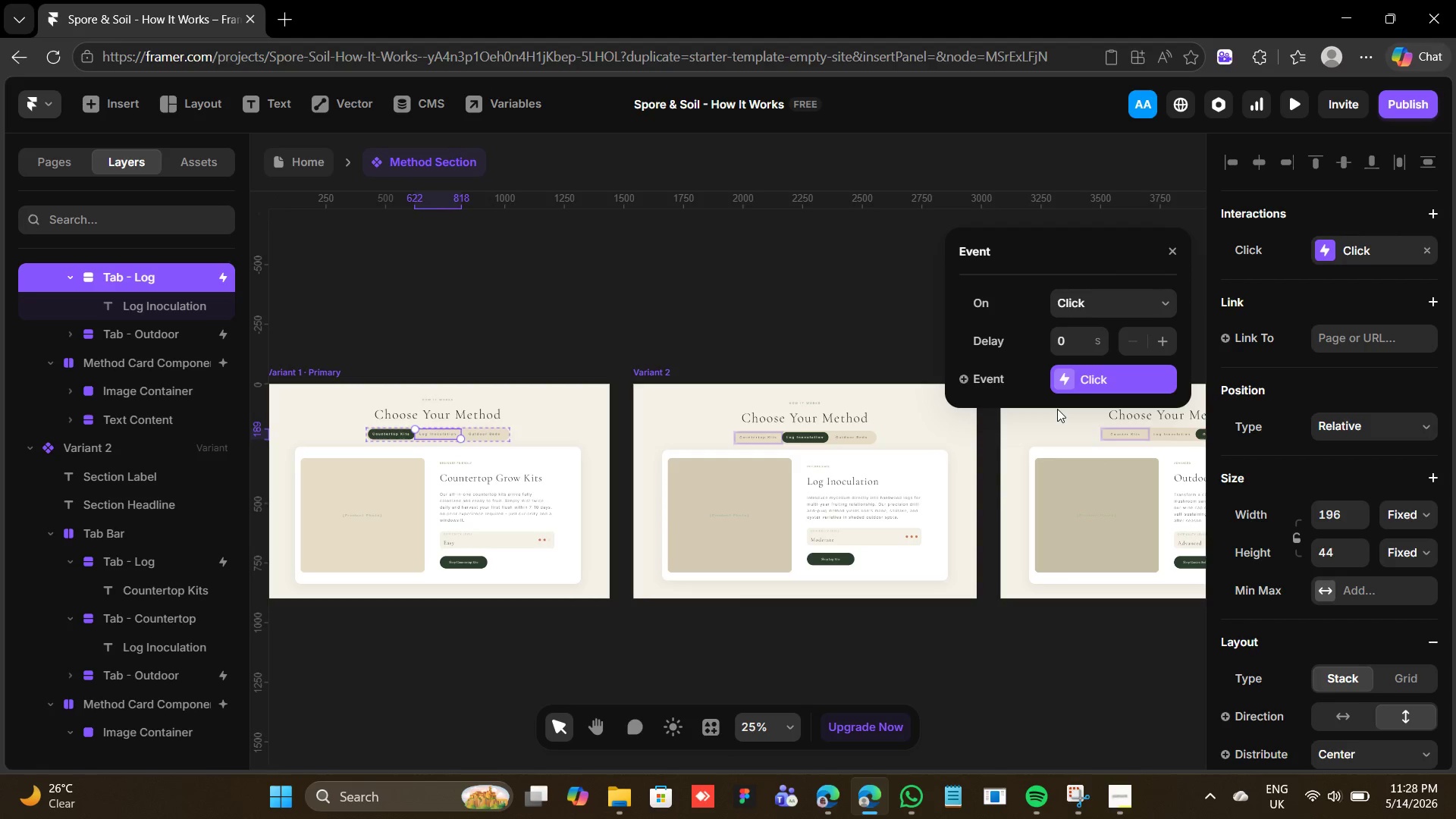 
key(Control+Z)
 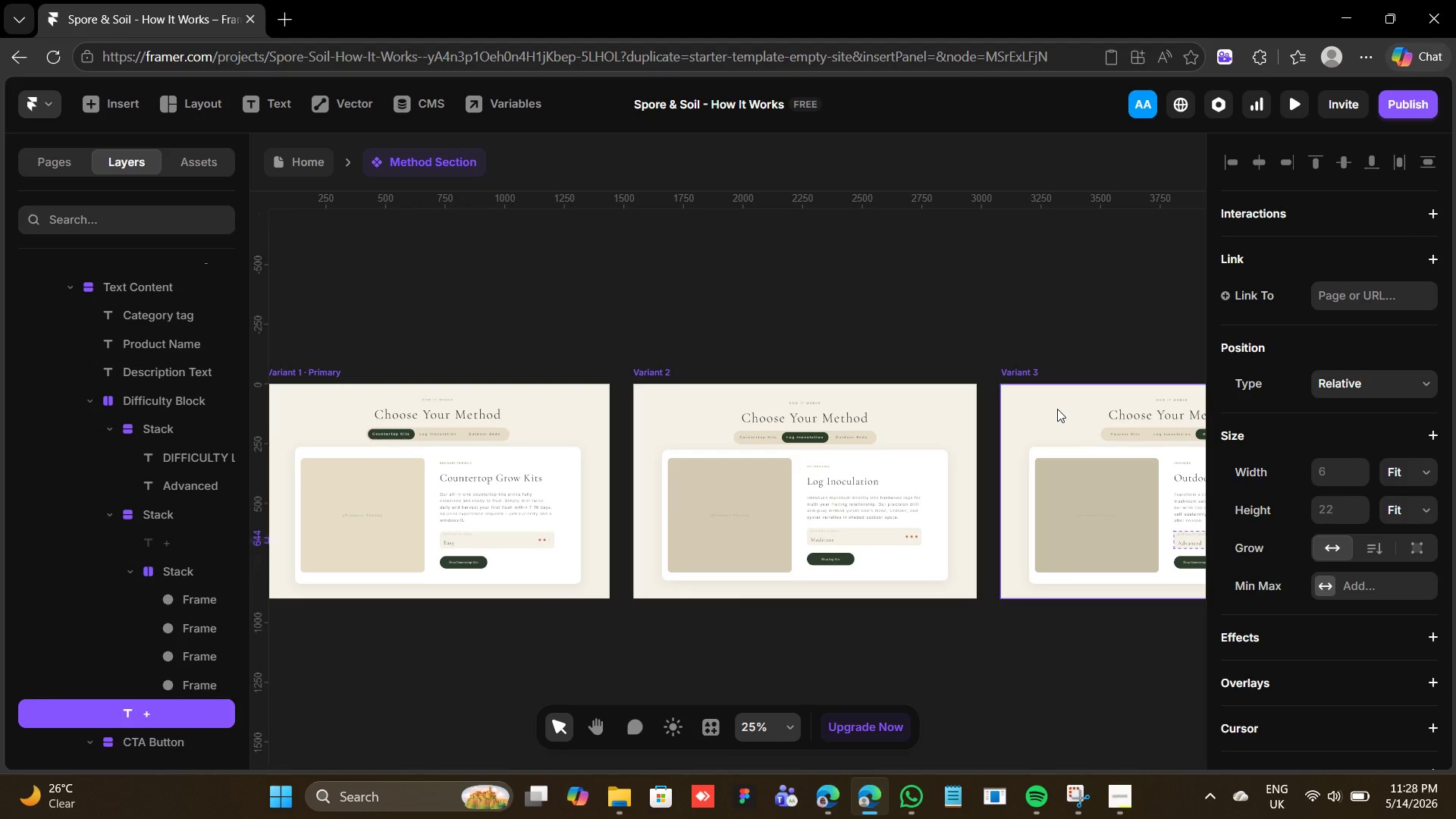 
key(Control+Z)
 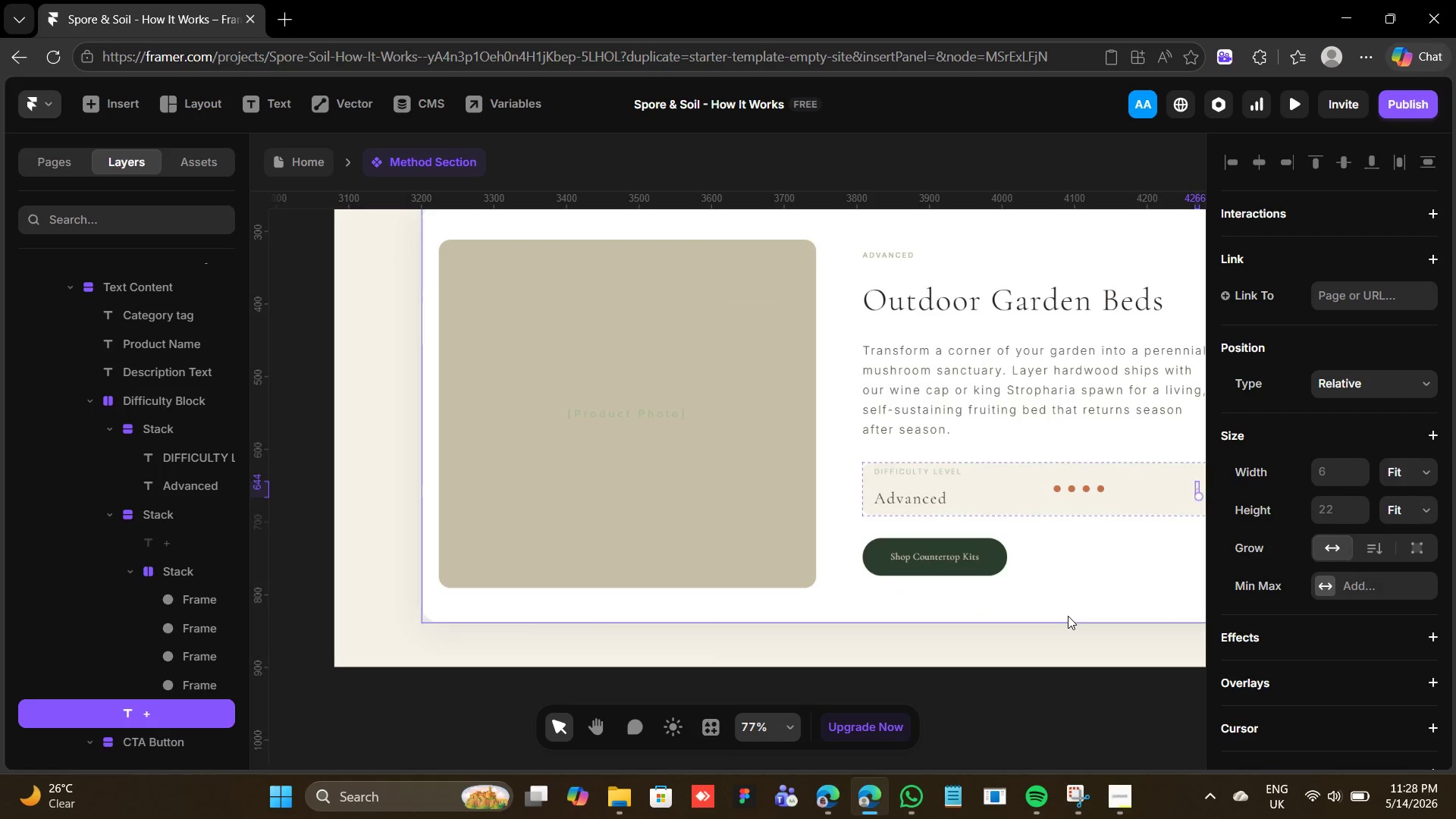 
wait(5.66)
 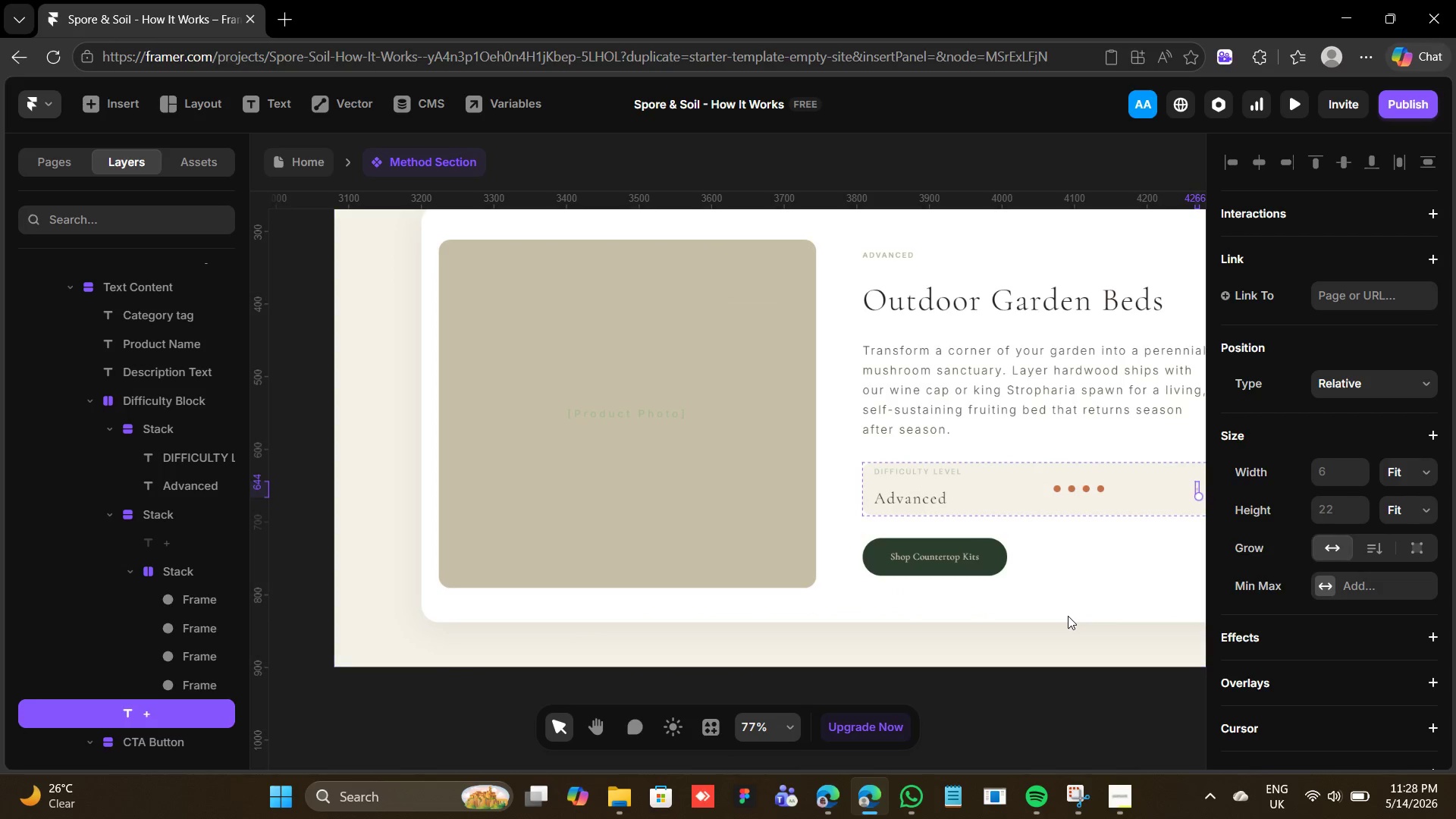 
key(Control+Shift+Z)
 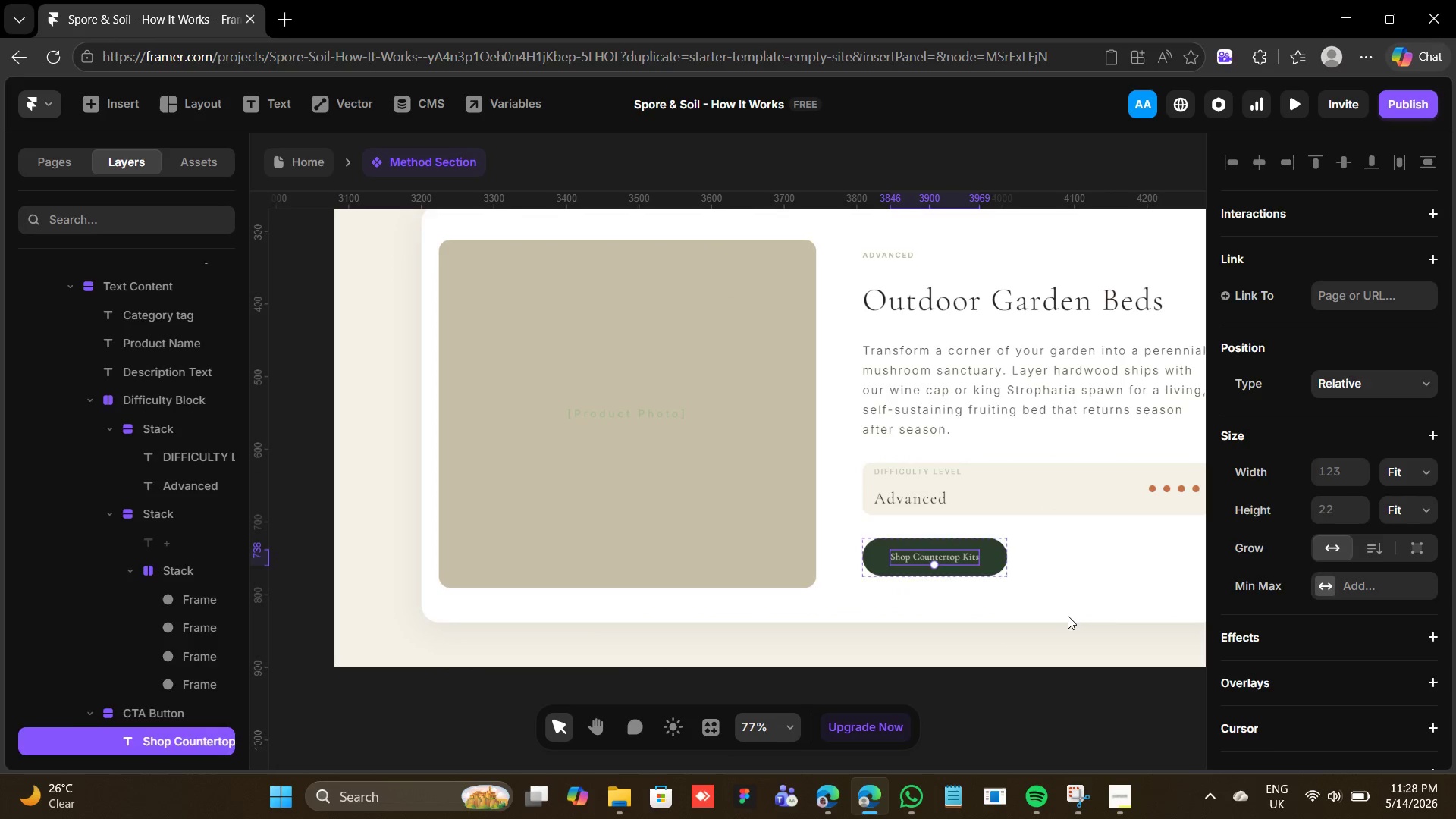 
key(Control+Shift+Z)
 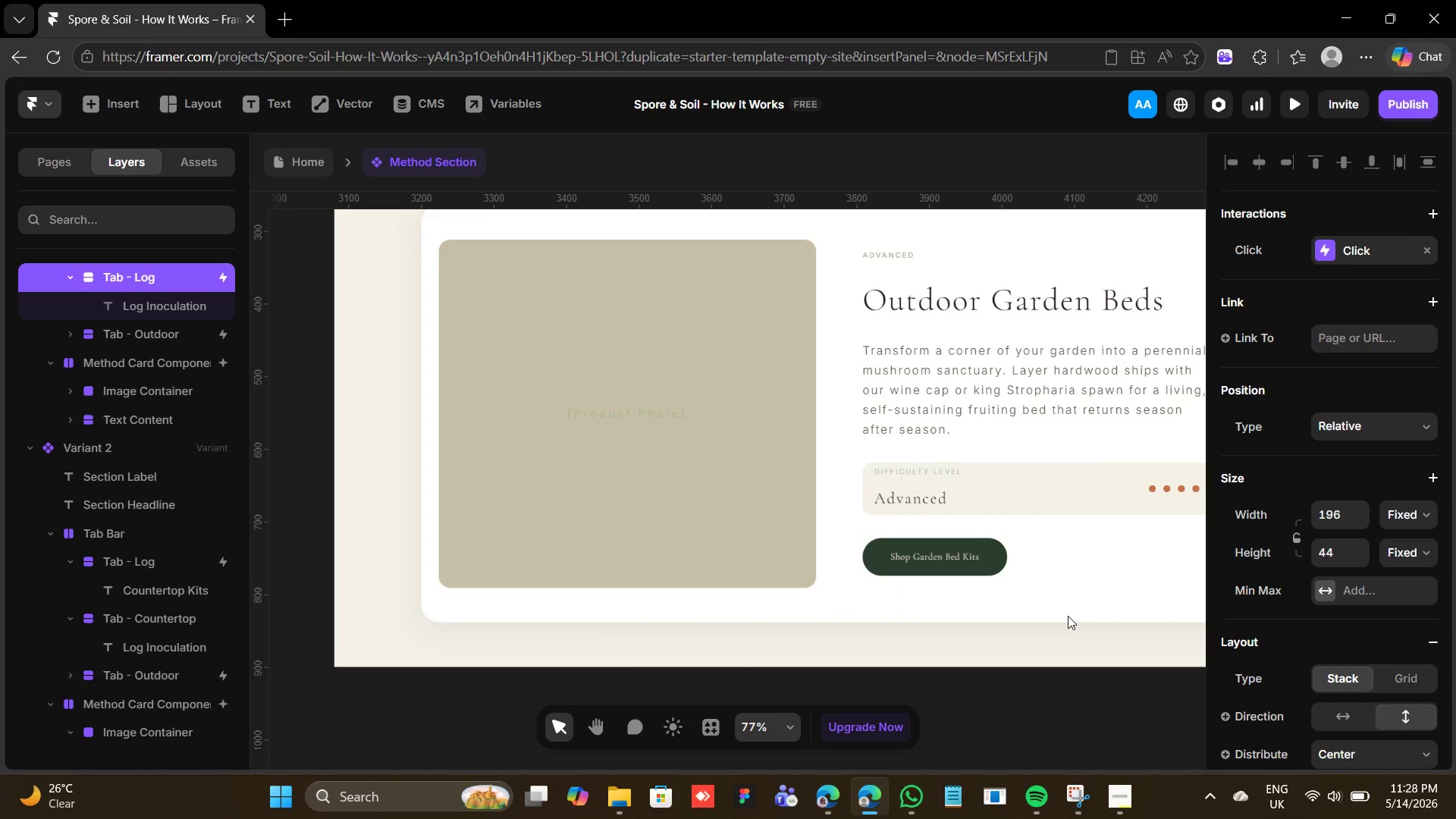 
key(Control+Shift+Z)
 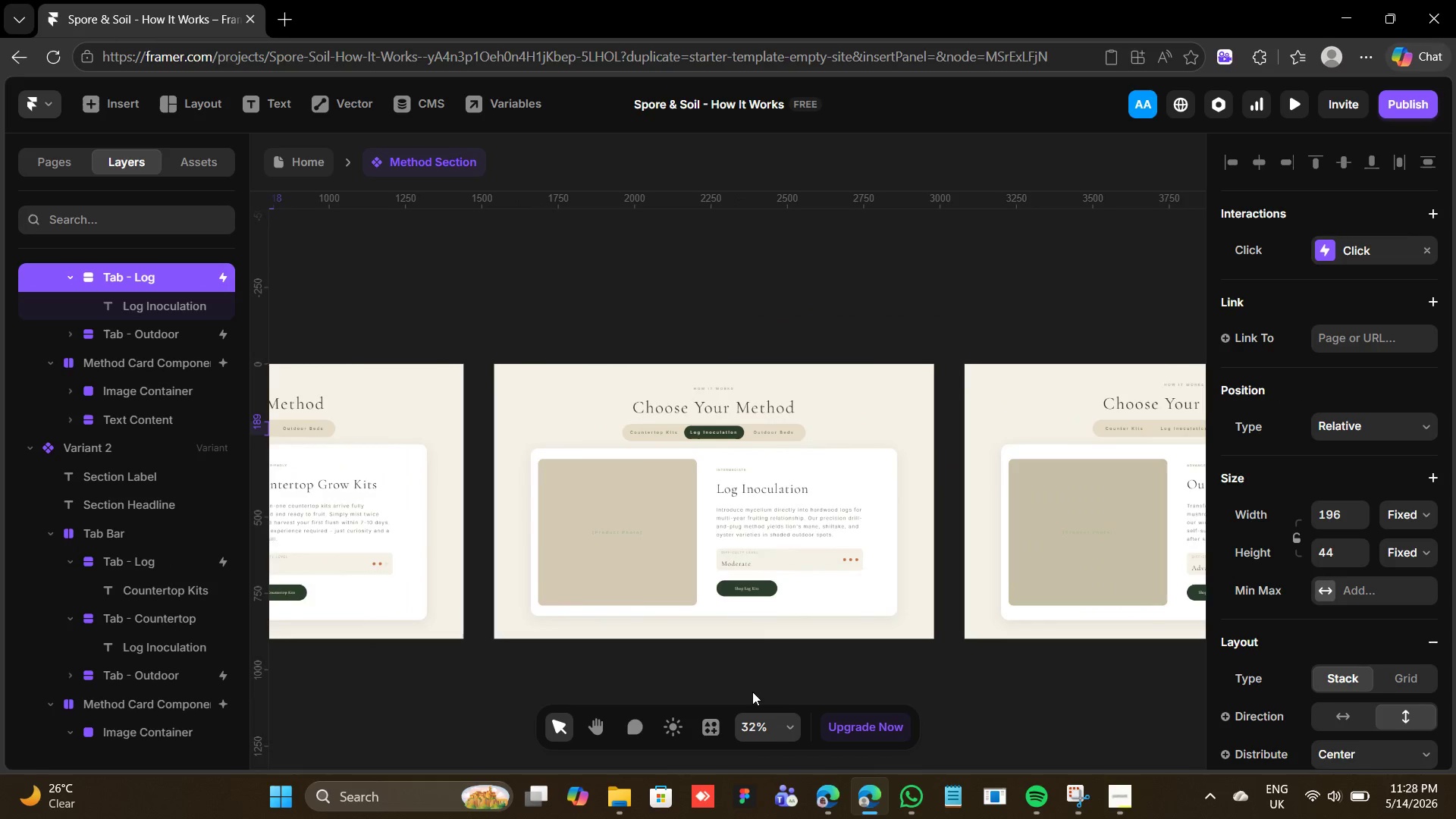 
key(Control+Z)
 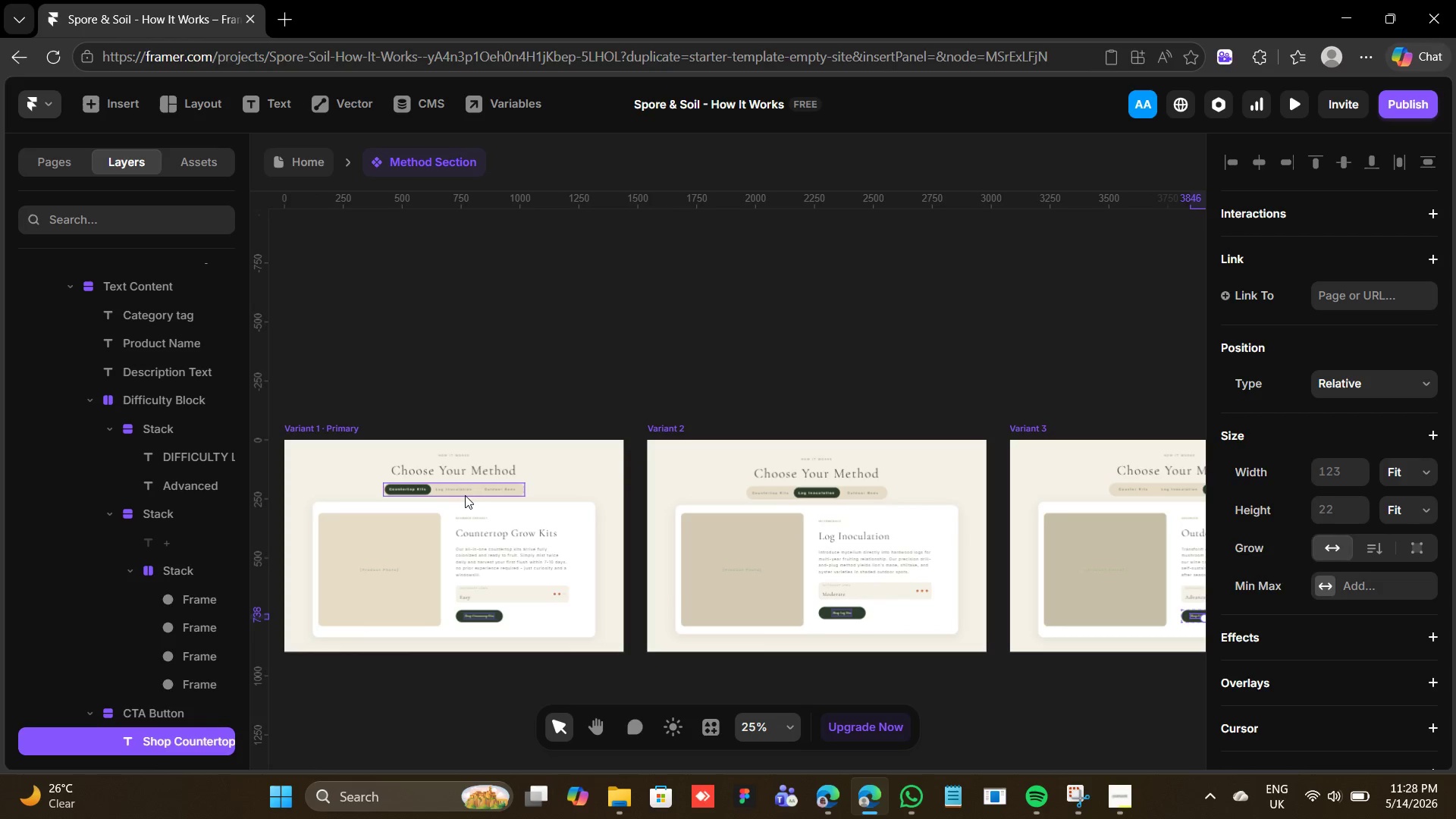 
wait(5.19)
 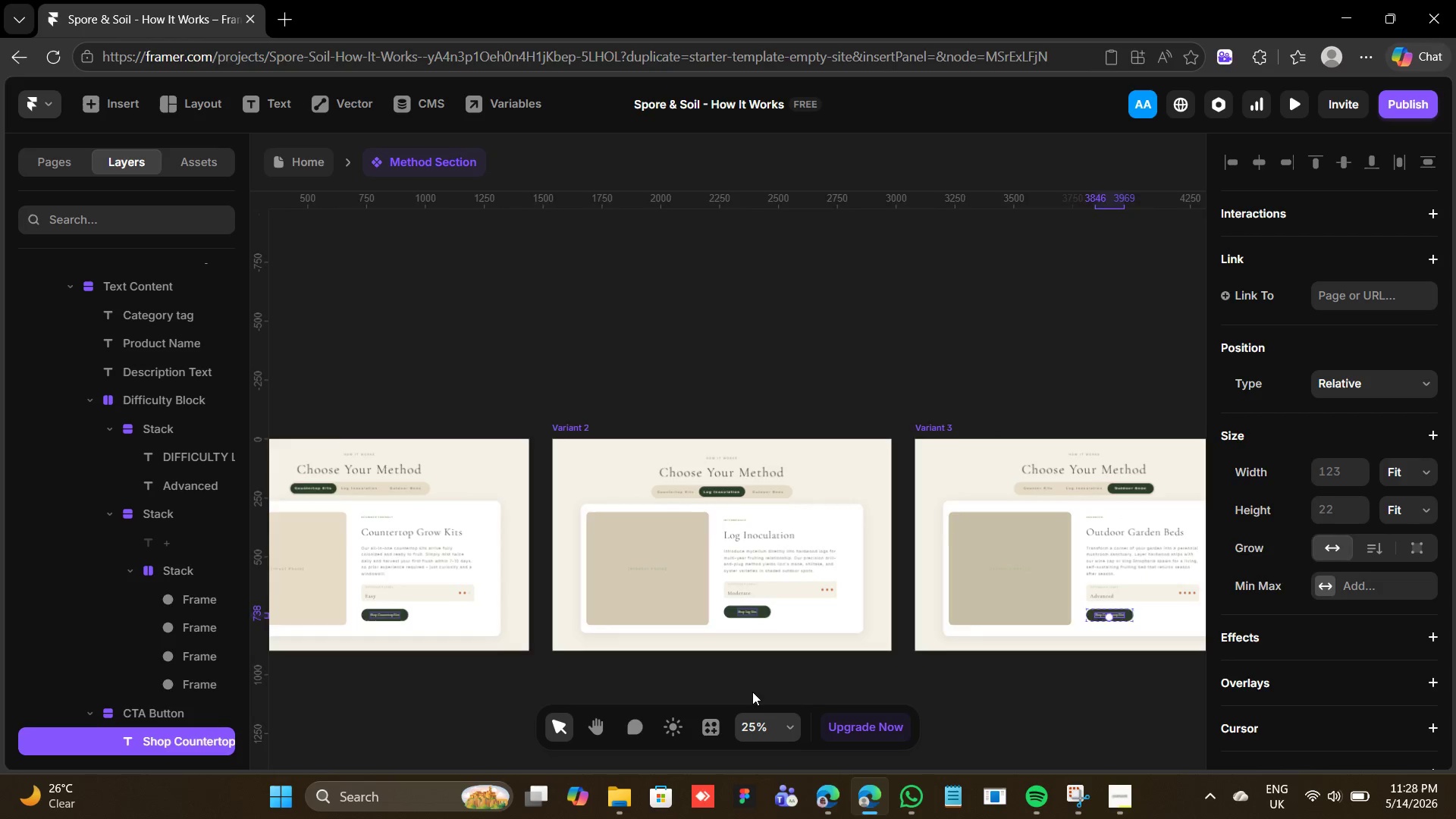 
left_click([465, 491])
 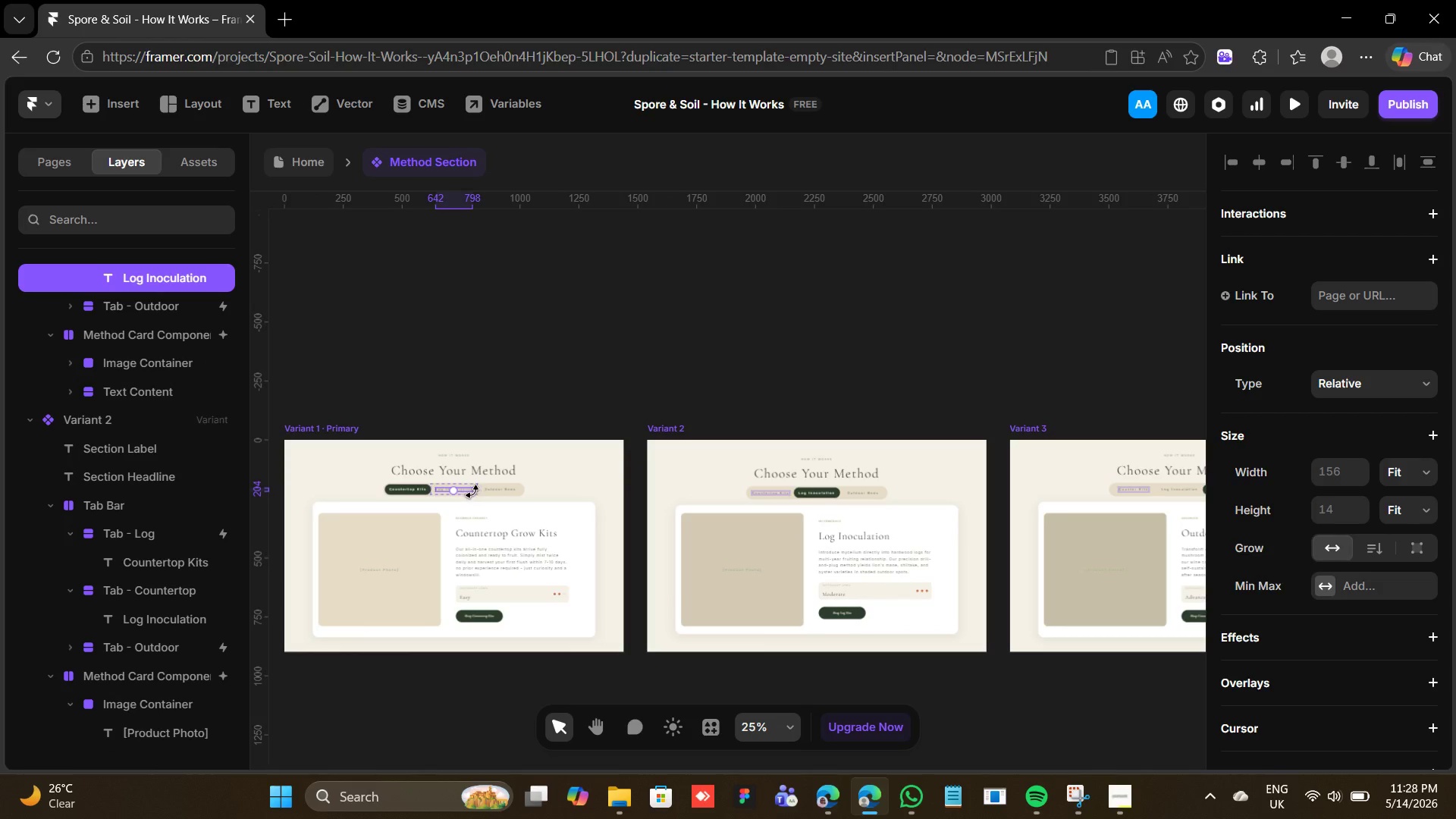 
mouse_move([504, 504])
 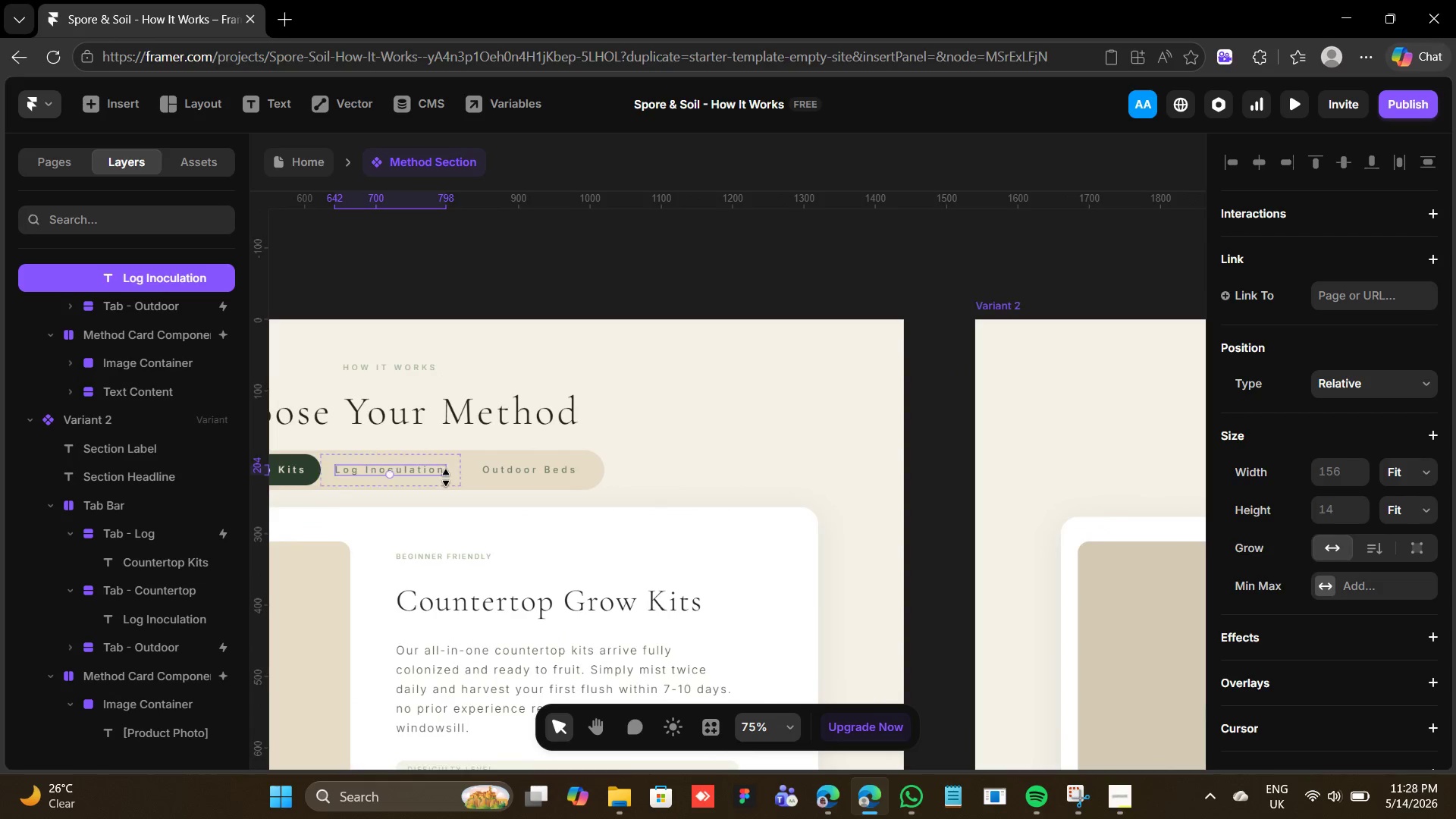 
left_click([453, 469])
 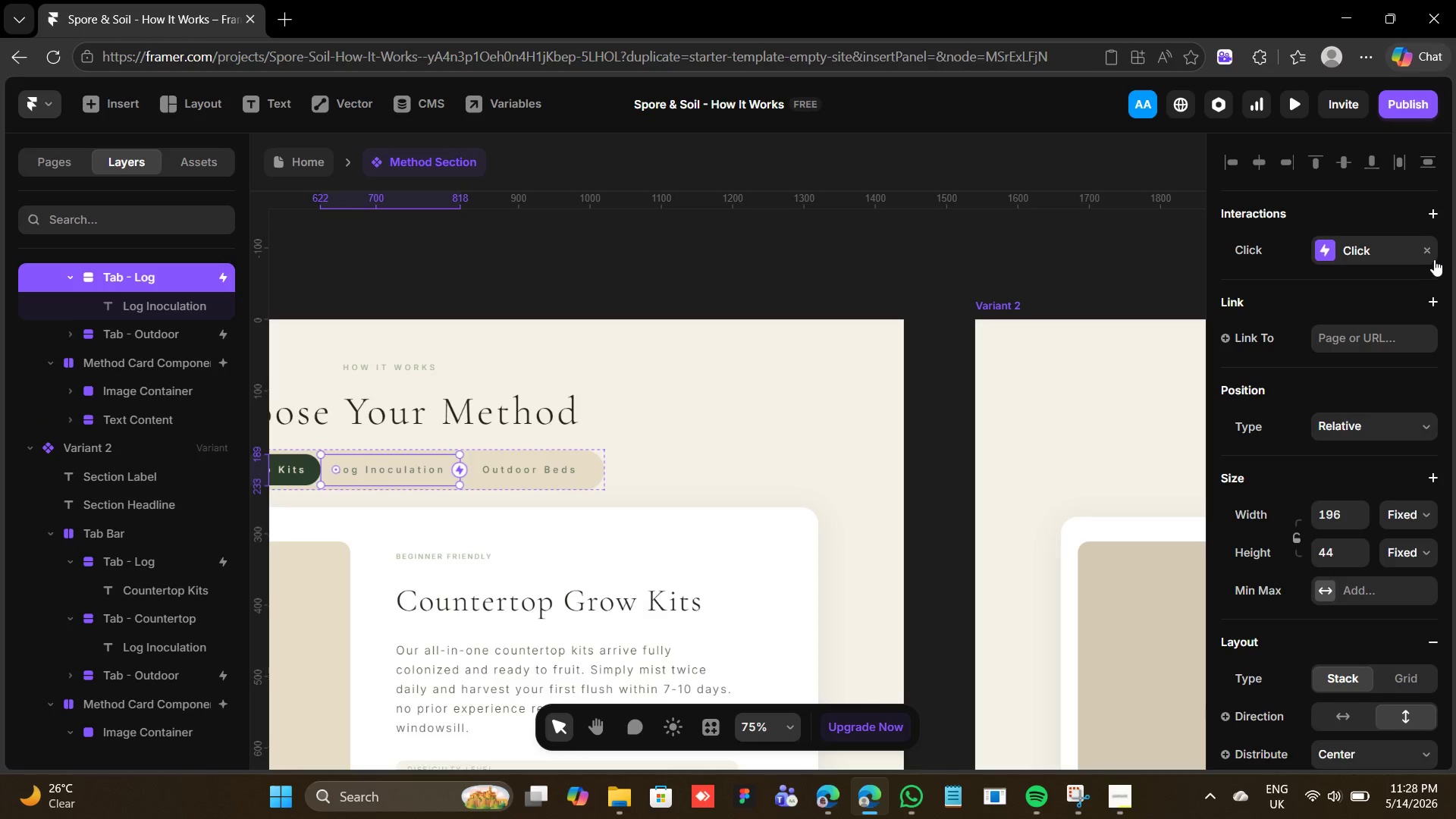 
left_click([1426, 253])
 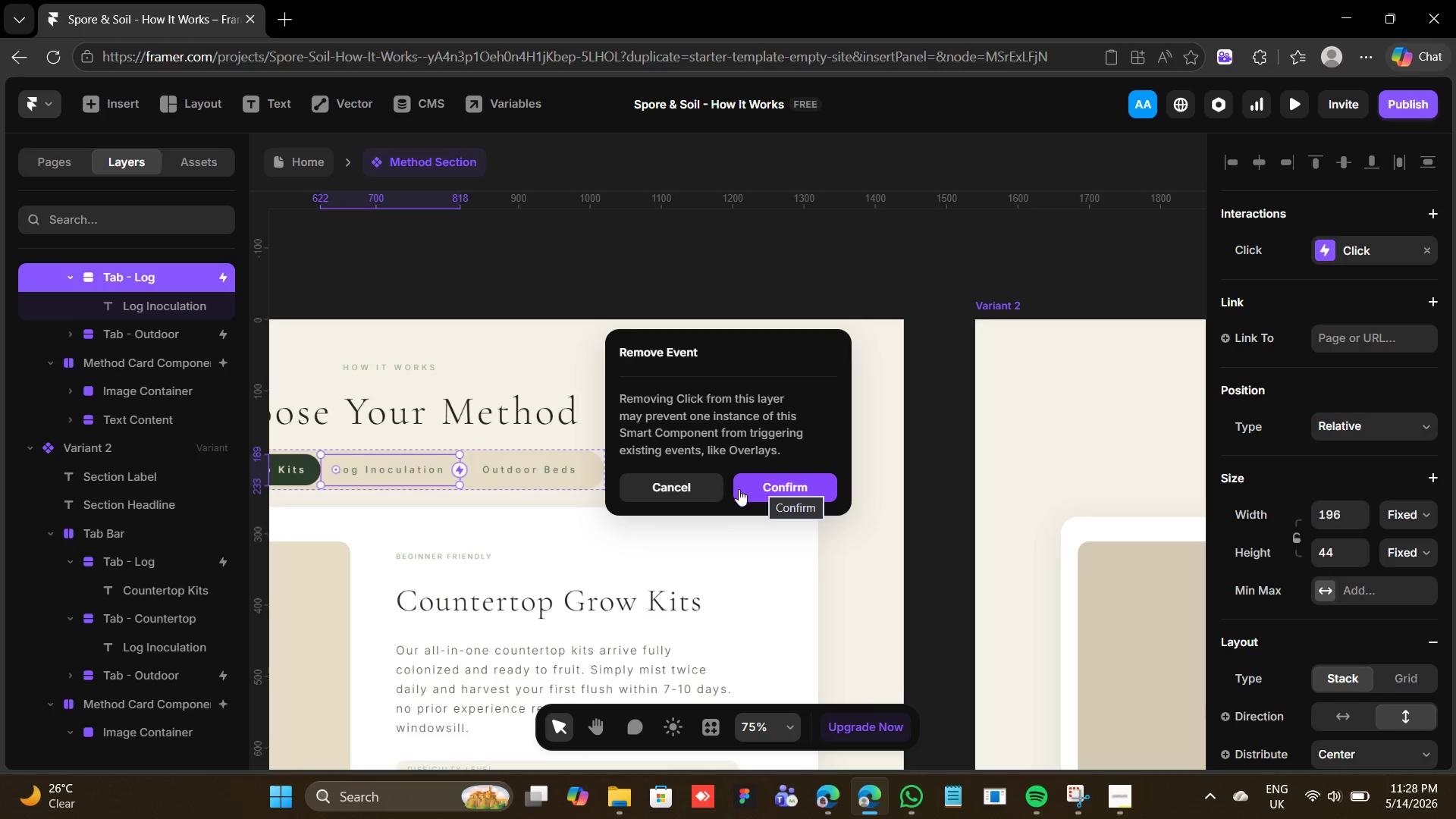 
wait(5.11)
 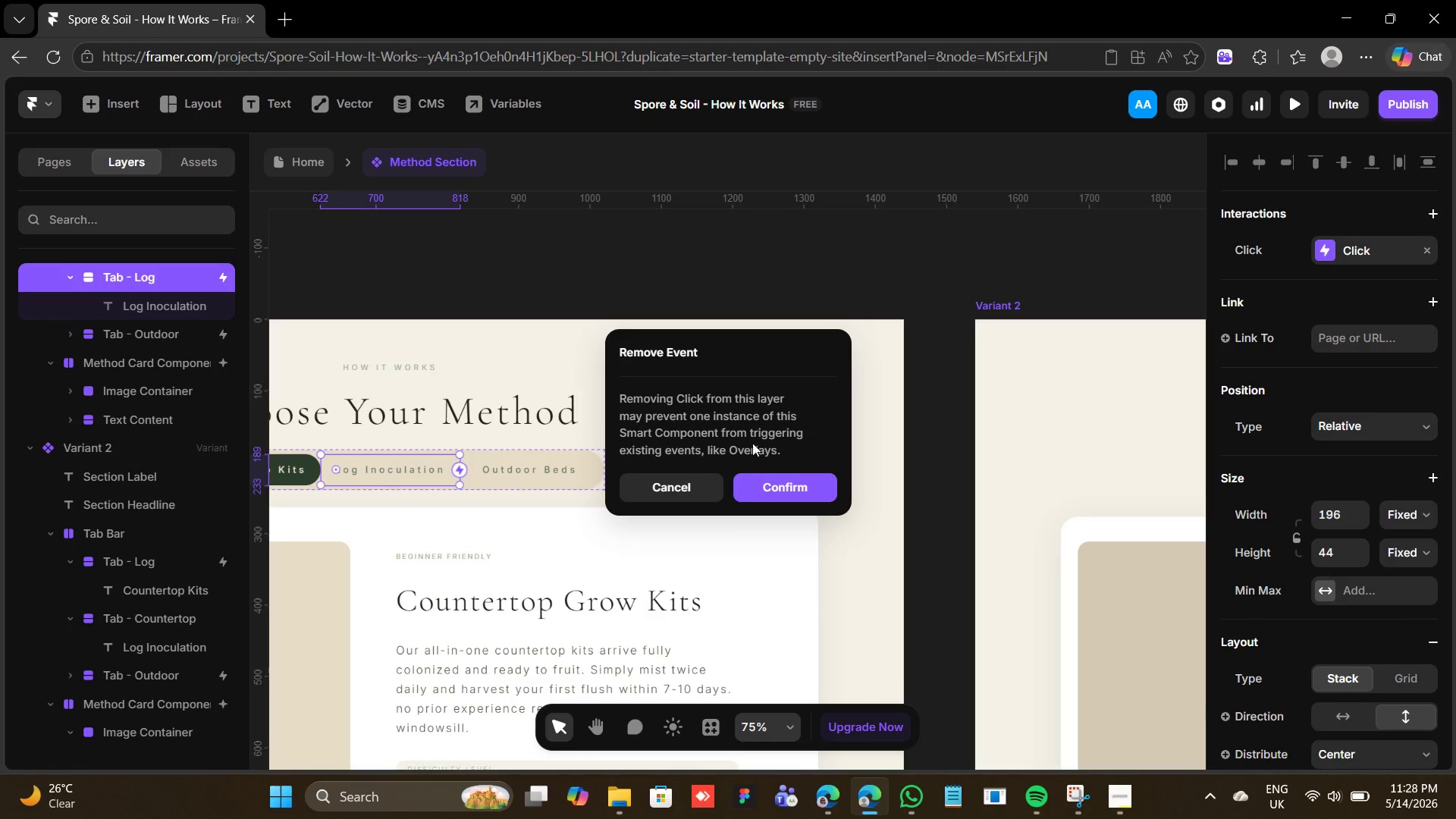 
left_click([748, 488])
 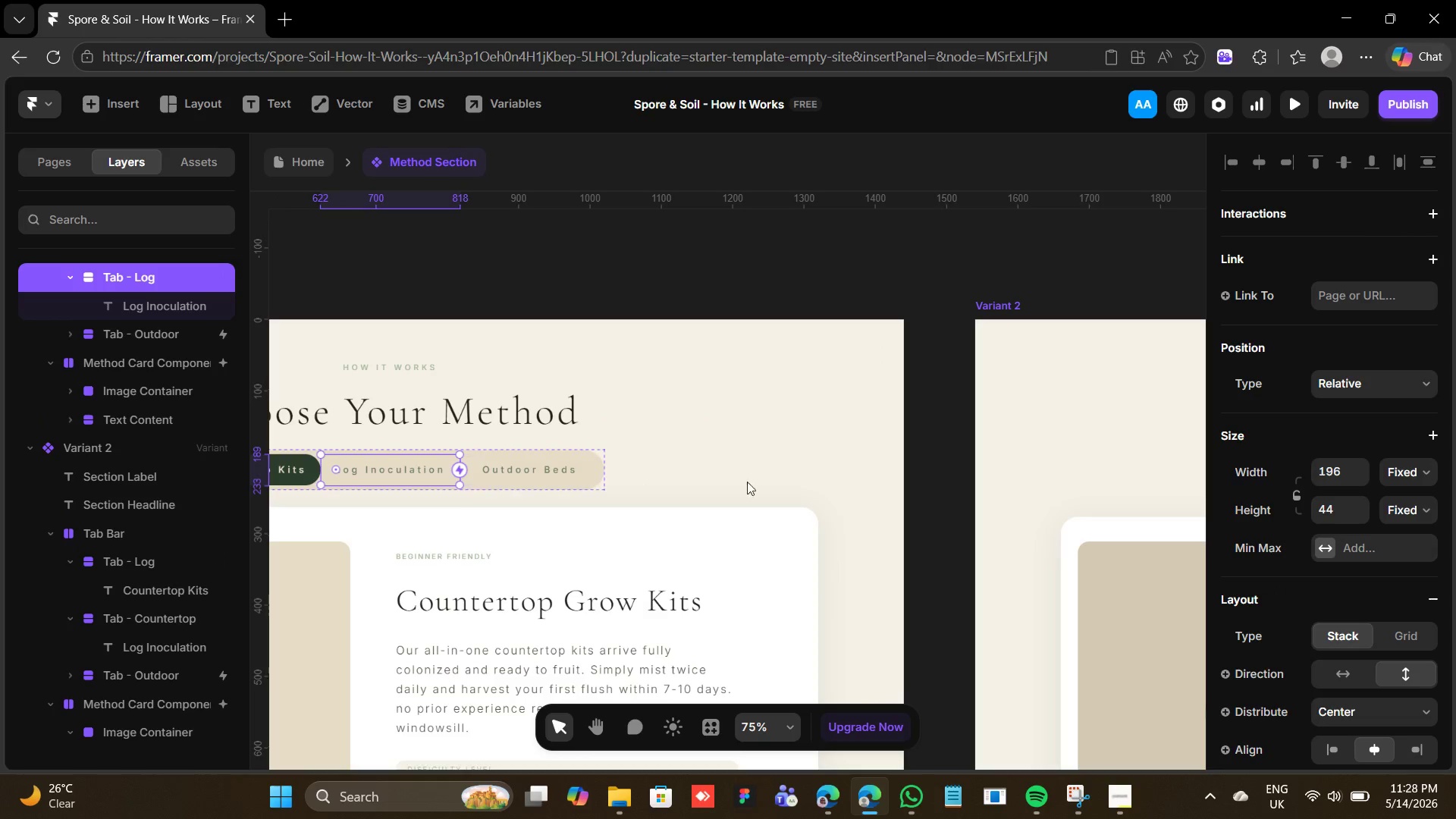 
mouse_move([966, 467])
 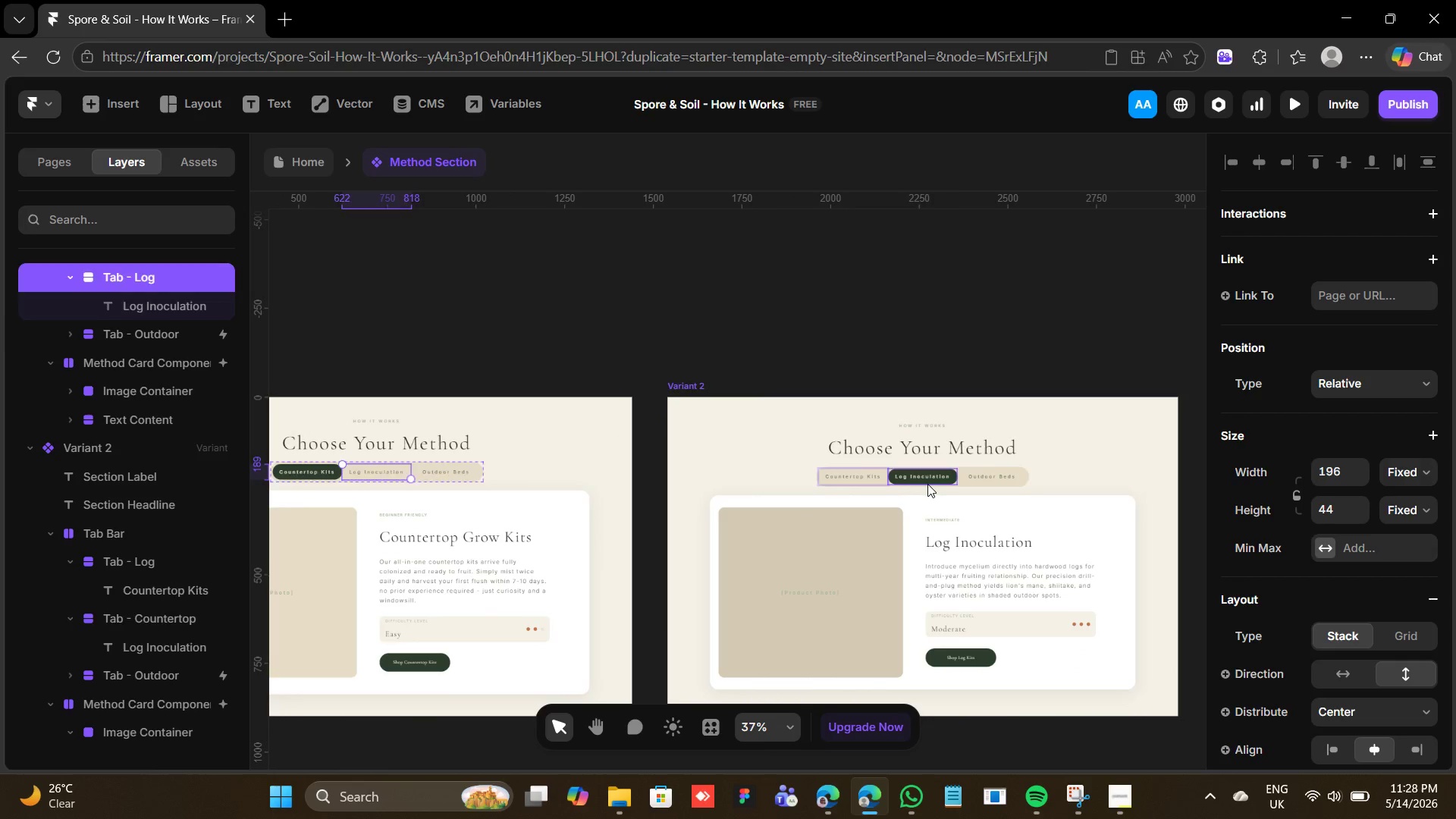 
left_click([927, 484])
 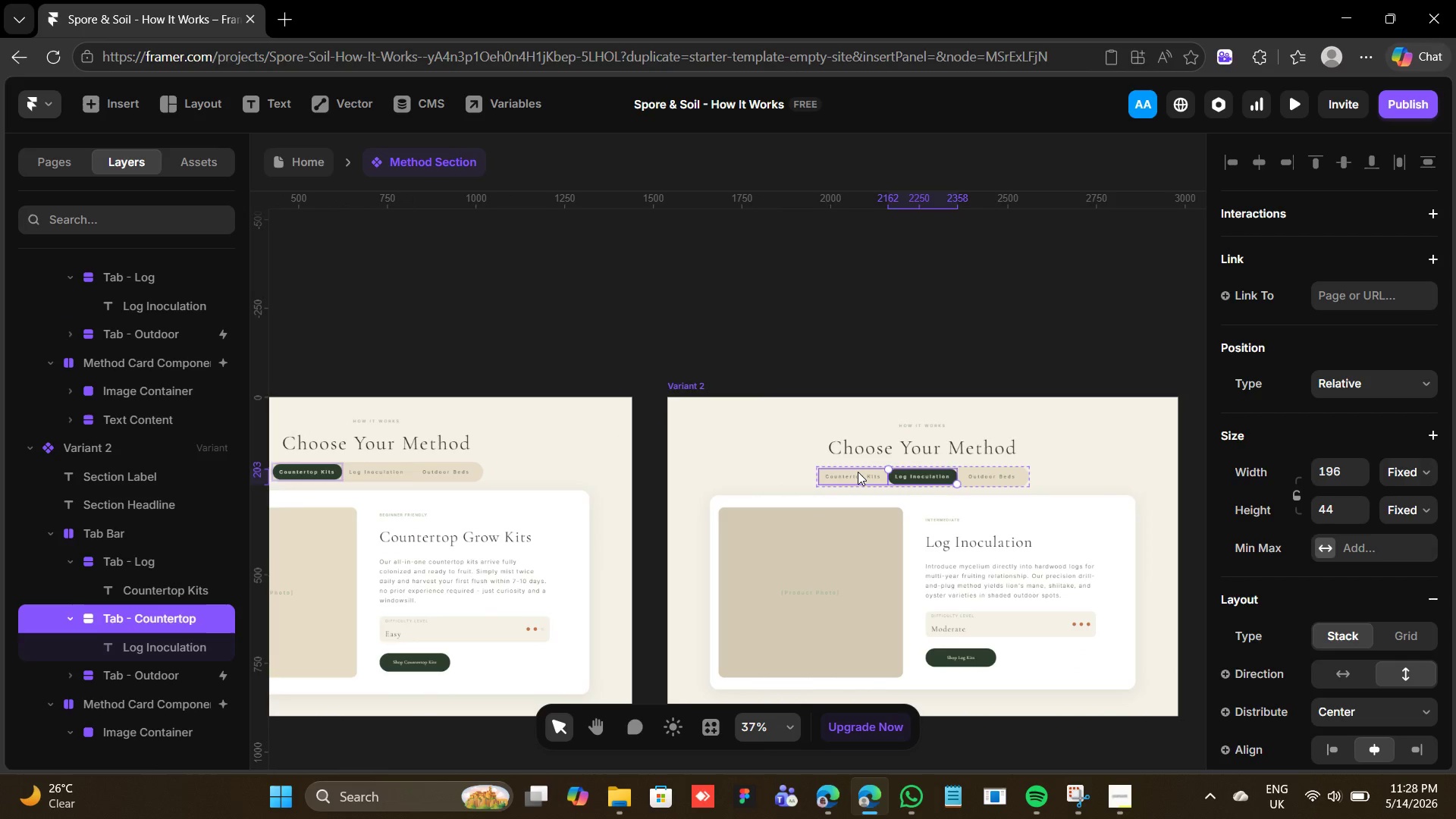 
left_click([858, 472])
 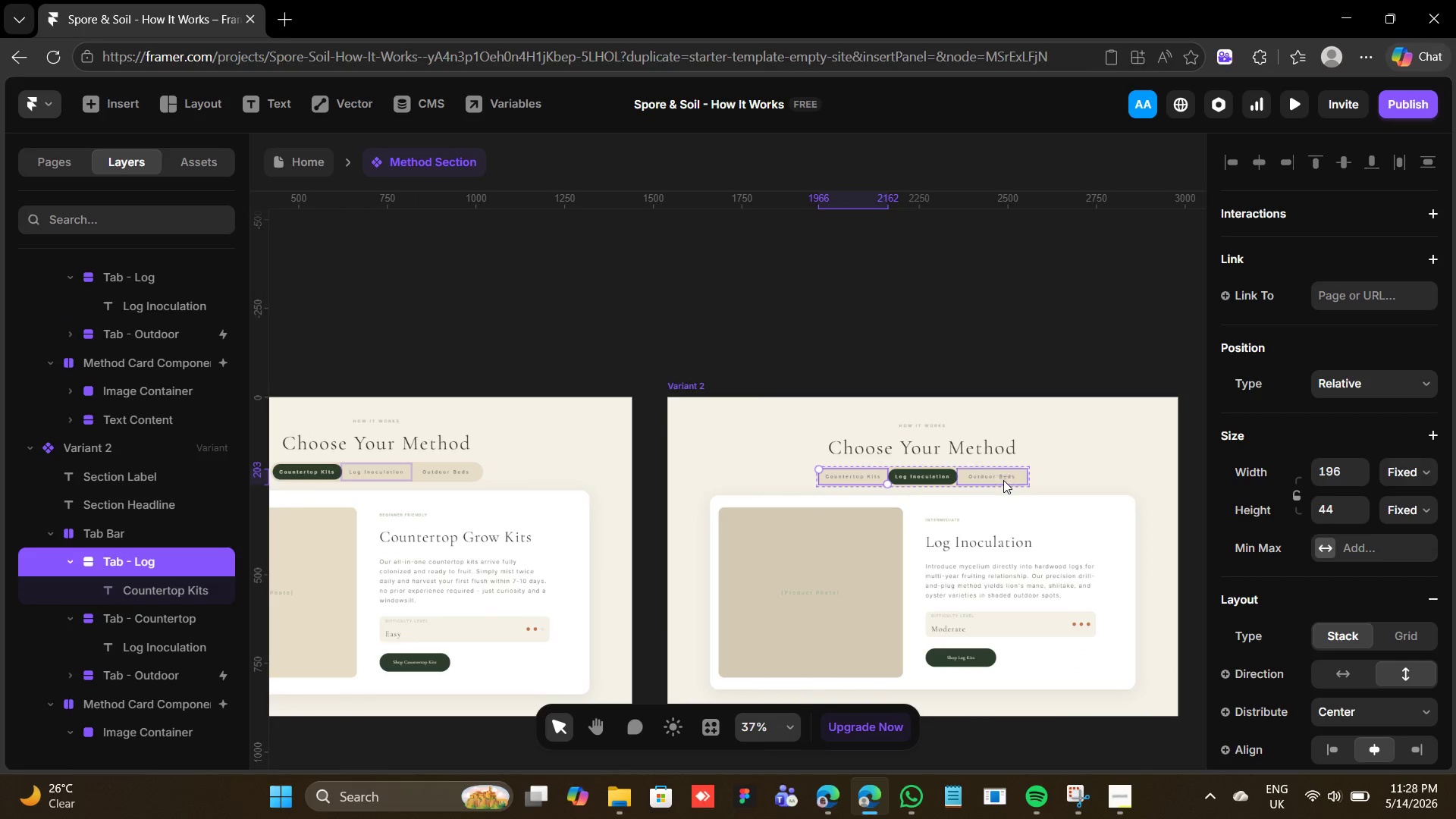 
left_click([1006, 483])
 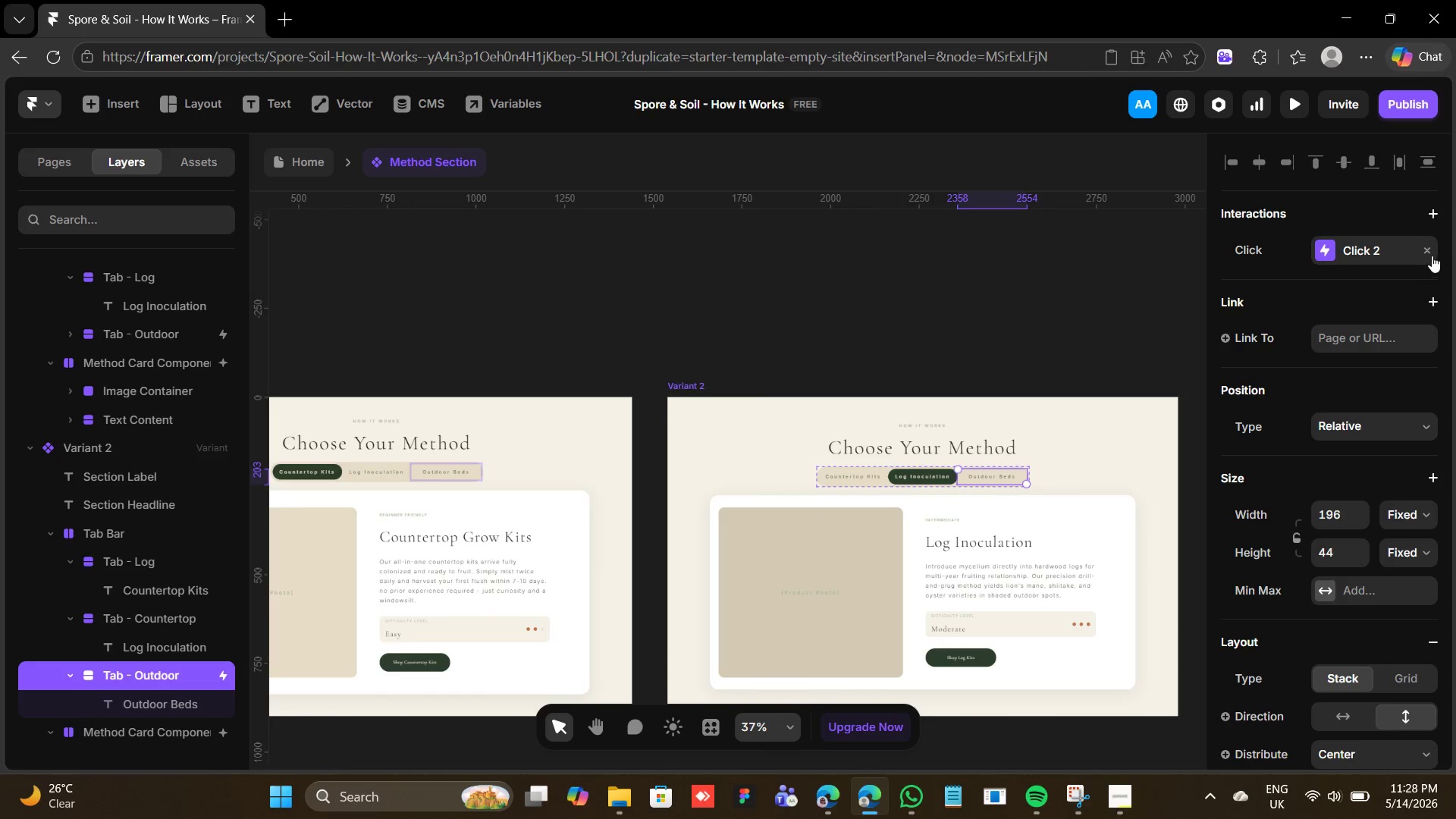 
left_click([1429, 249])
 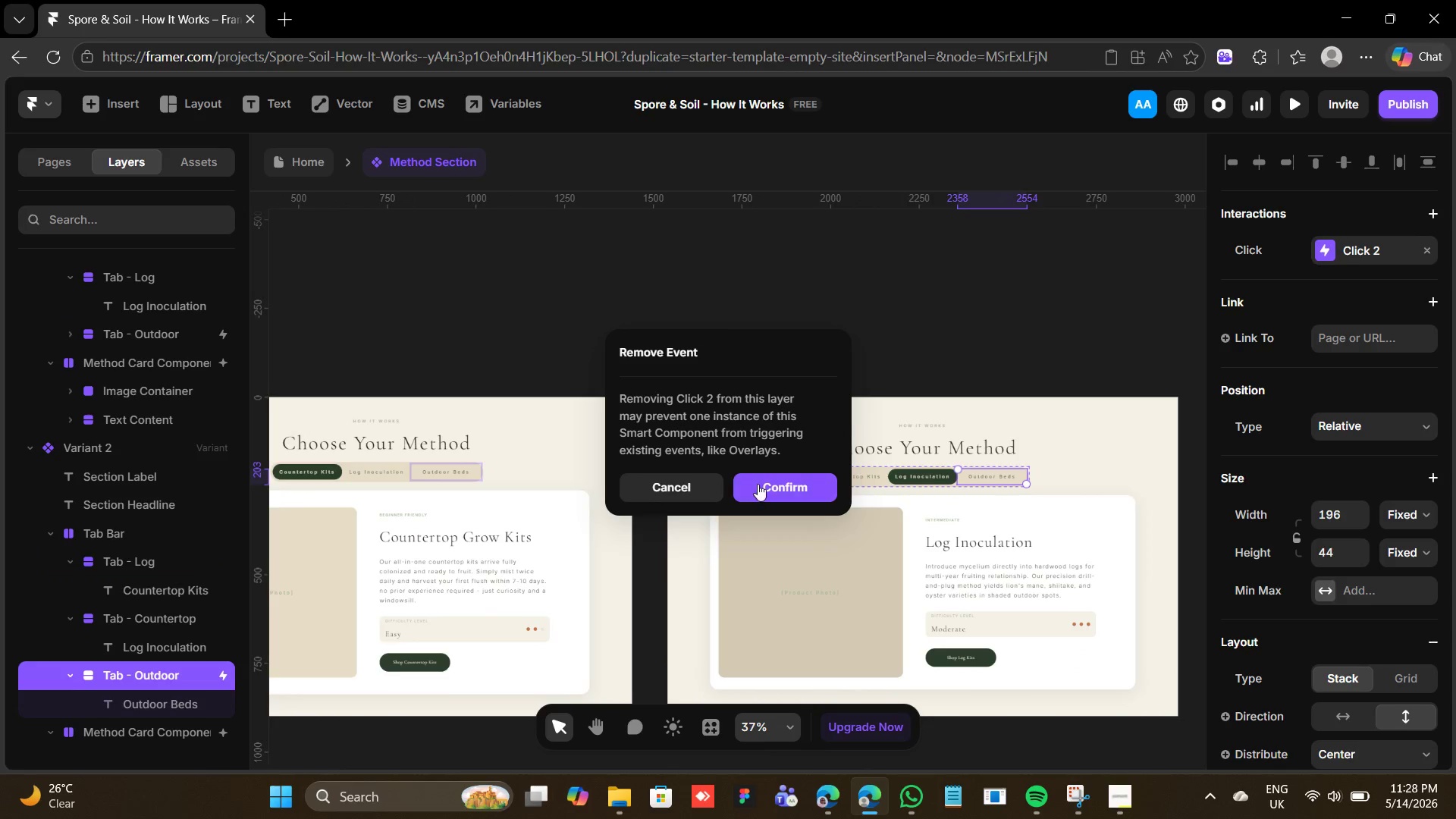 
left_click([758, 484])
 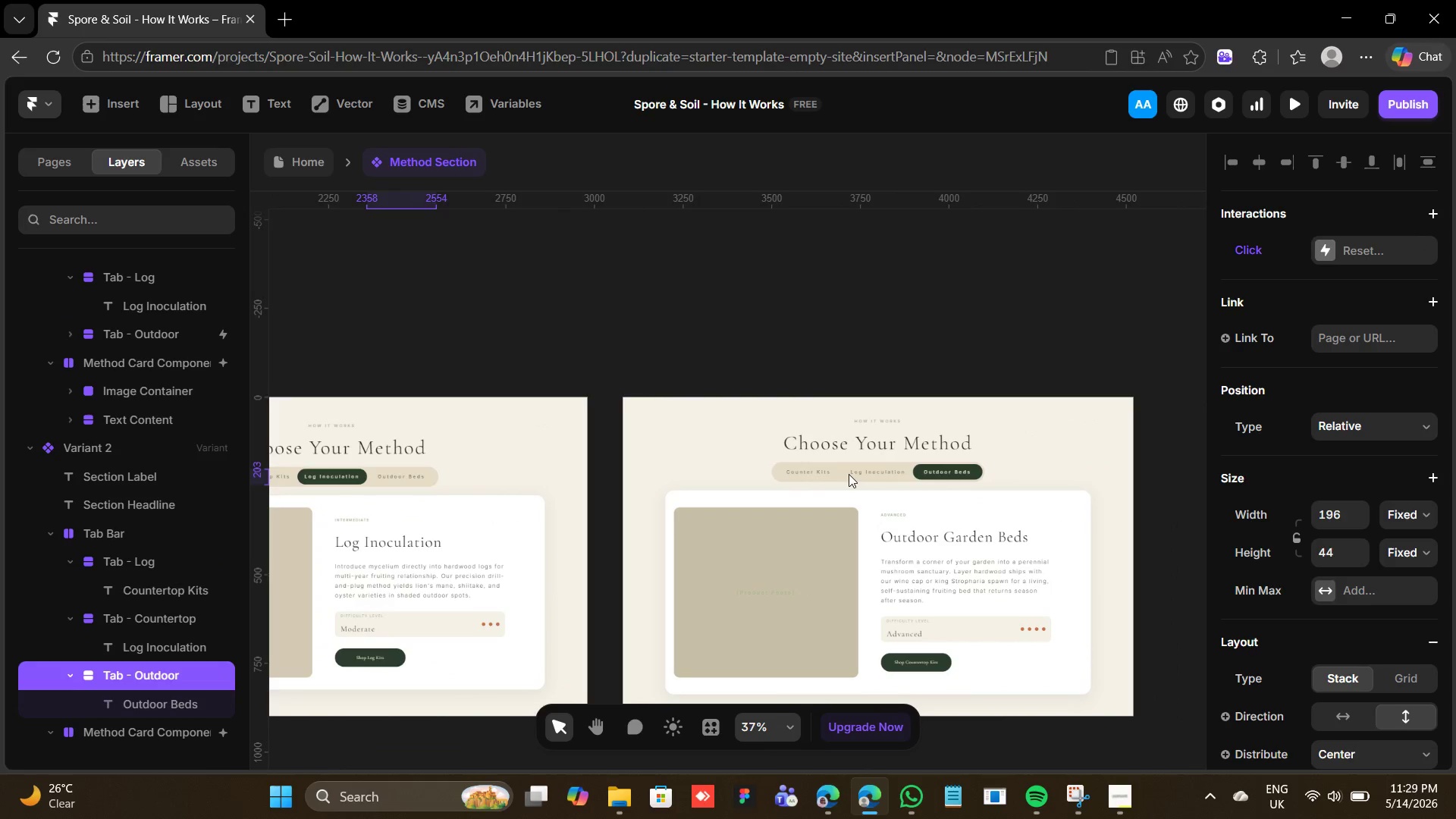 
left_click([829, 476])
 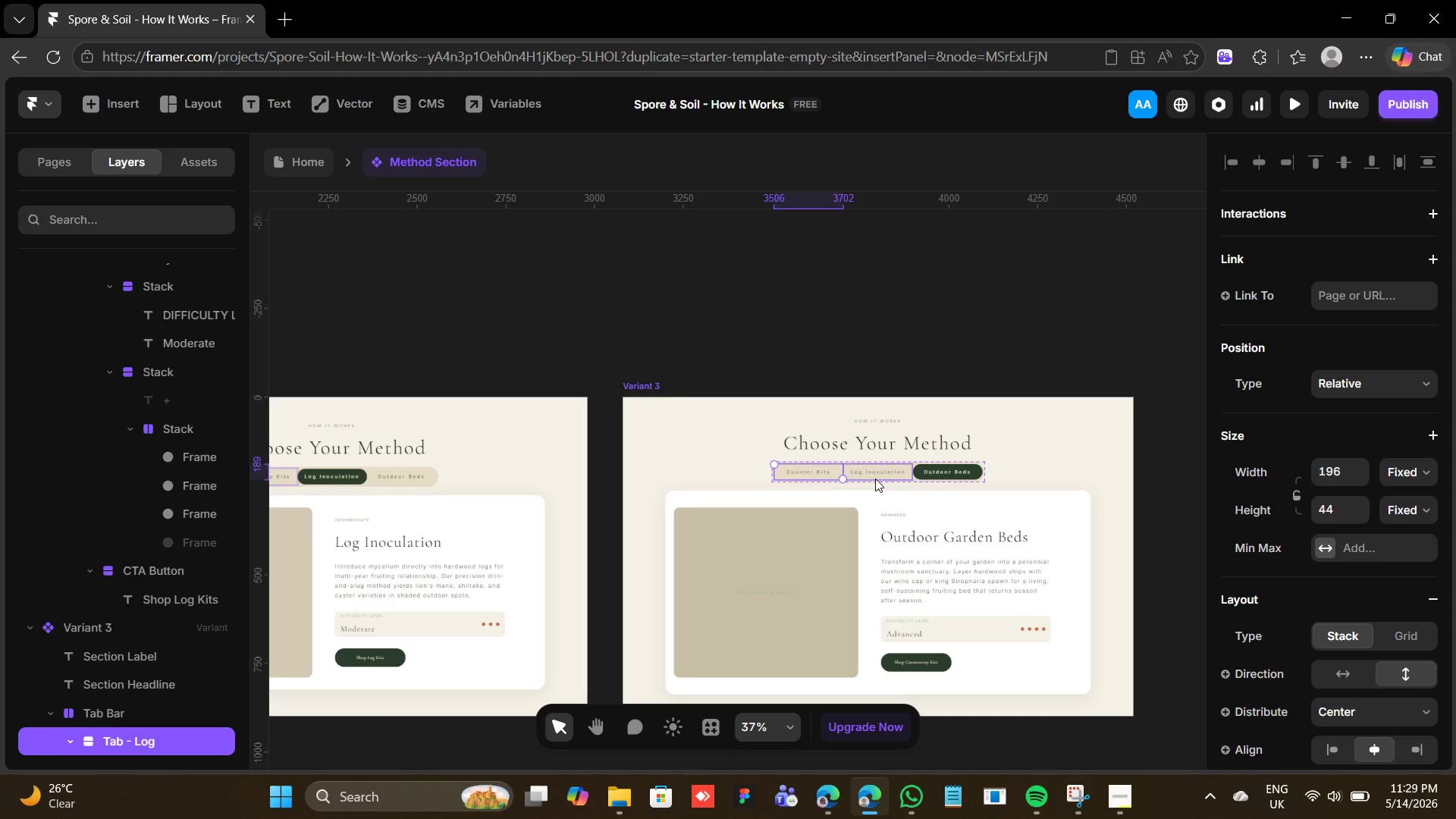 
left_click([877, 479])
 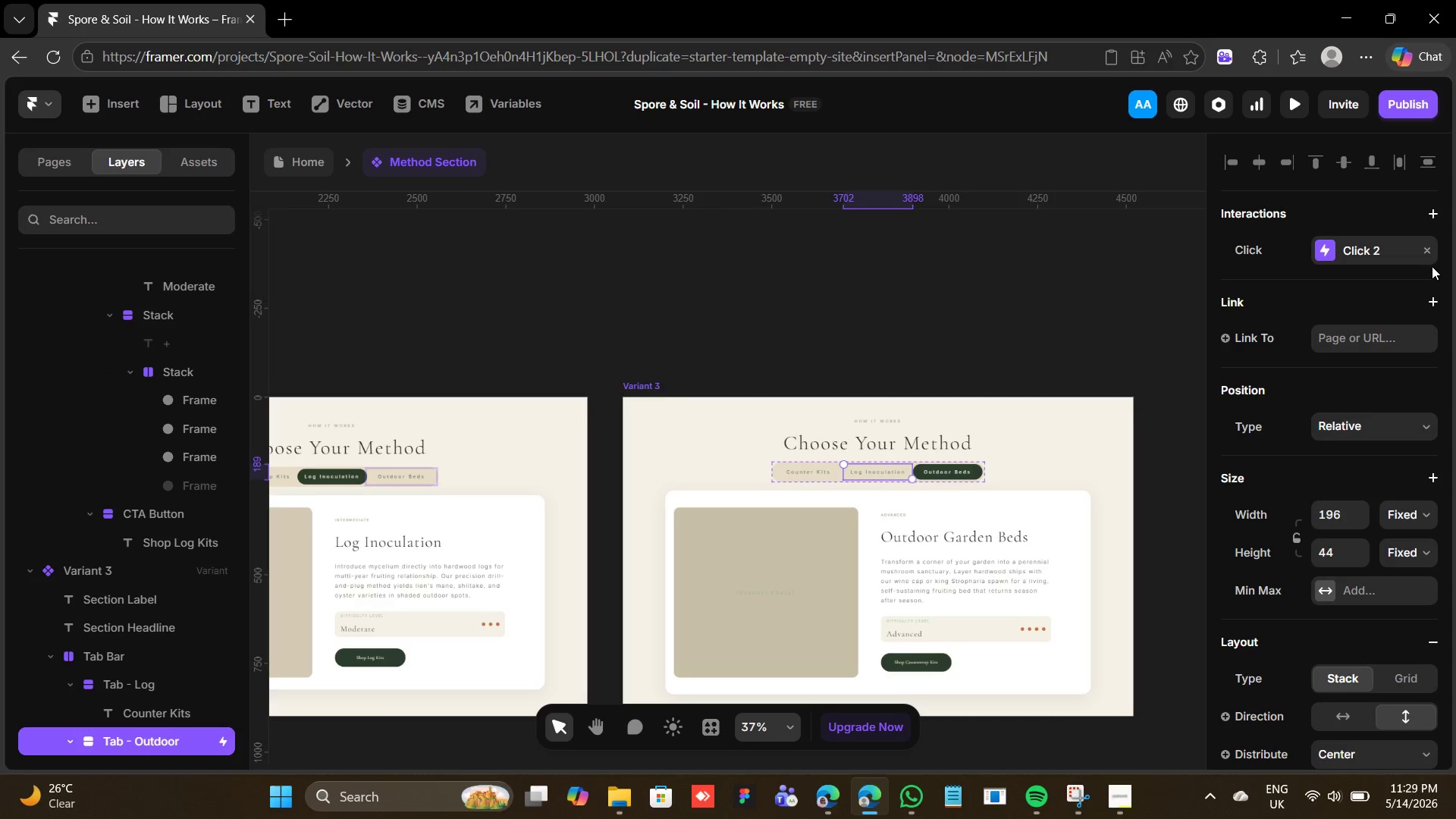 
left_click([1431, 256])
 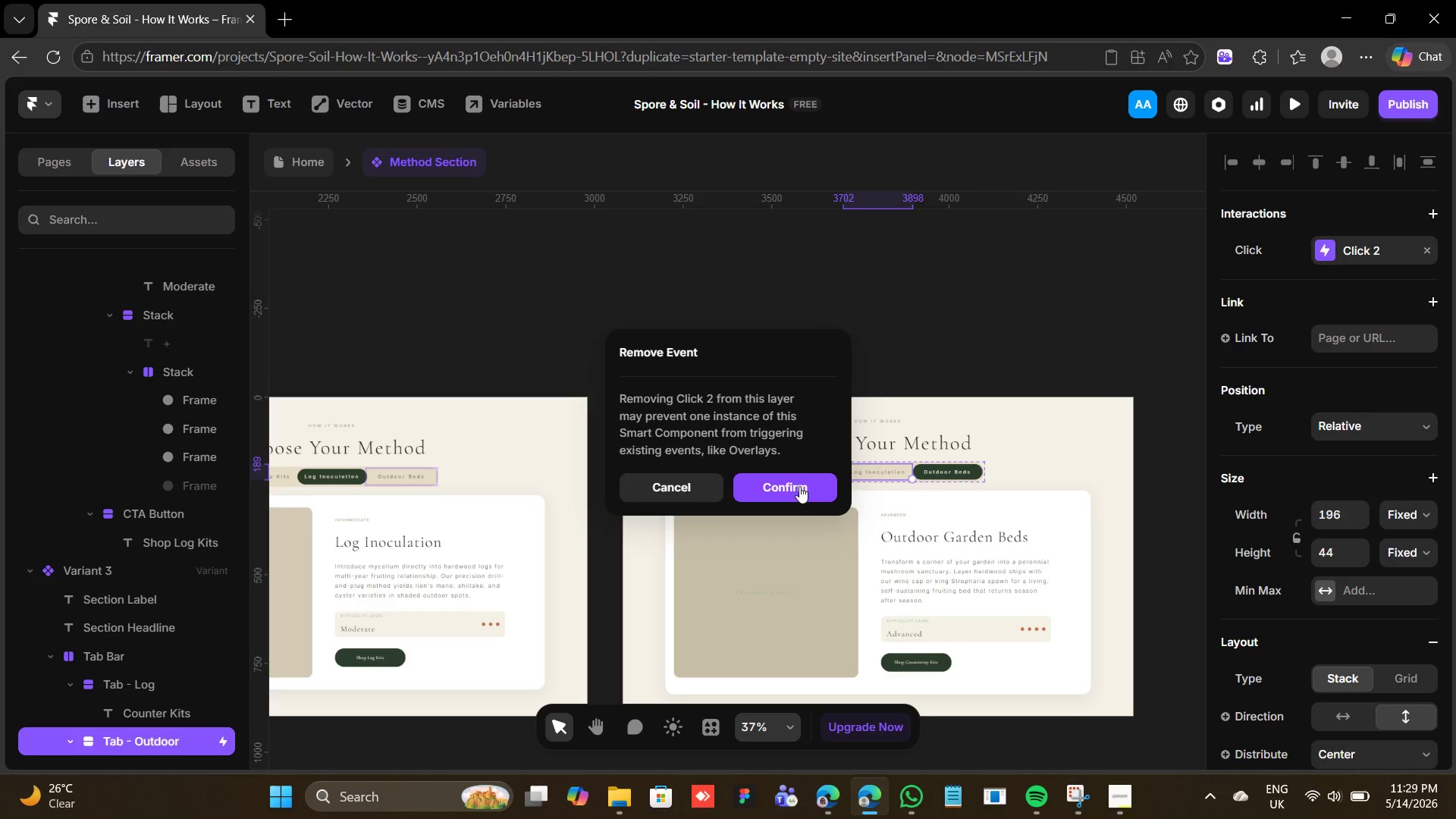 
left_click([799, 486])
 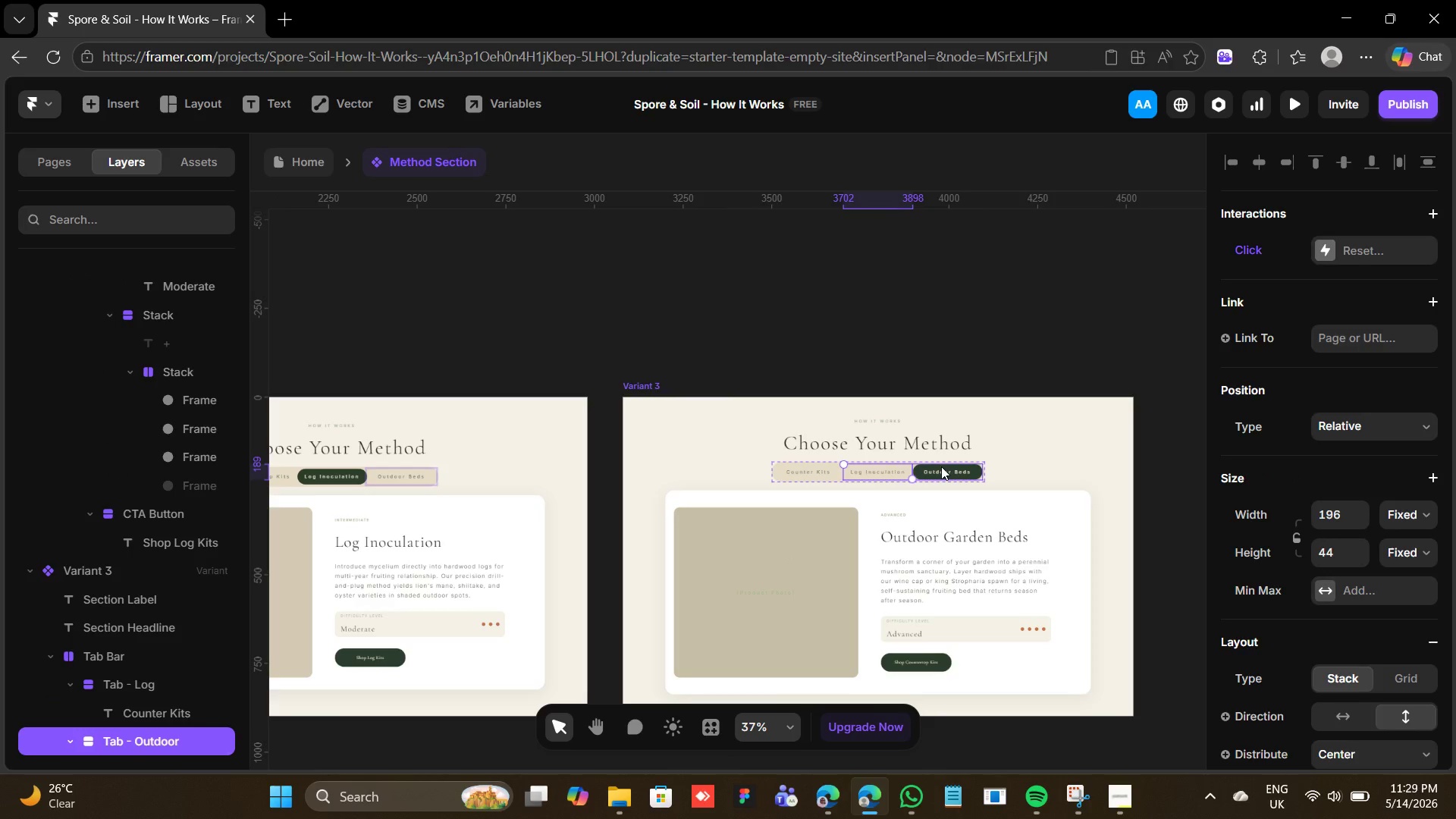 
left_click([941, 466])
 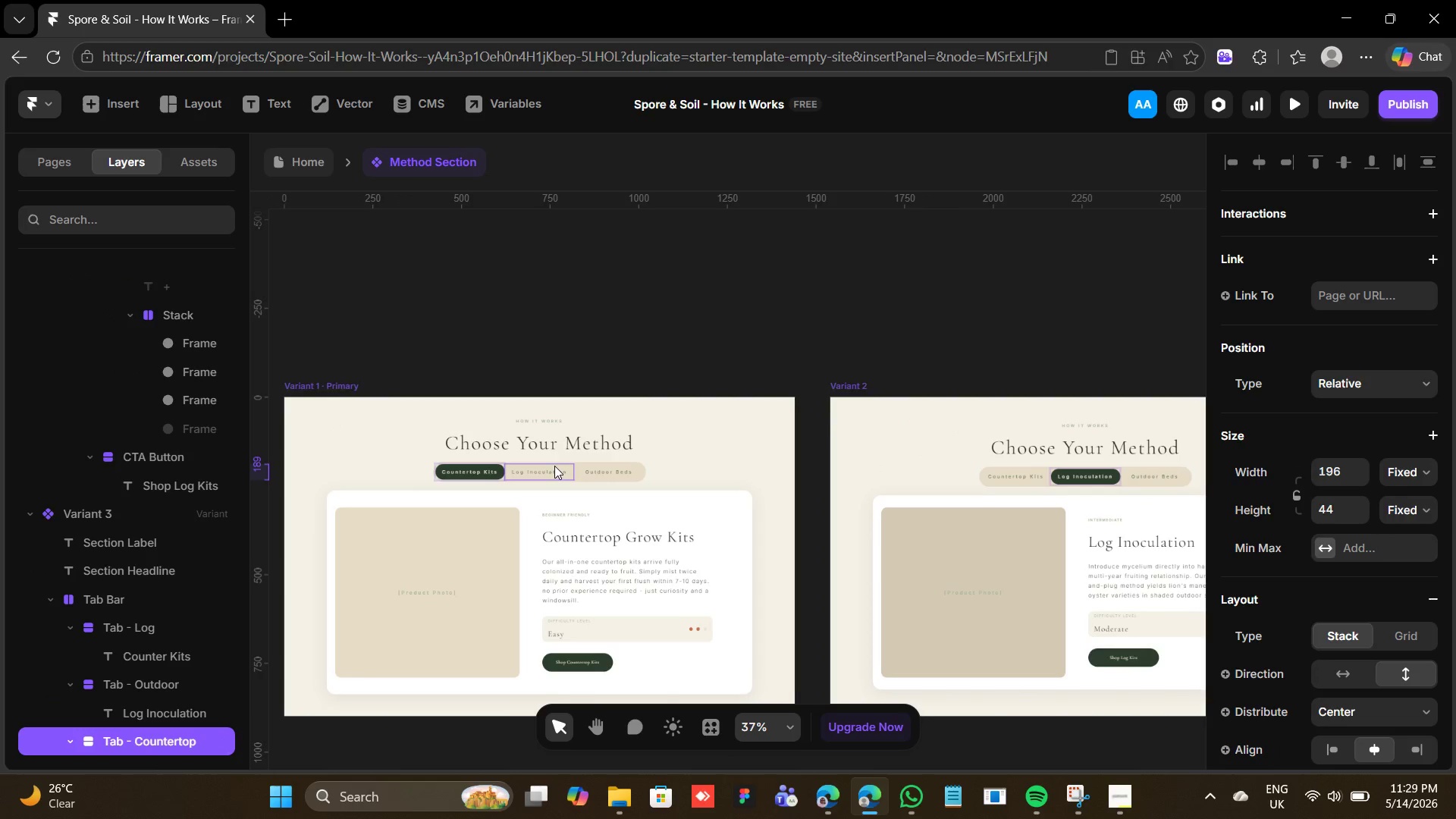 
left_click([554, 468])
 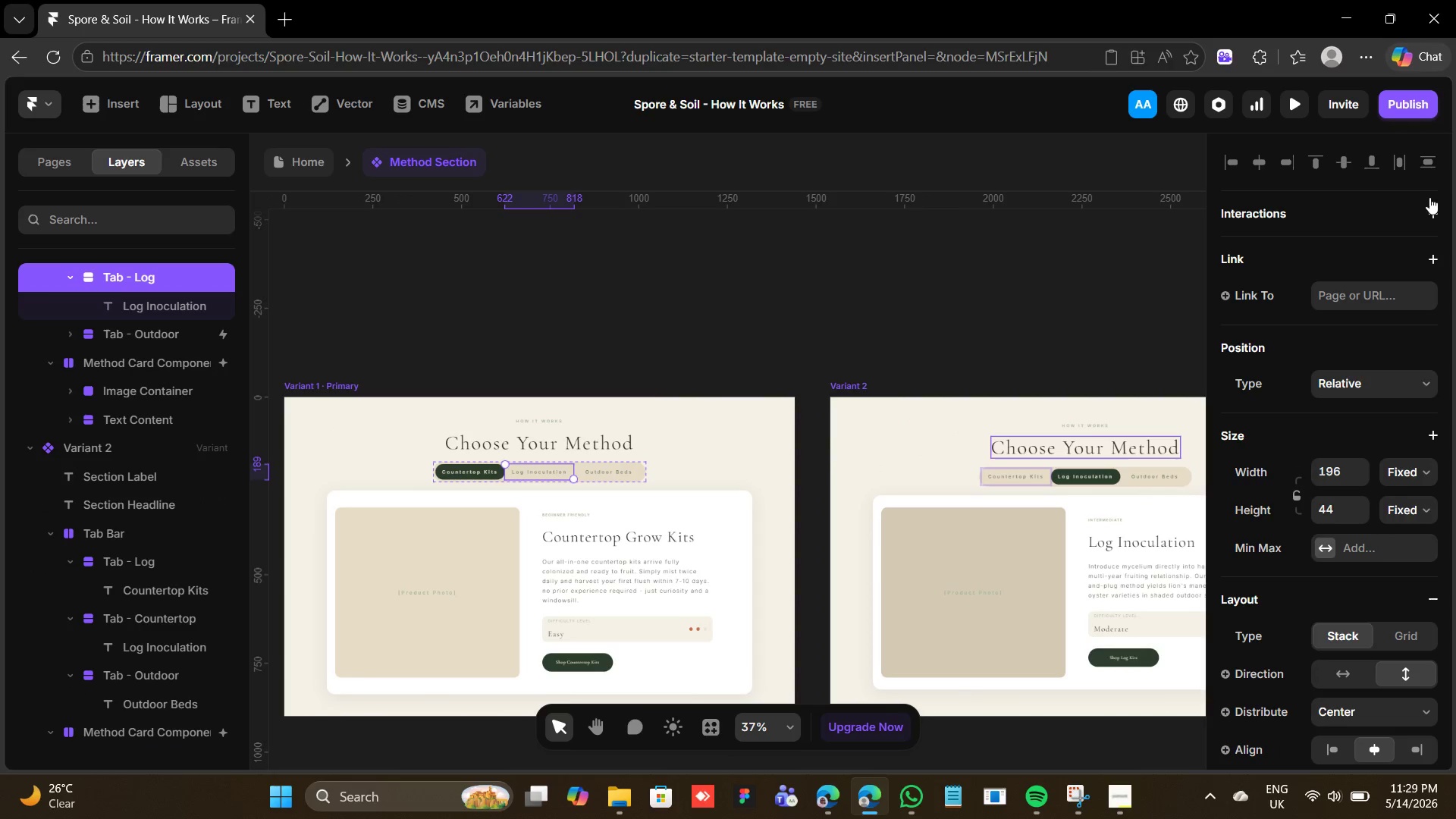 
left_click([1428, 212])
 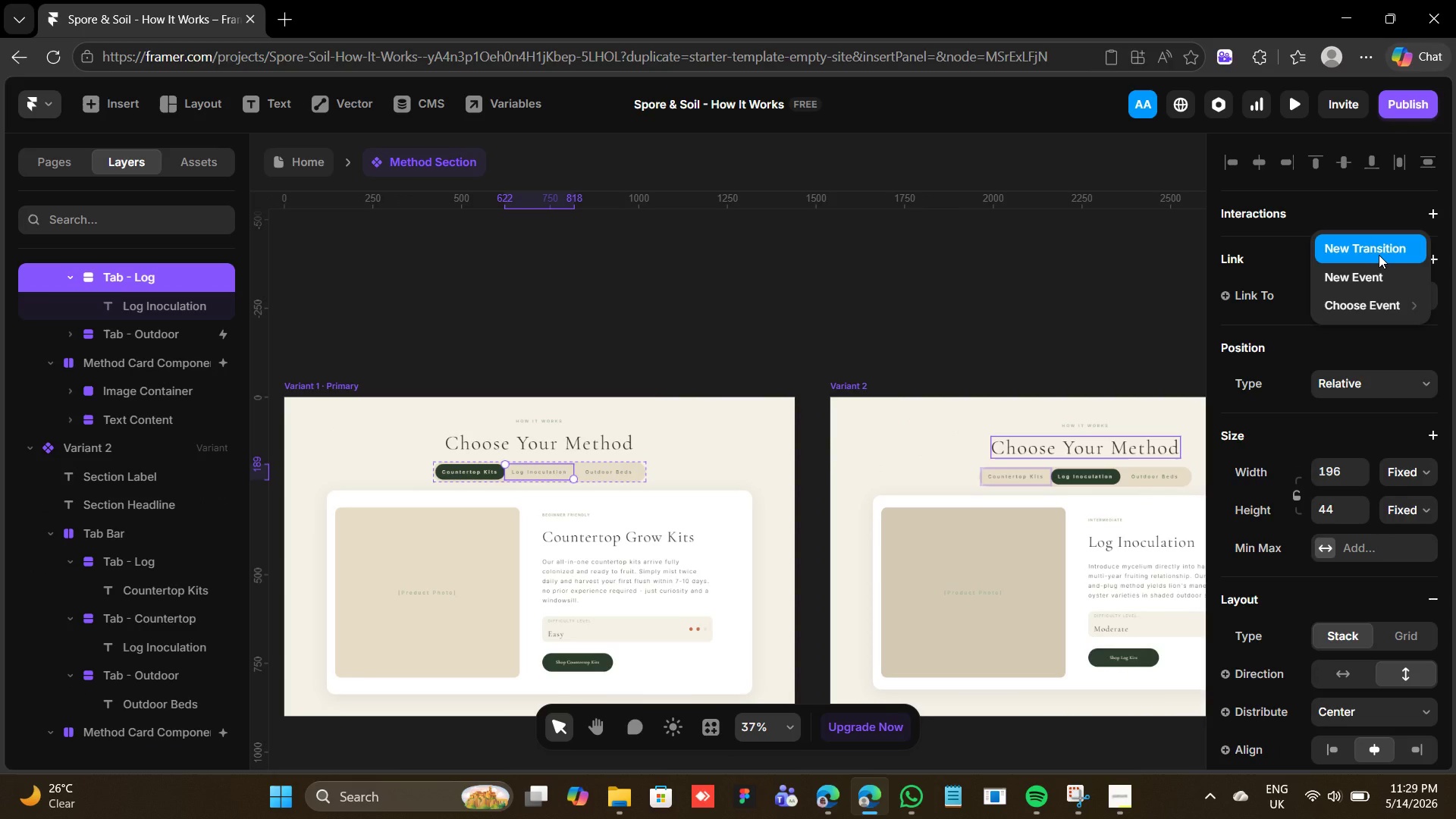 
left_click([1379, 255])
 